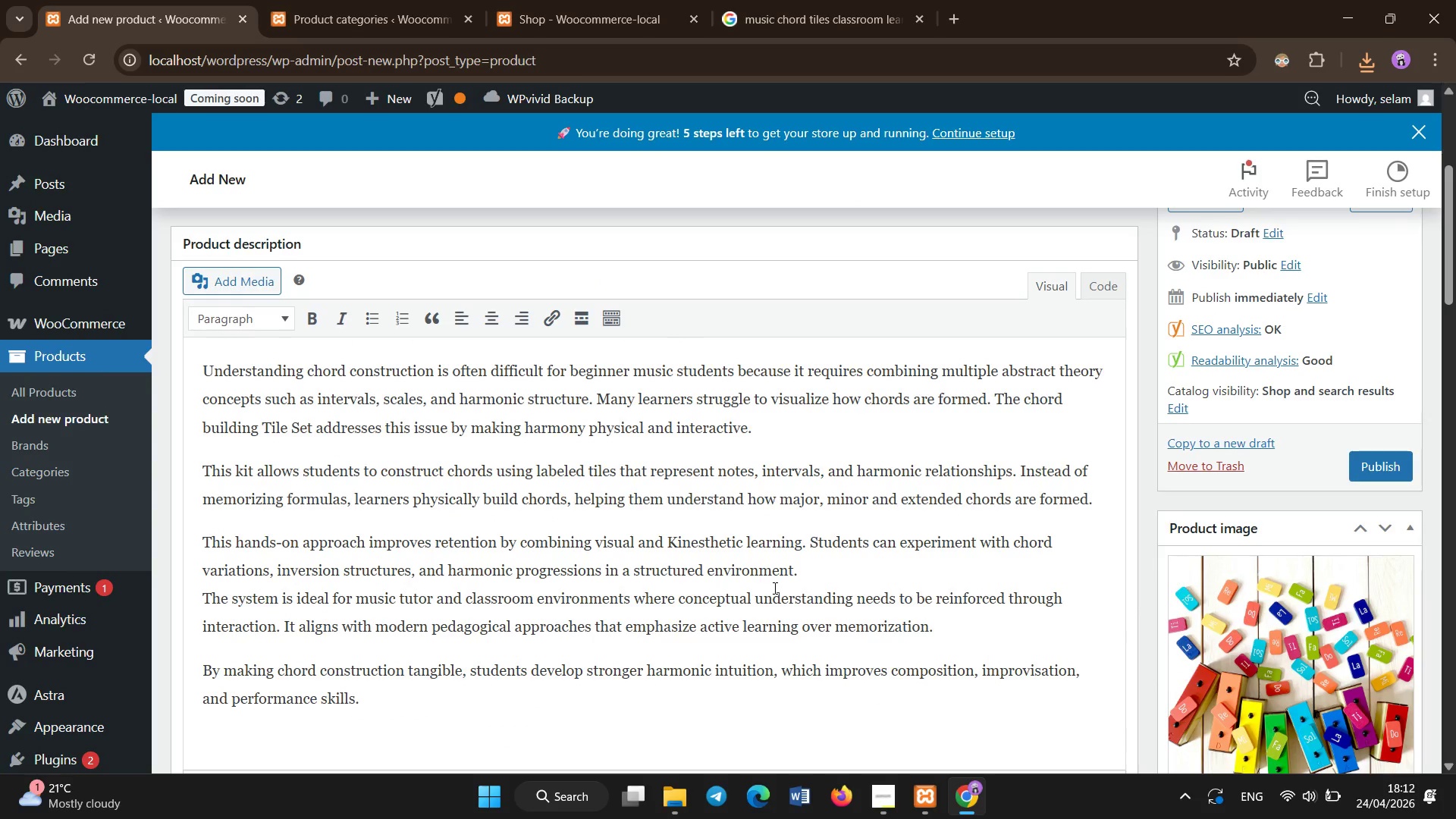 
scroll: coordinate [772, 589], scroll_direction: down, amount: 12.0
 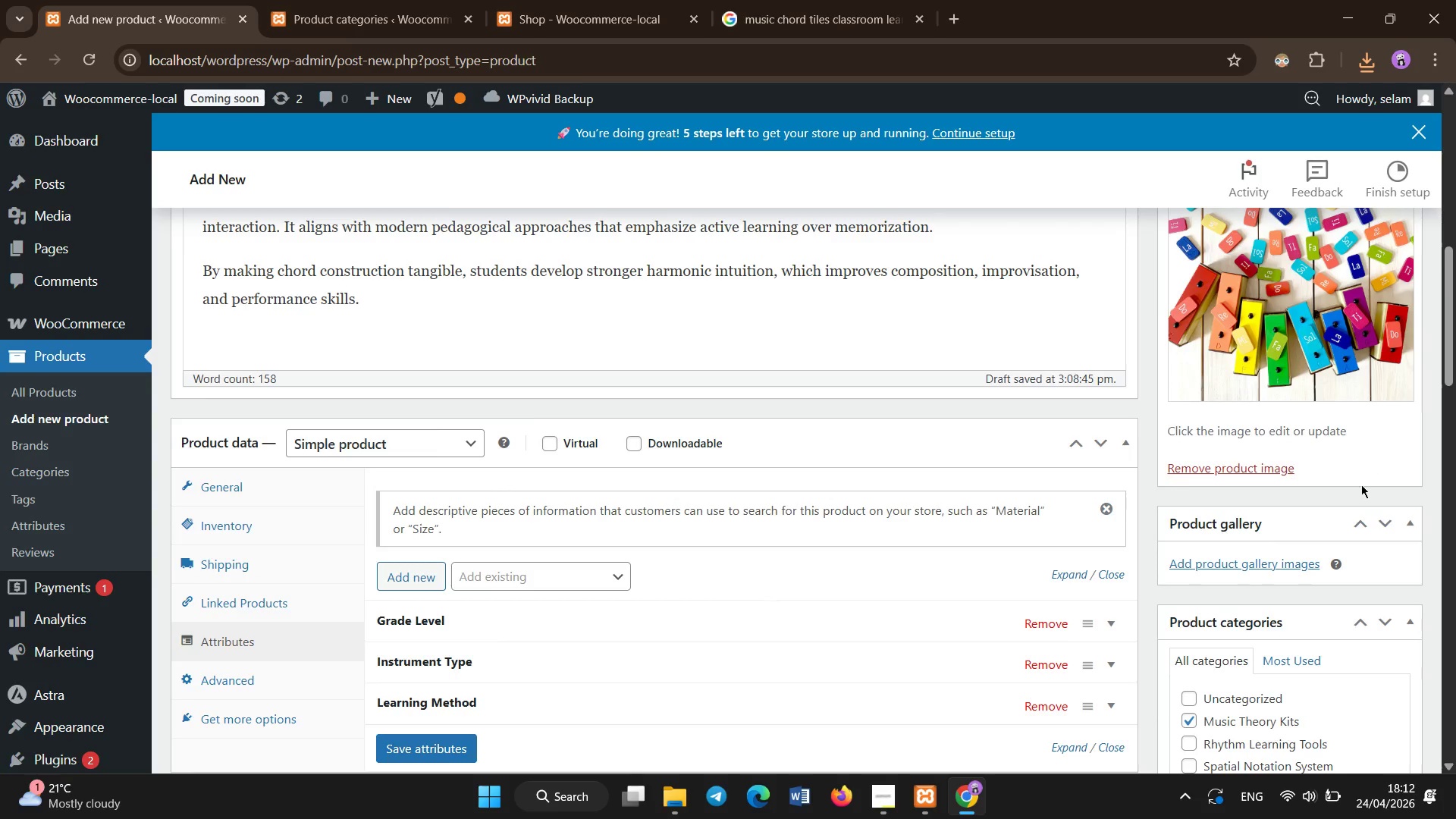 
scroll: coordinate [1360, 485], scroll_direction: up, amount: 7.0
 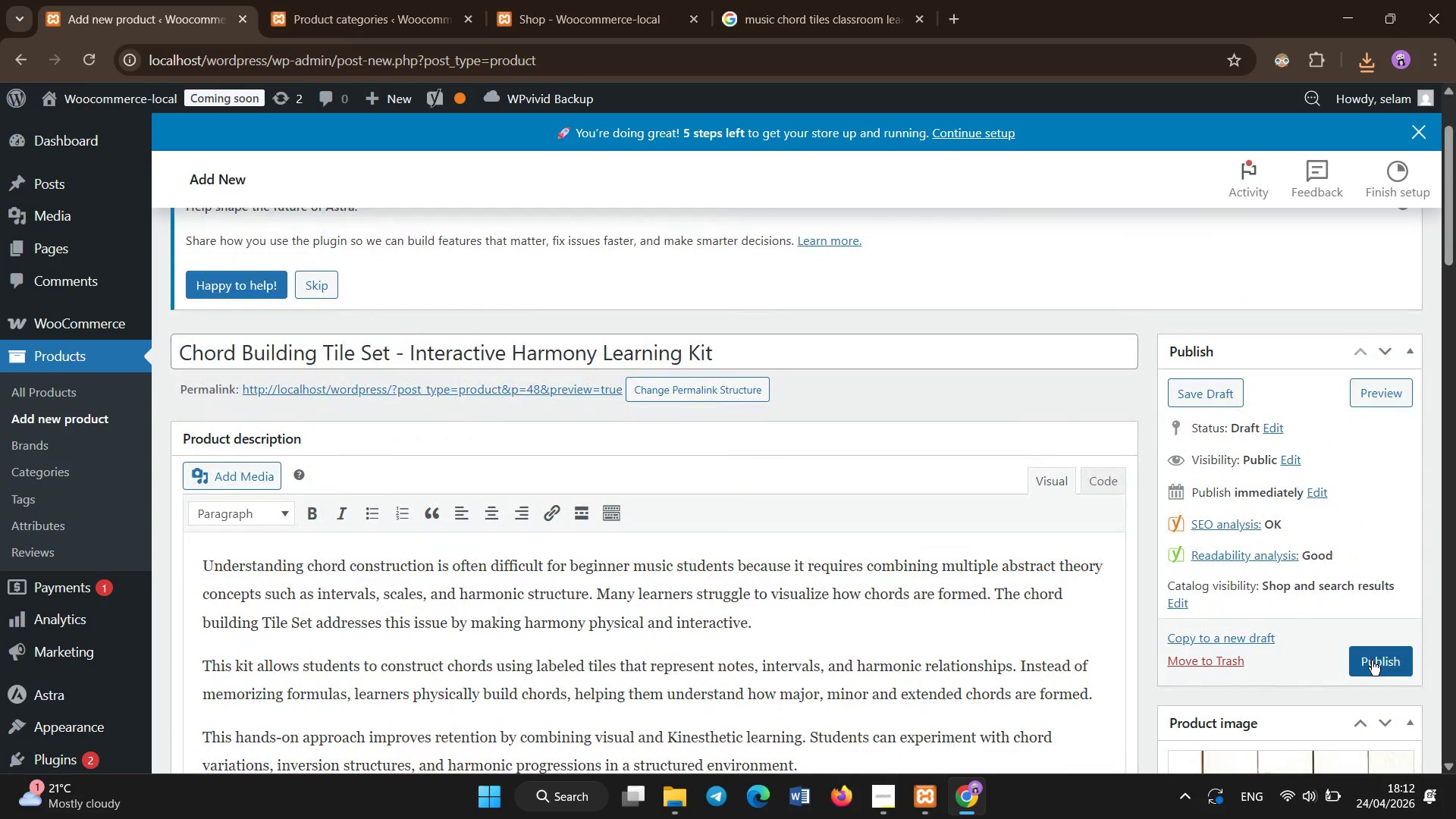 
left_click([1372, 661])
 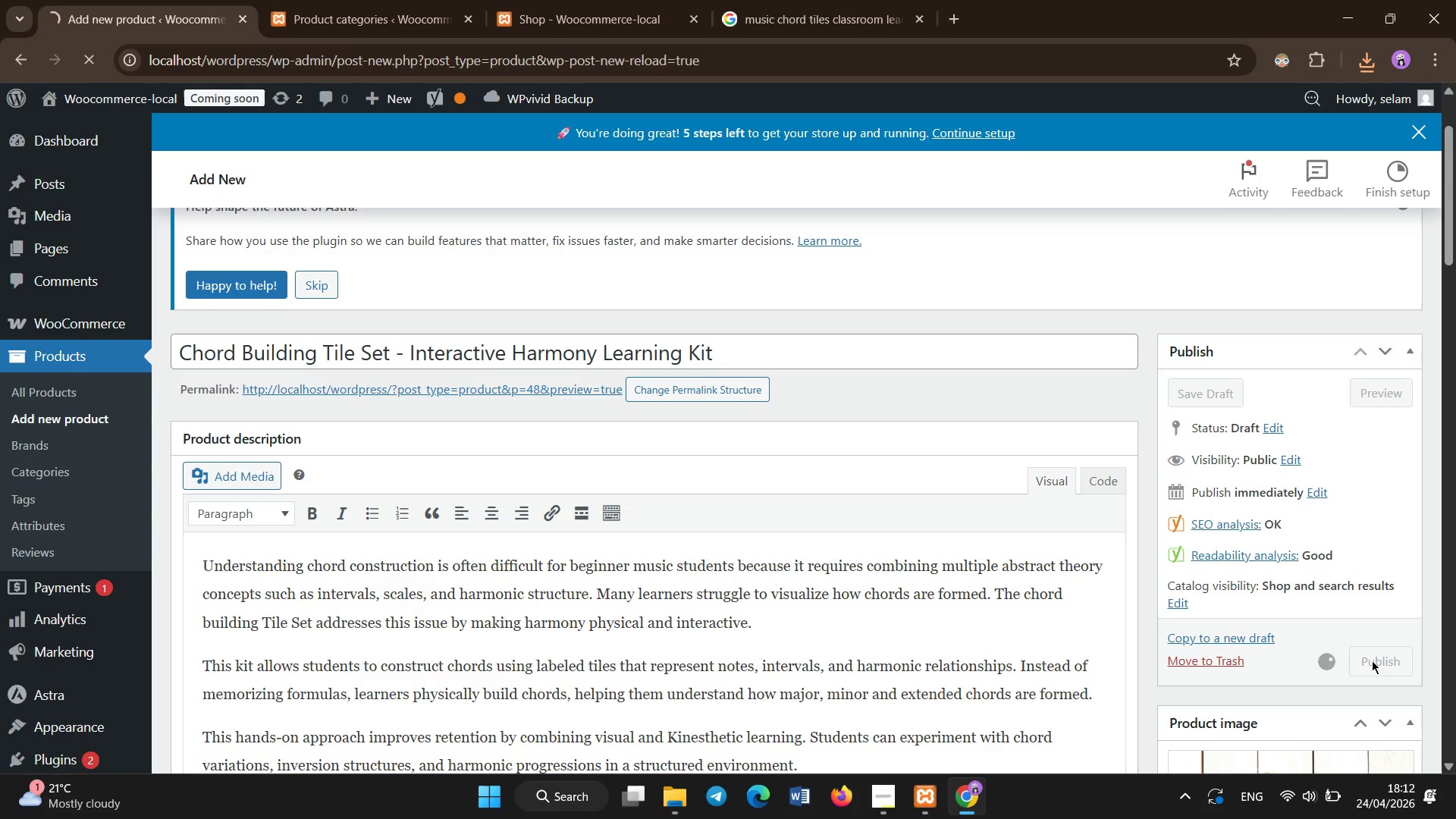 
wait(16.11)
 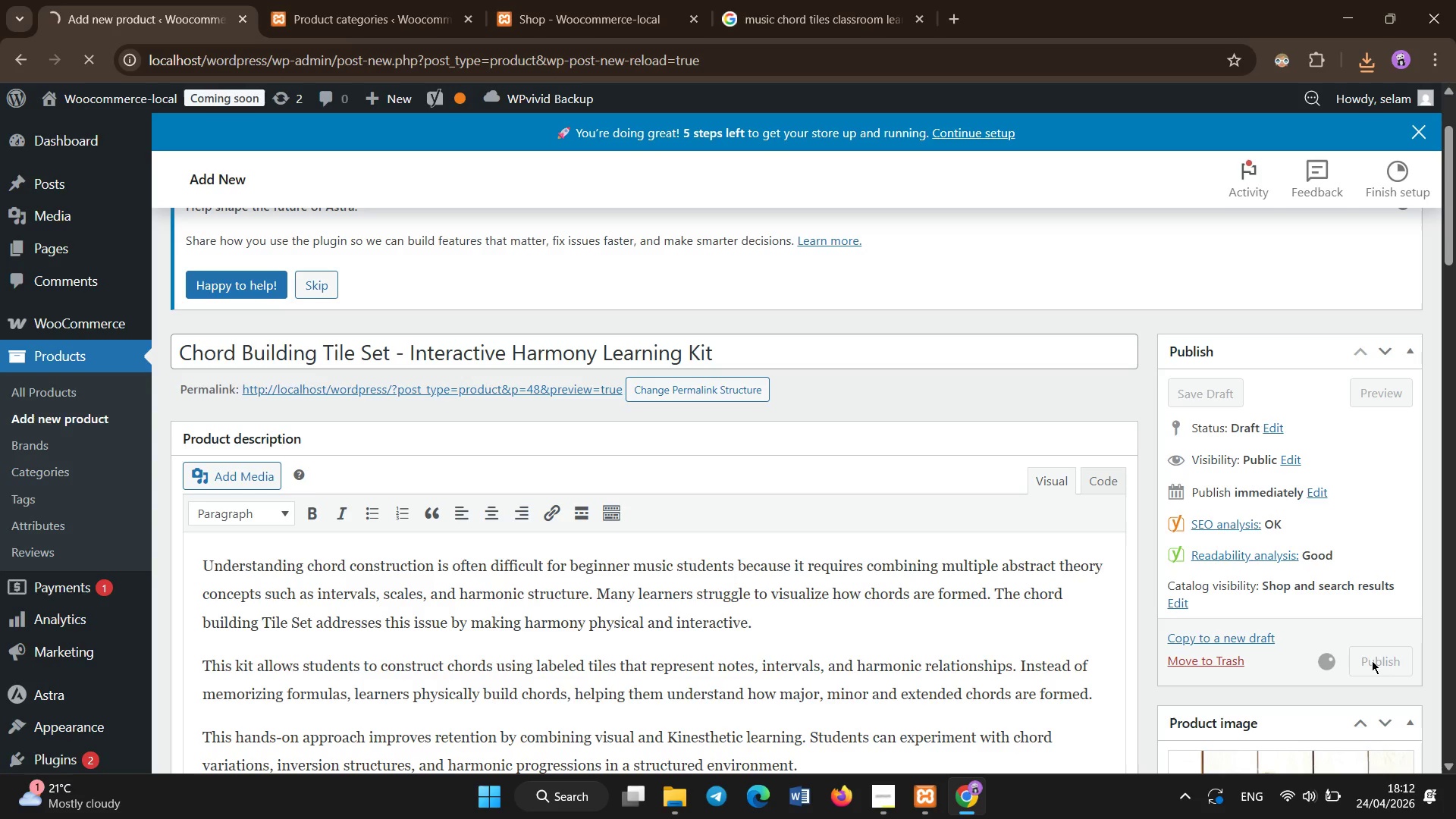 
left_click([351, 213])
 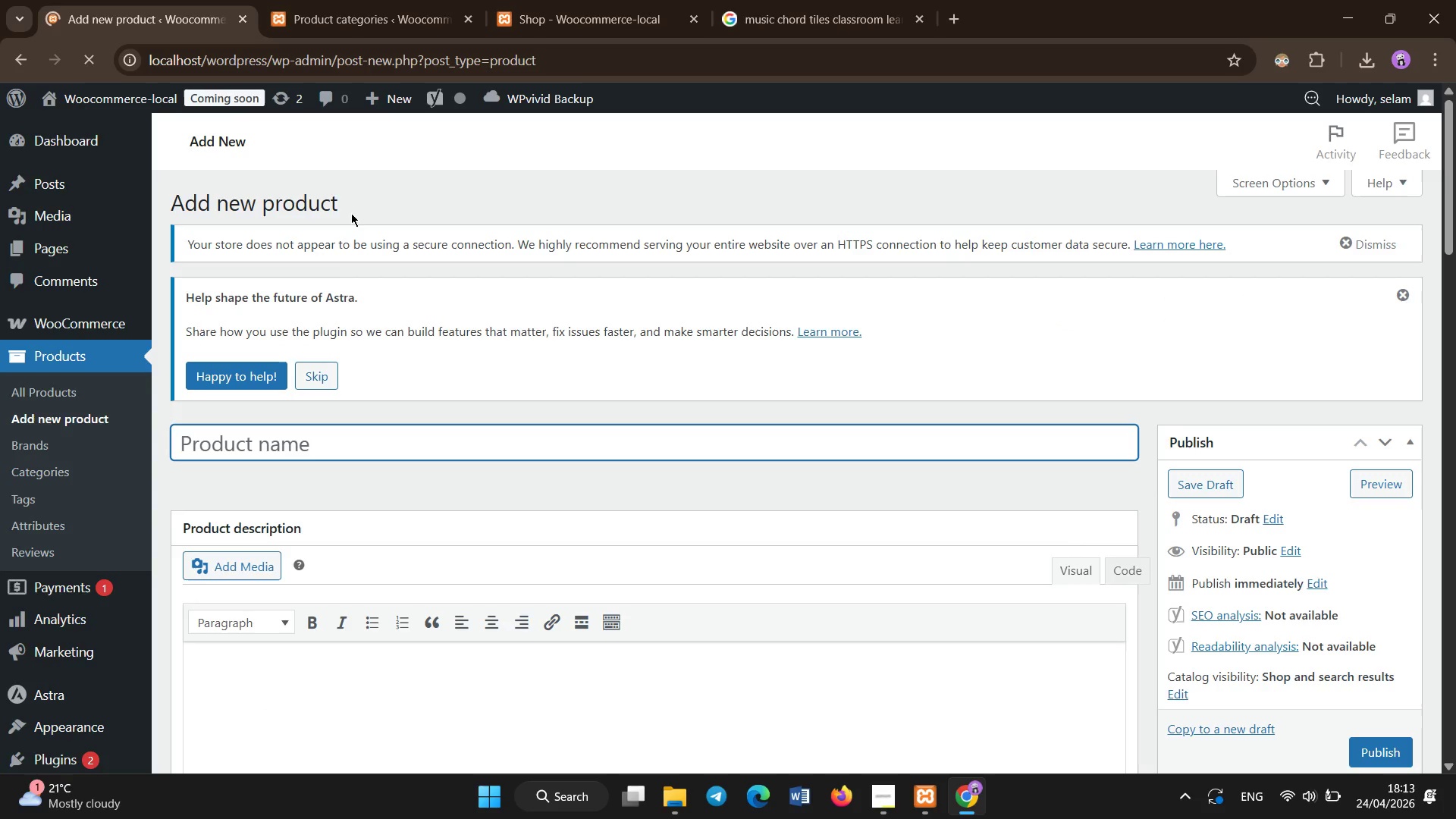 
wait(7.47)
 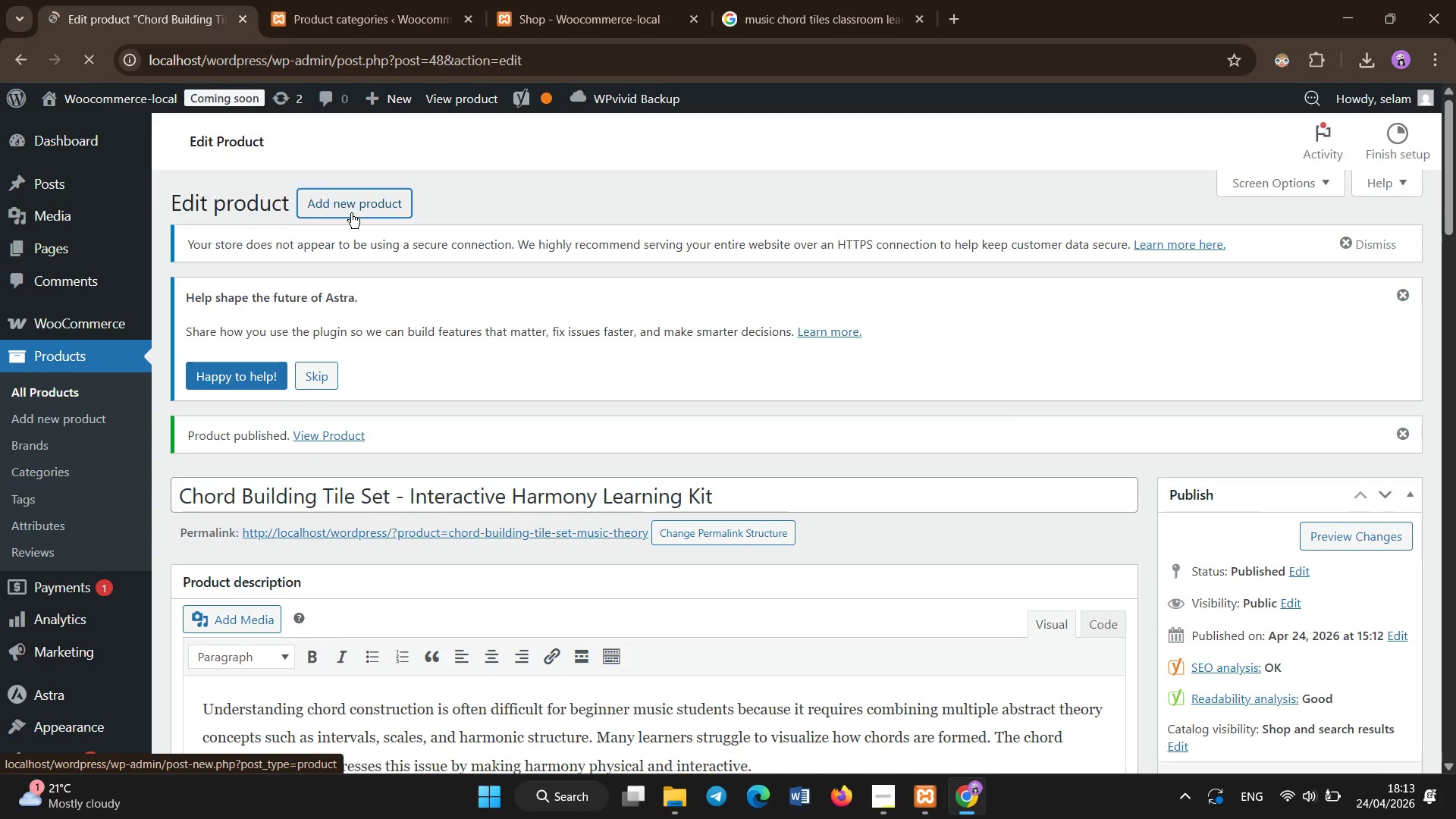 
type(Rhythmic Symbol Exploration Kit)
 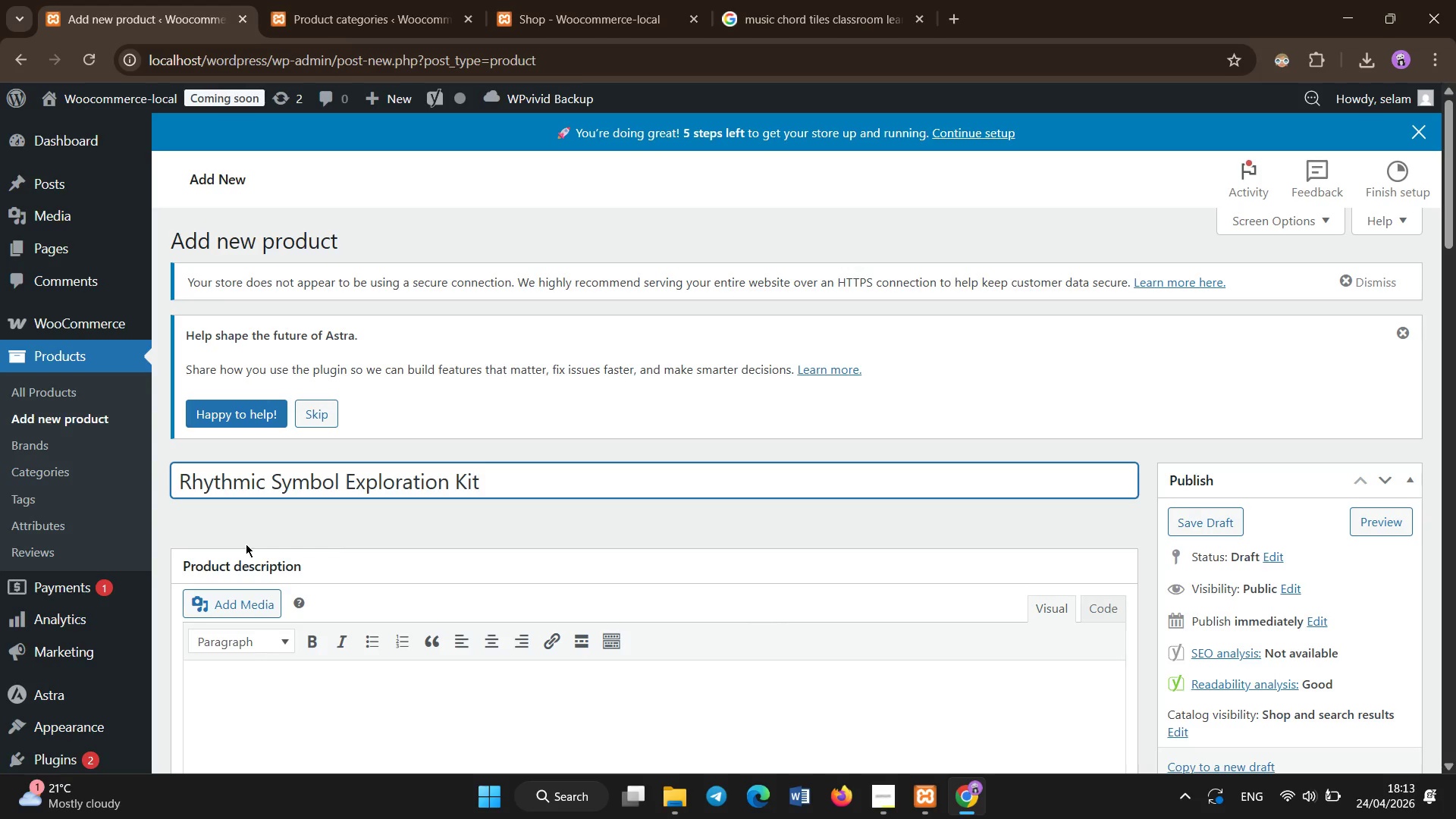 
scroll: coordinate [246, 544], scroll_direction: down, amount: 1.0
 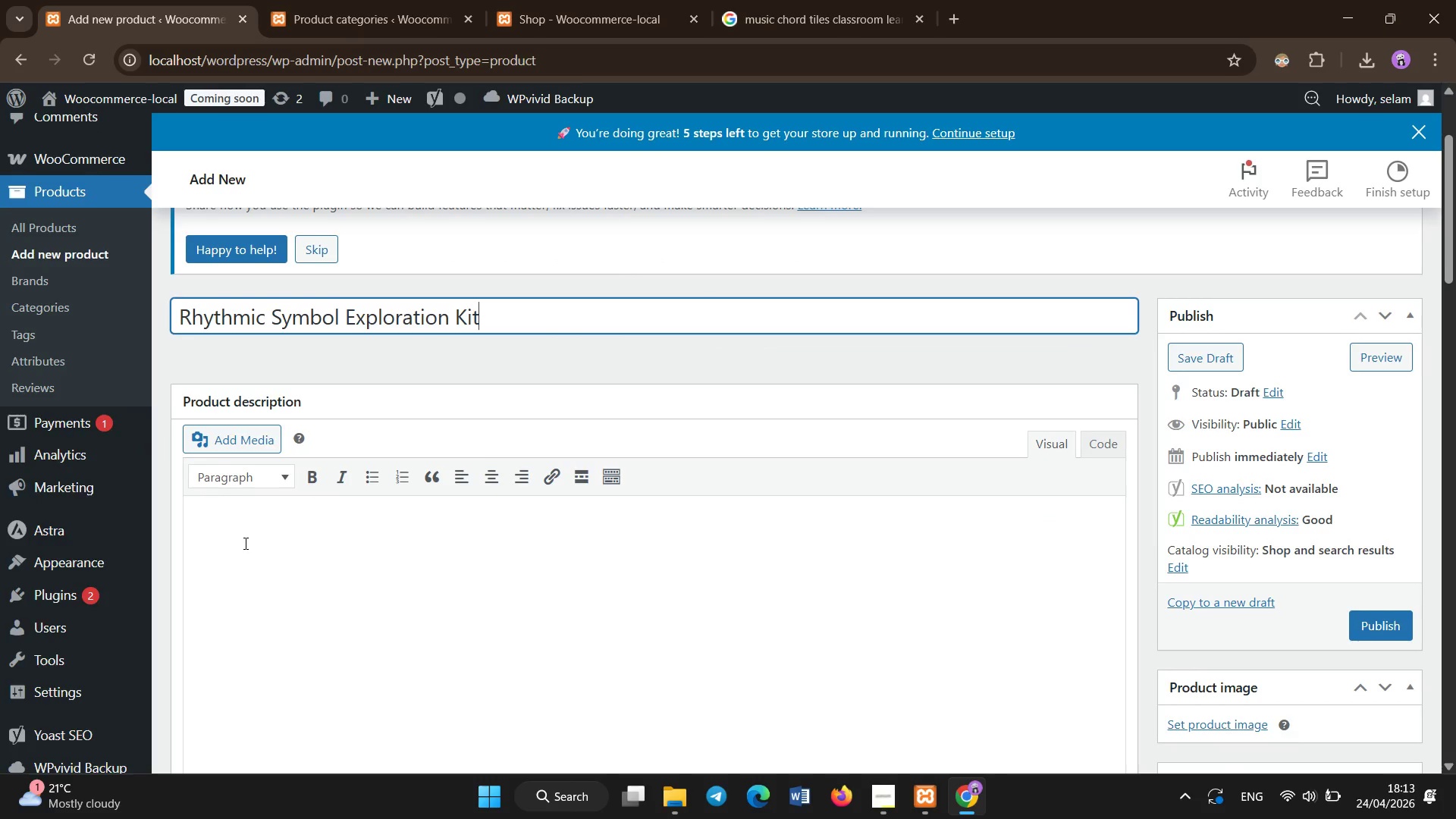 
scroll: coordinate [246, 544], scroll_direction: none, amount: 0.0
 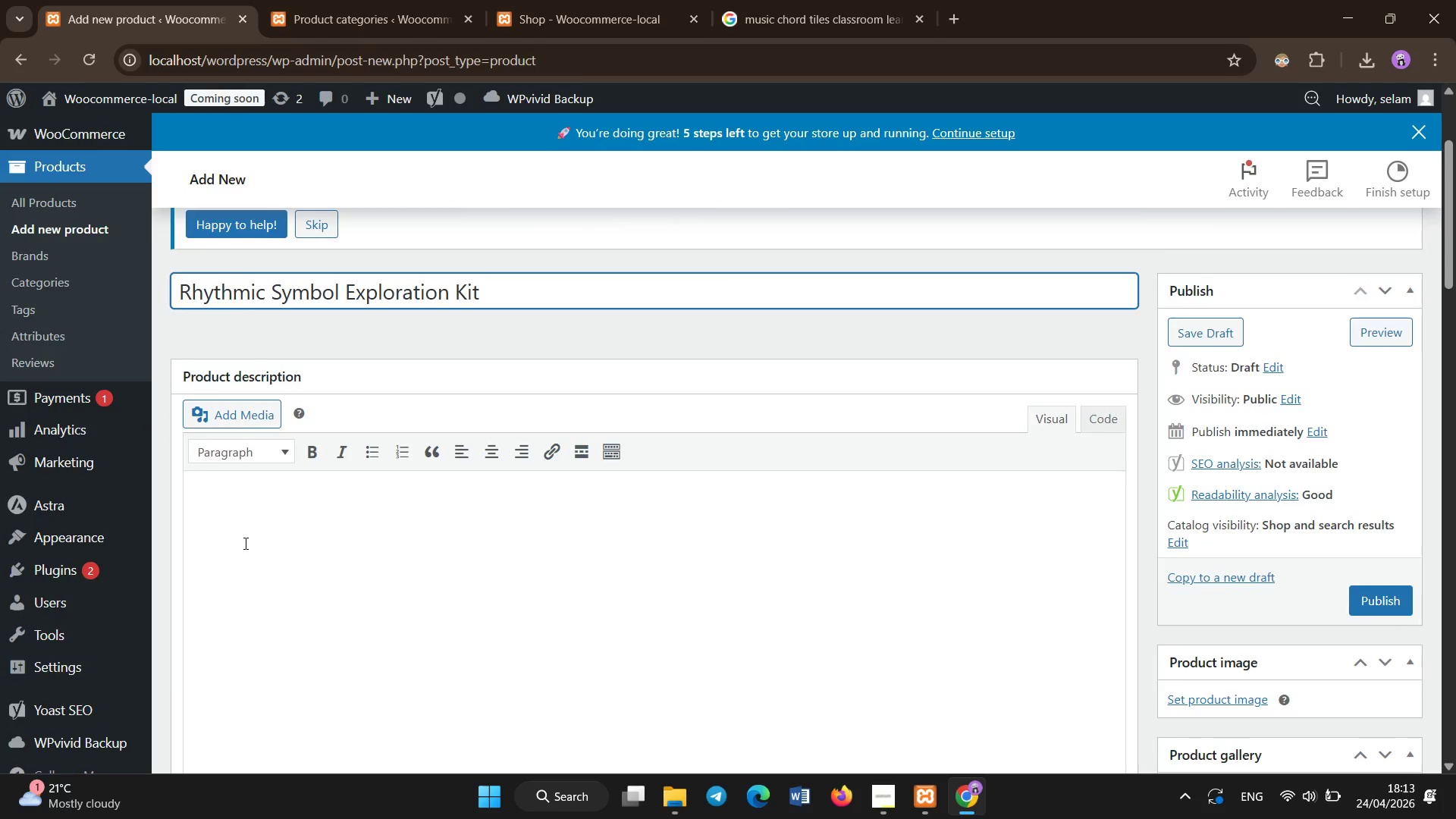 
scroll: coordinate [246, 544], scroll_direction: down, amount: 2.0
 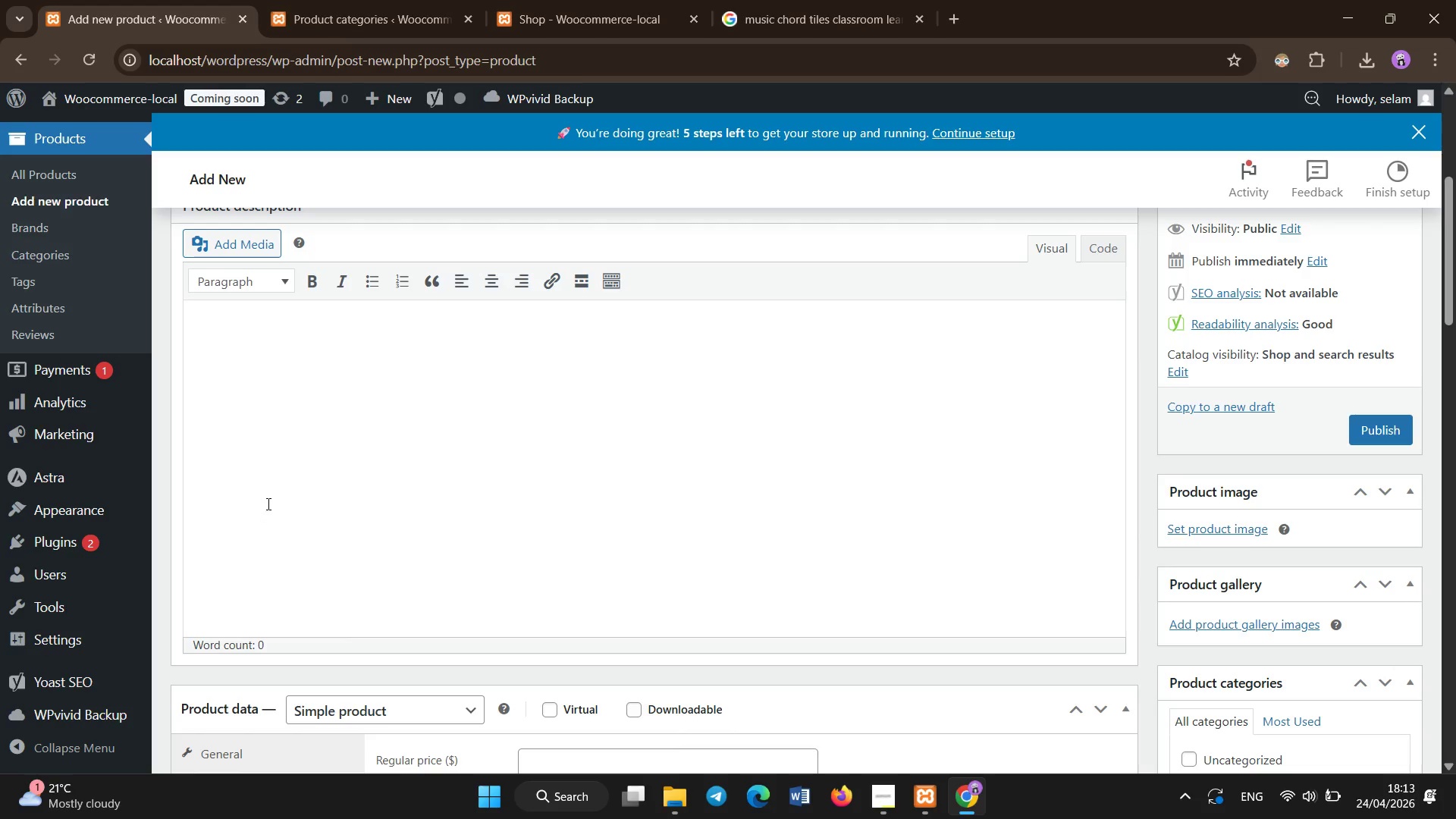 
left_click([271, 500])
 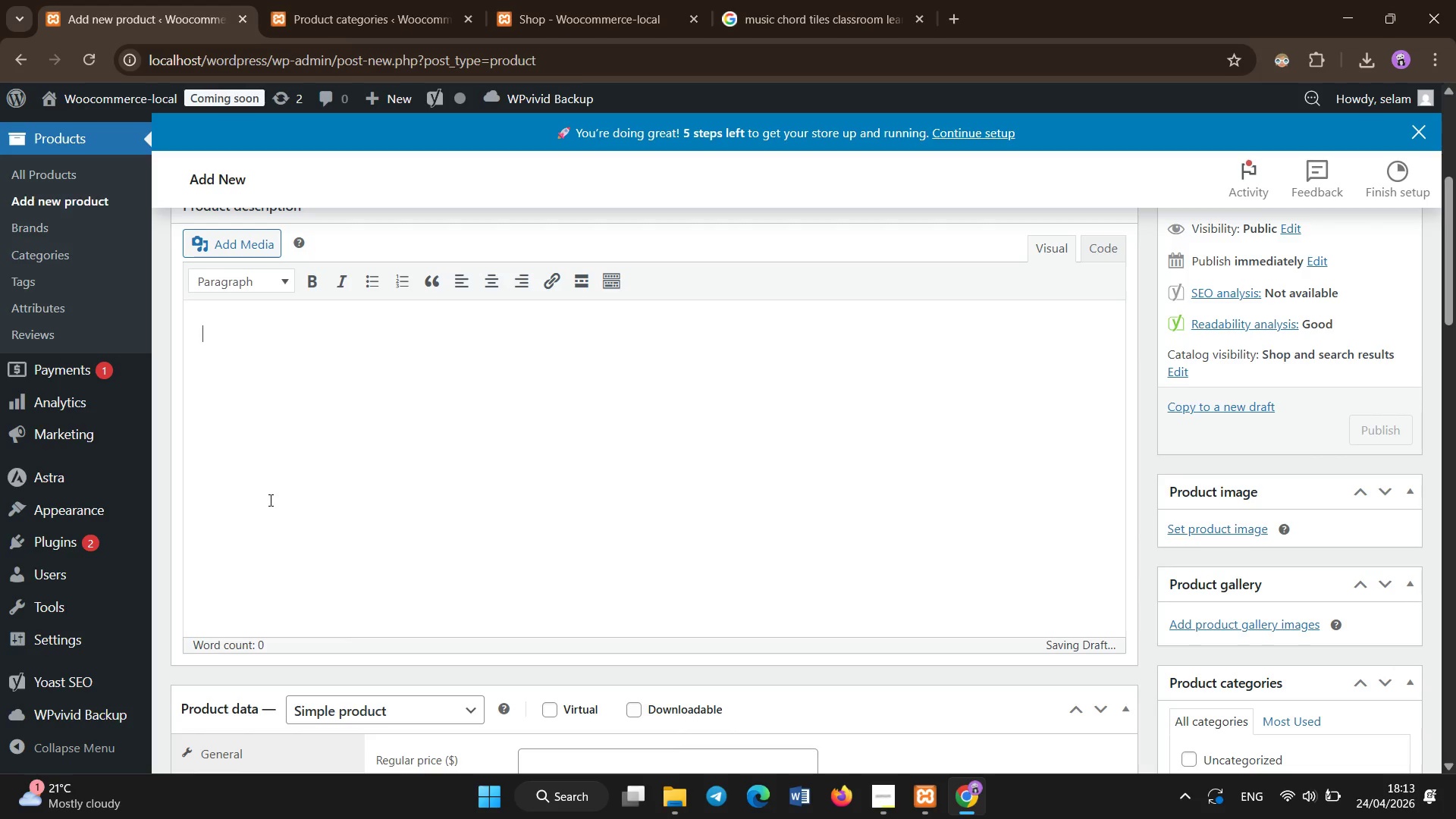 
key(Shift+T)
 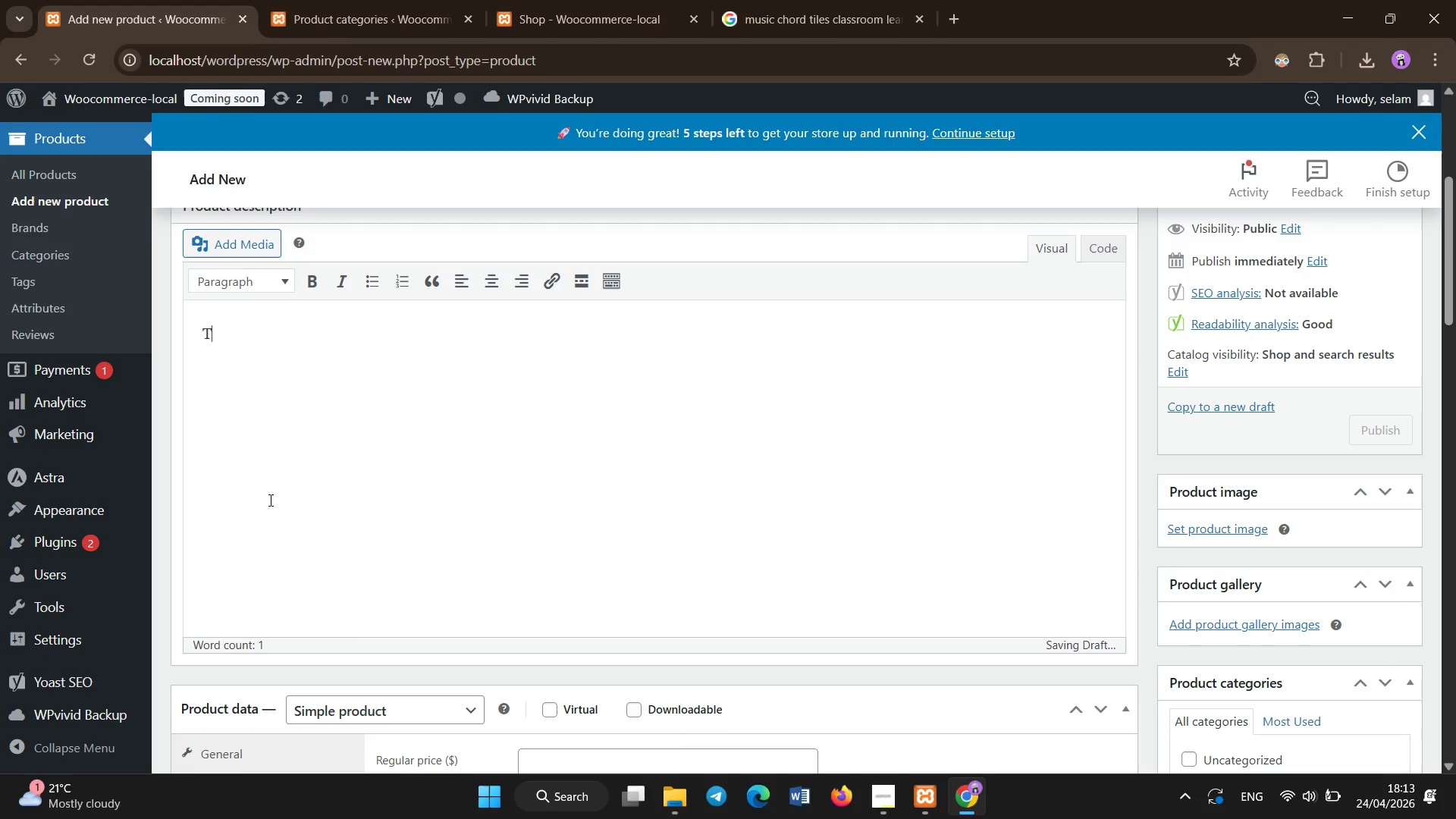 
key(Shift+Backspace)
 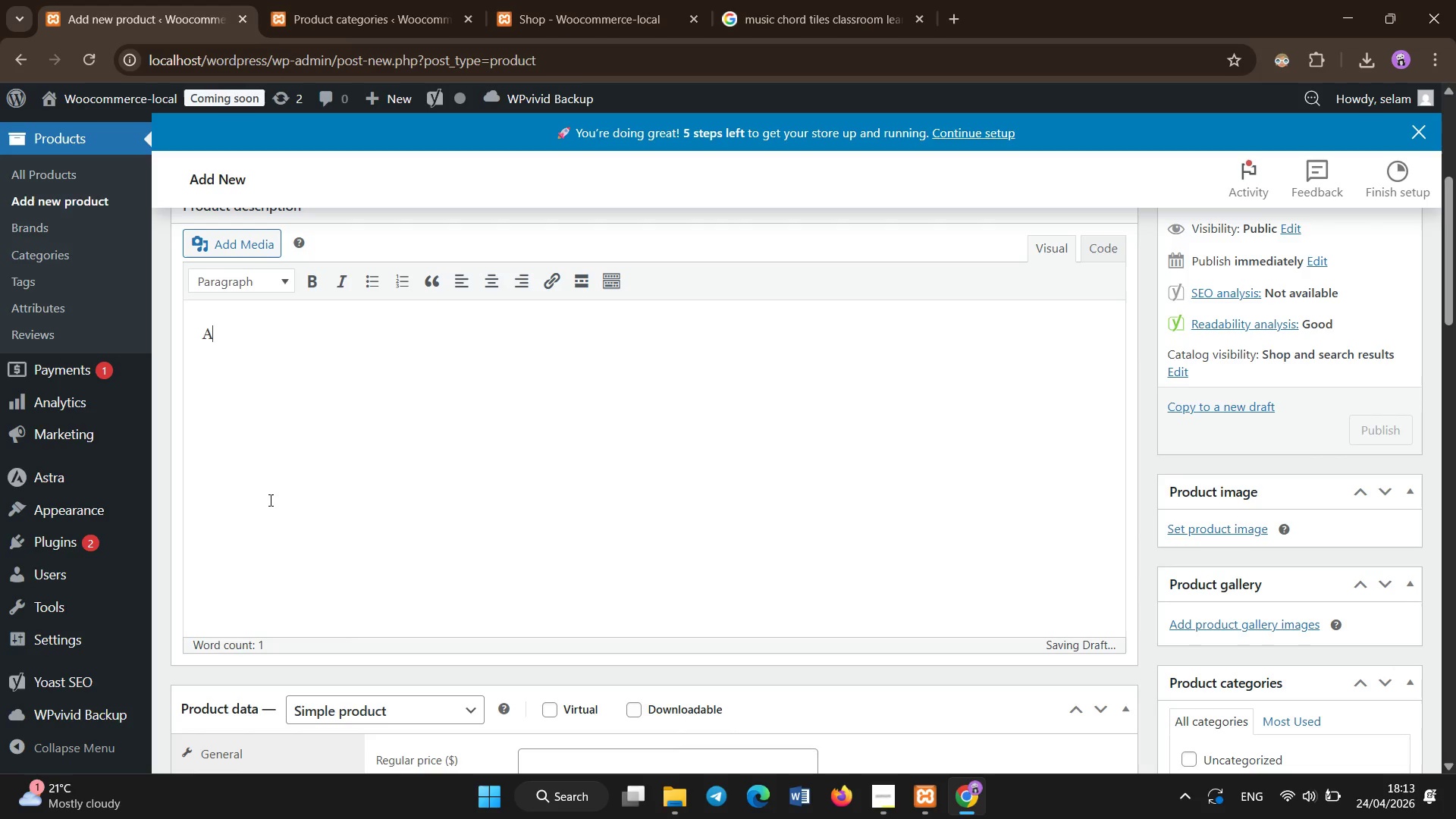 
key(Shift+A)
 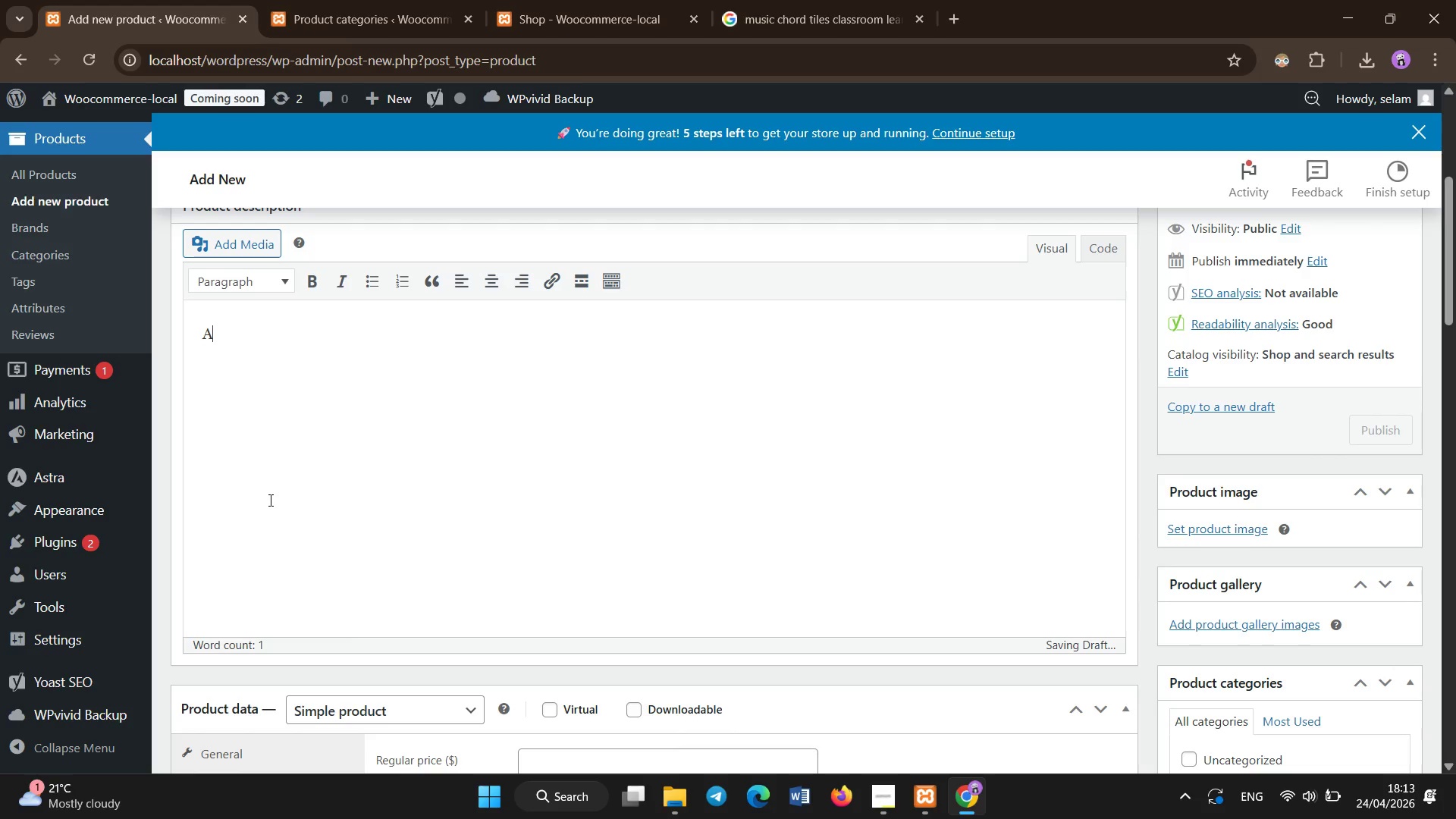 
key(Shift+ShiftLeft)
 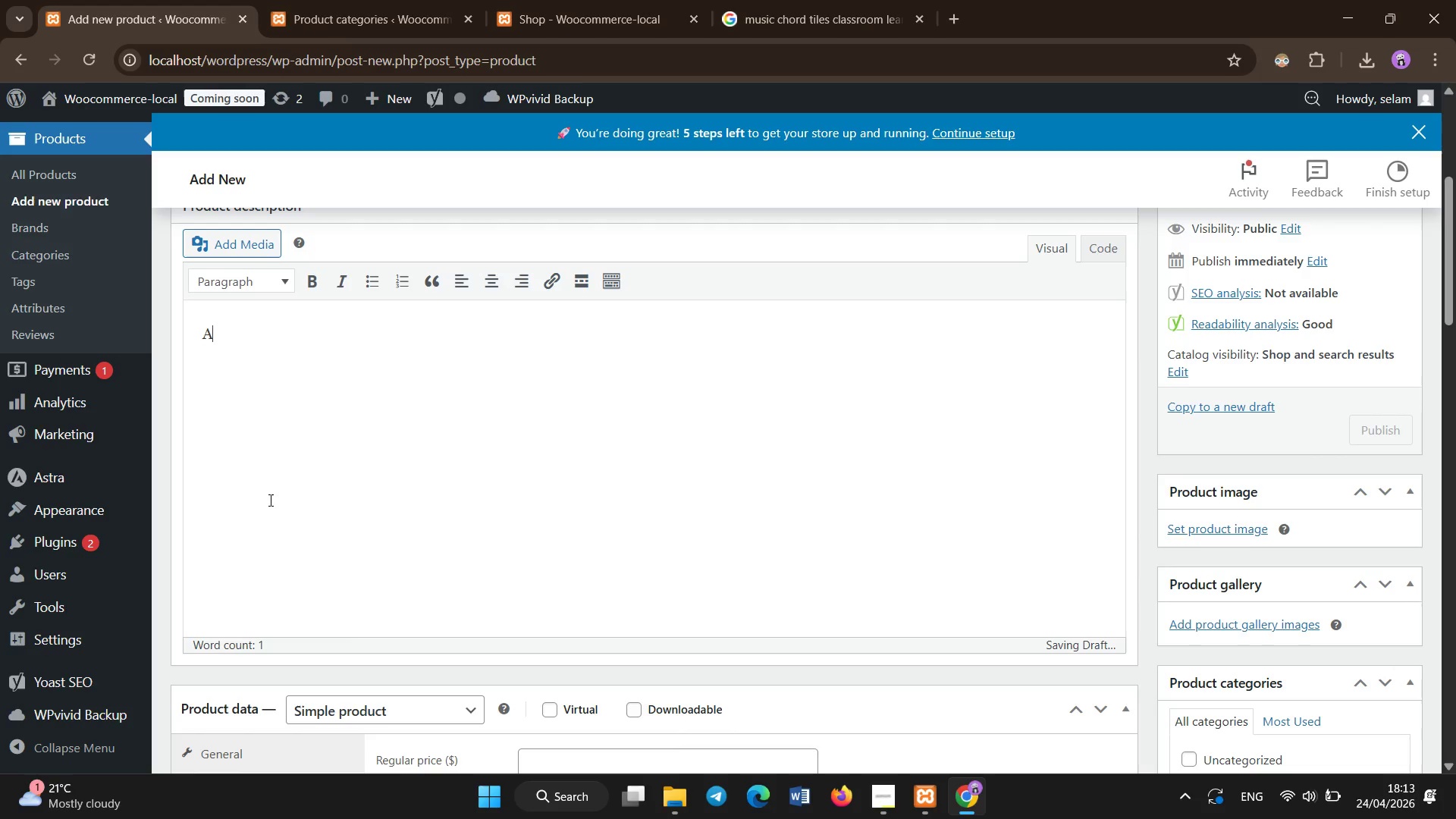 
key(D)
 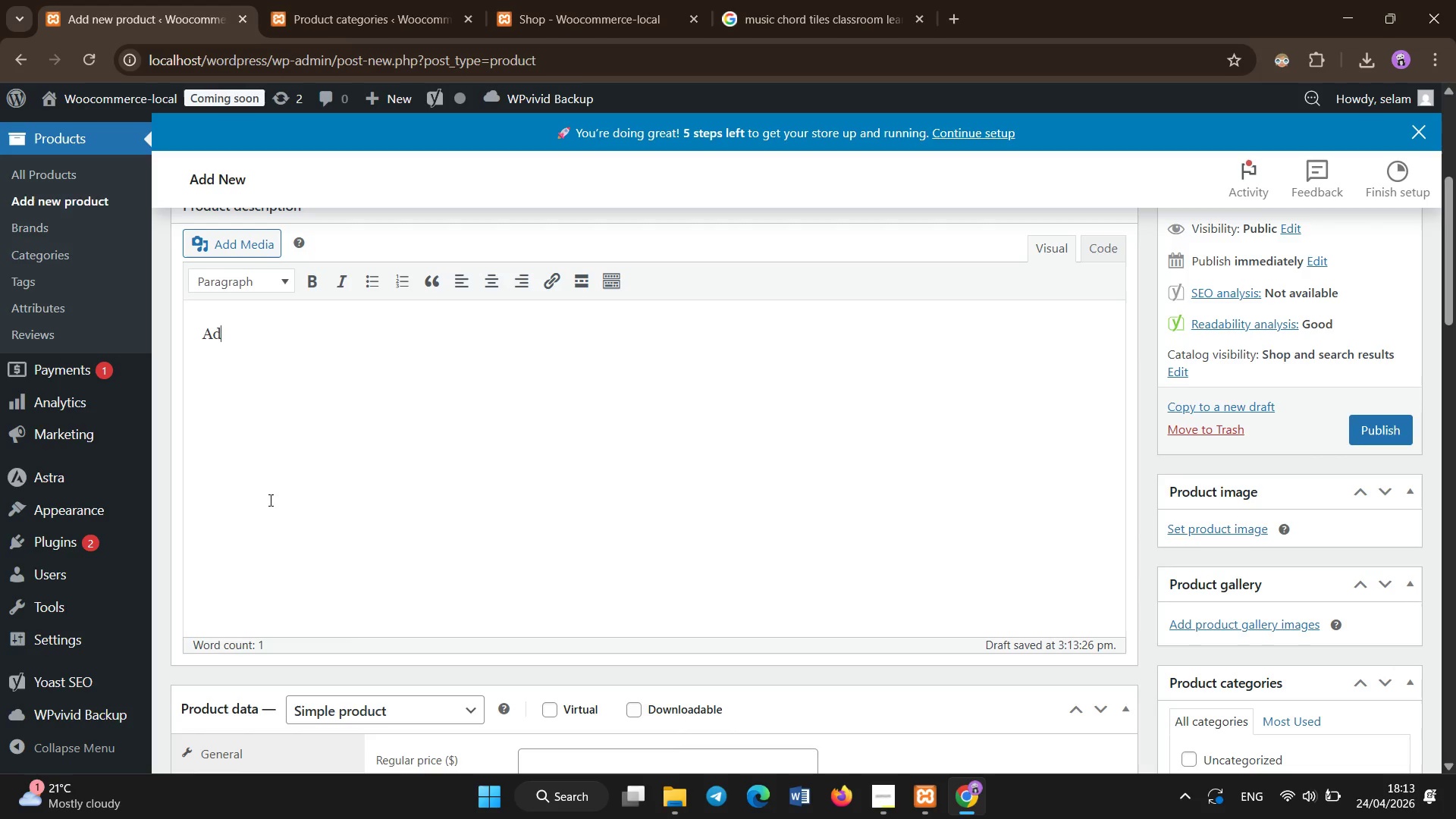 
scroll: coordinate [255, 573], scroll_direction: down, amount: 15.0
 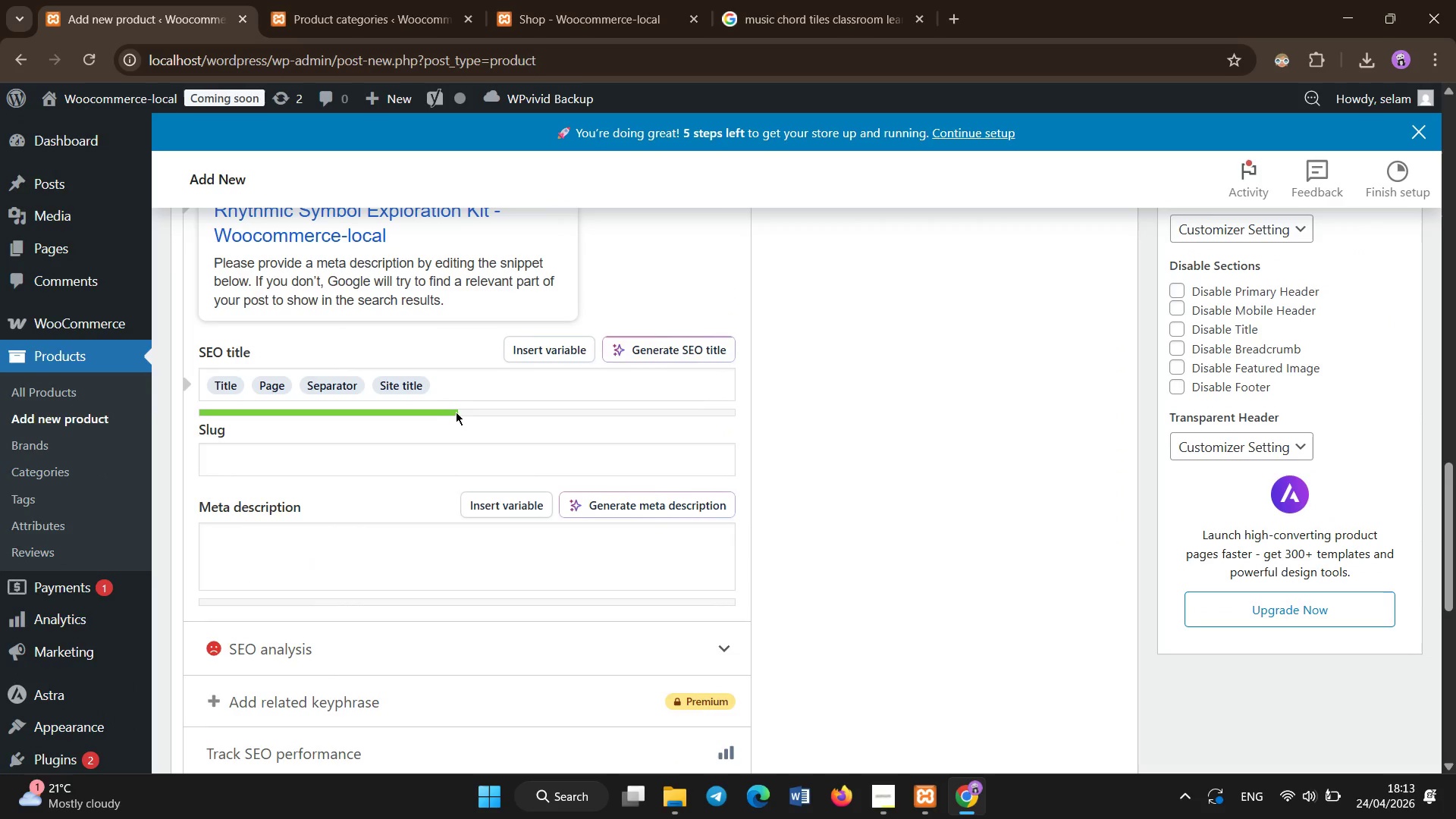 
left_click([462, 394])
 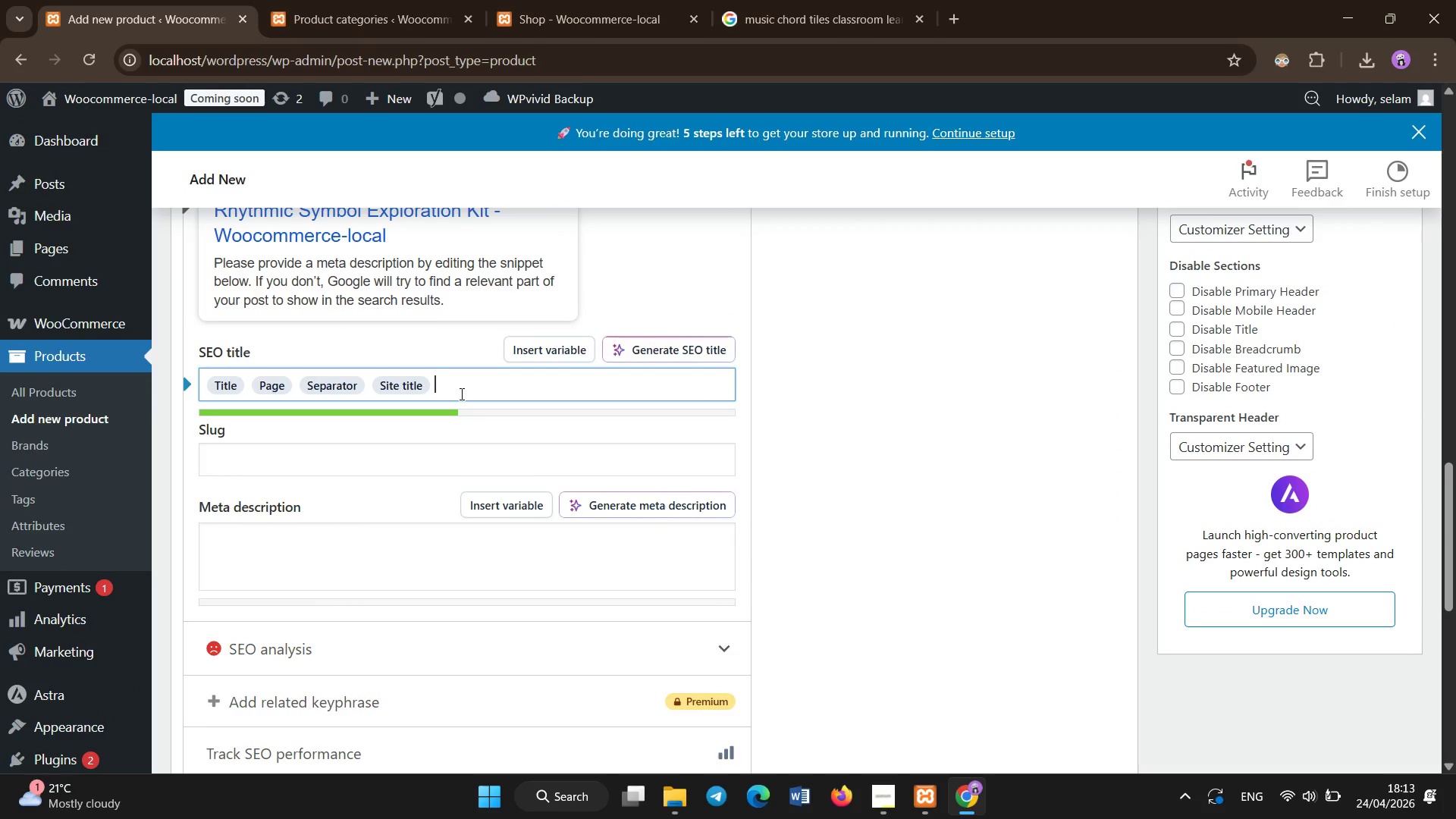 
key(Backspace)
 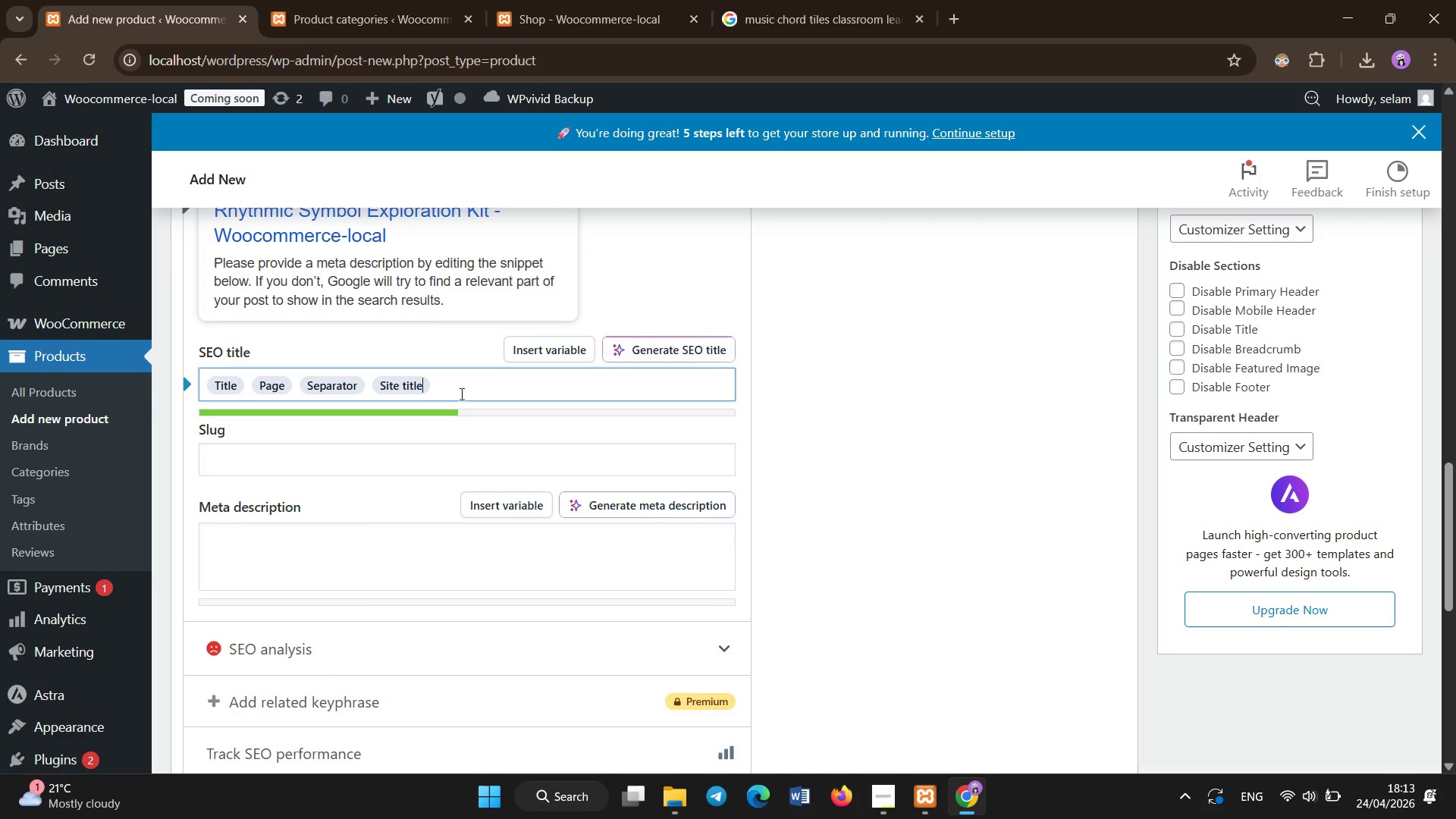 
key(Backspace)
 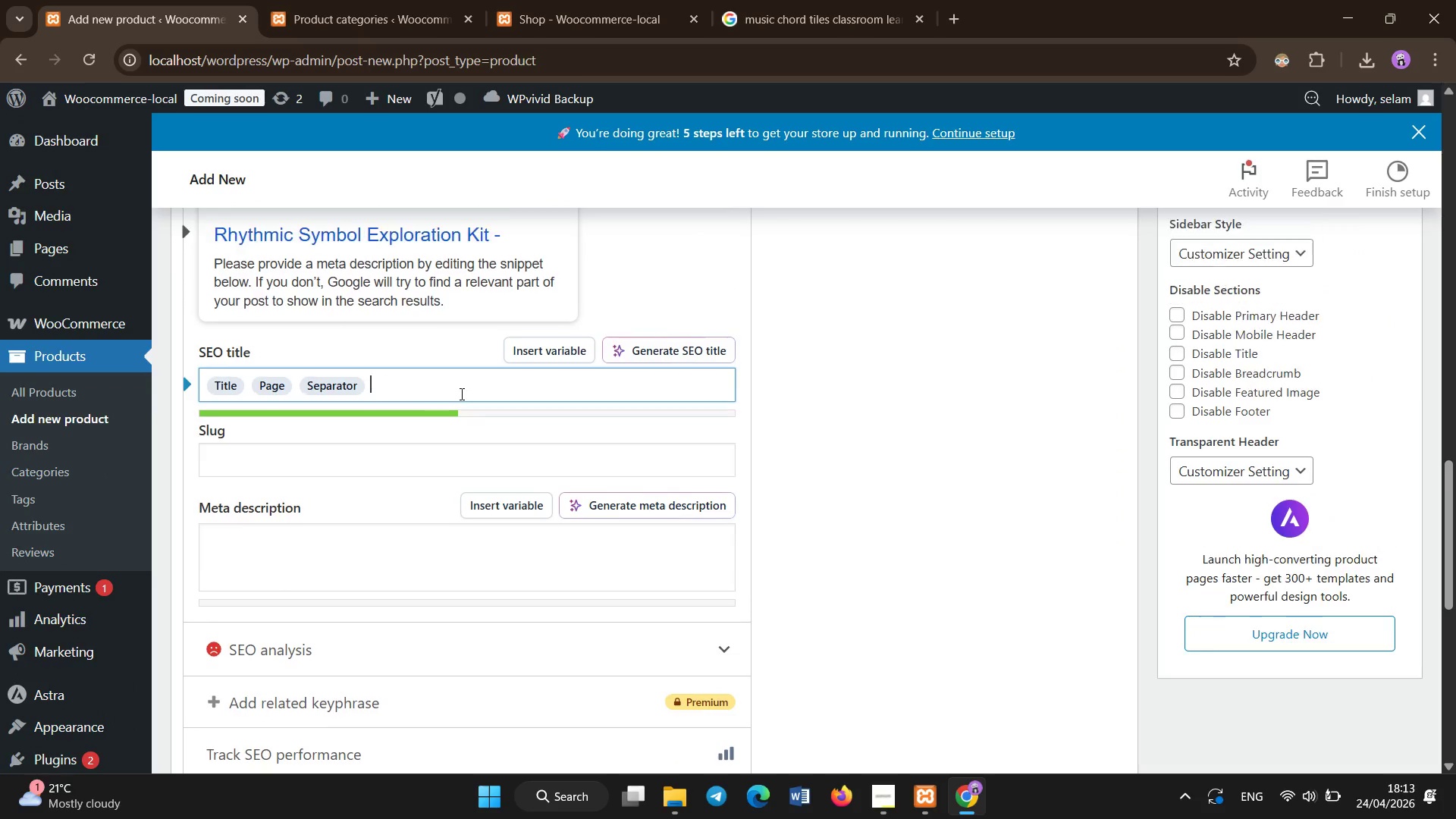 
key(Backspace)
 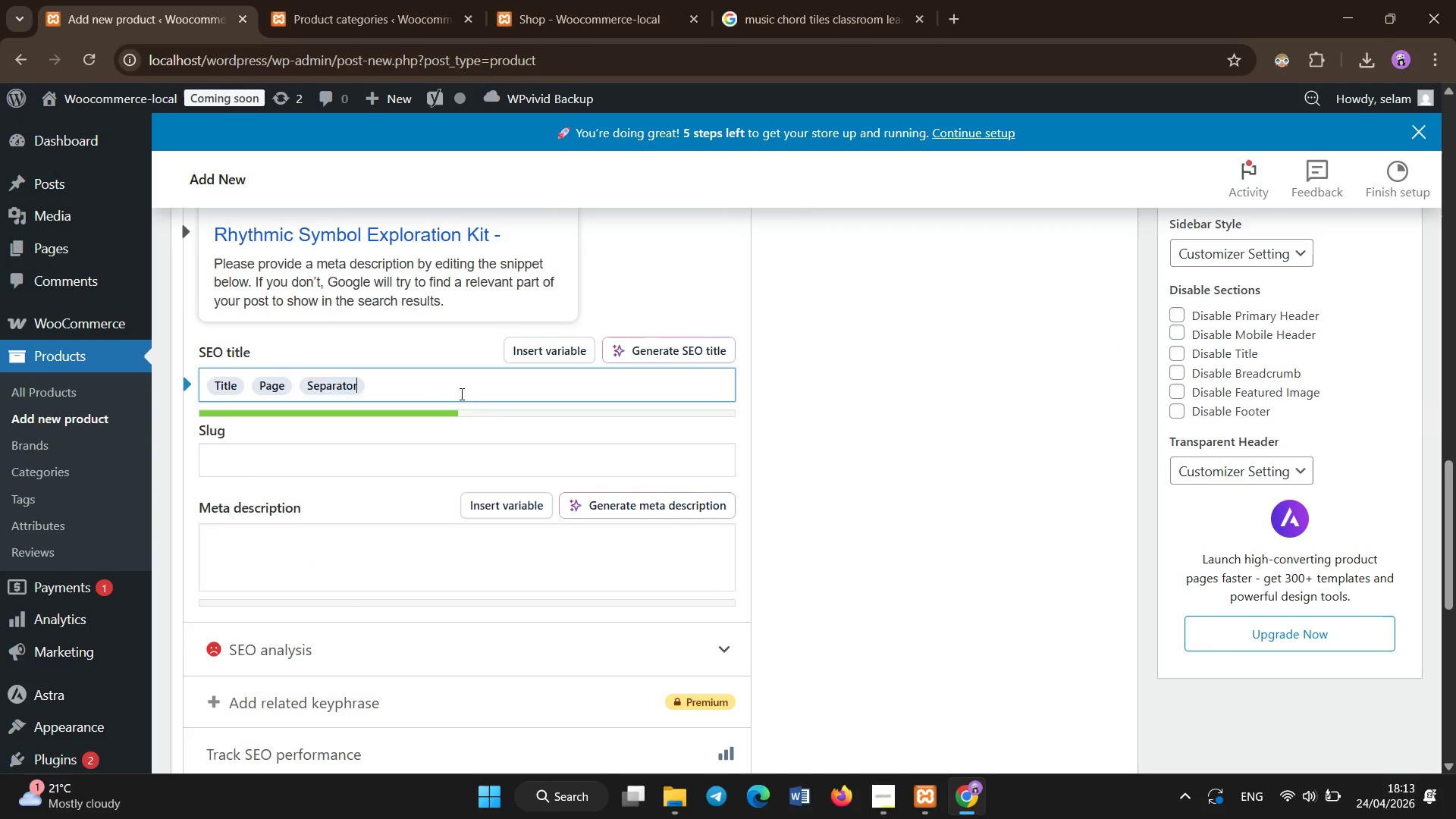 
key(Backspace)
 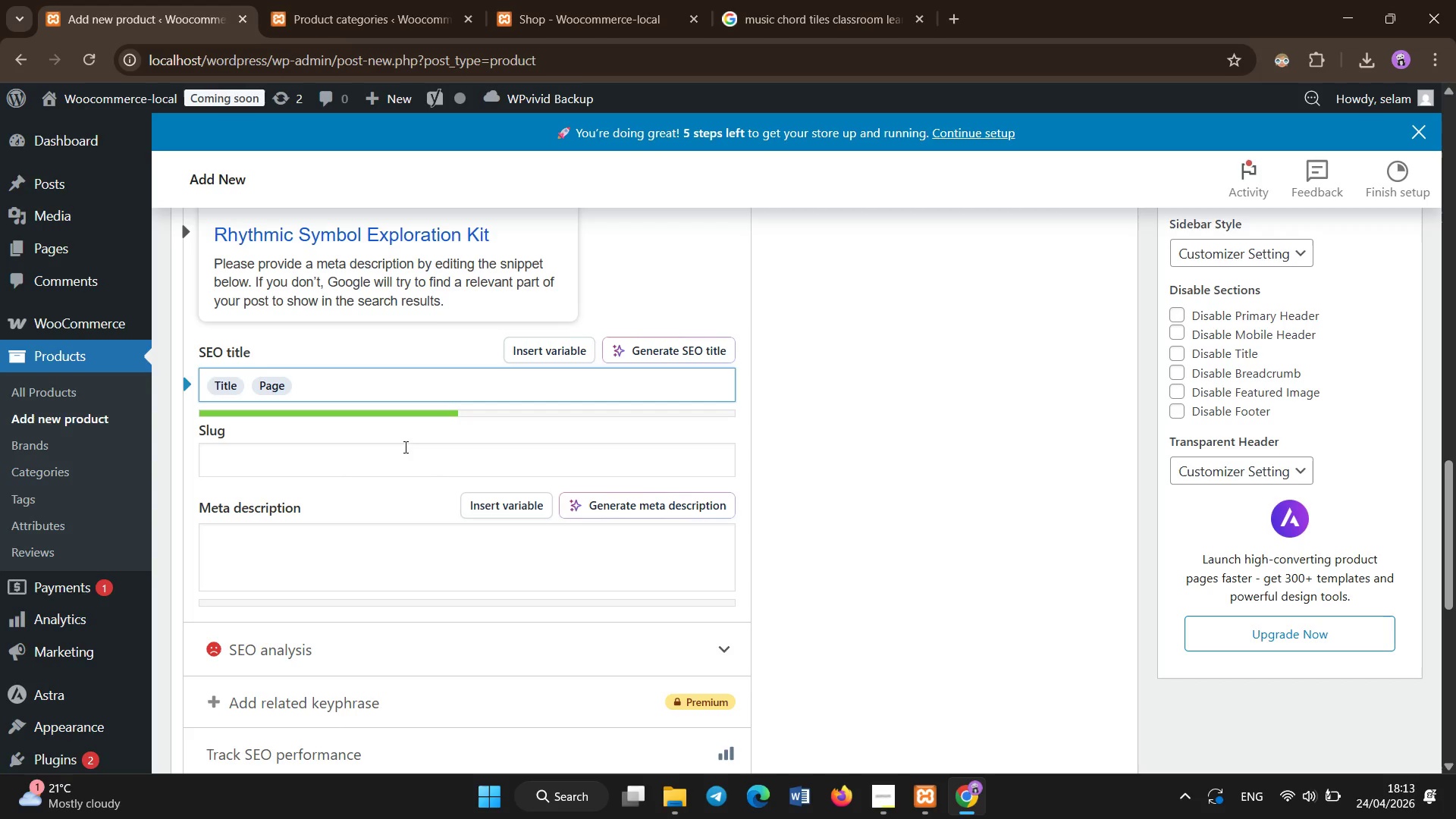 
left_click([397, 457])
 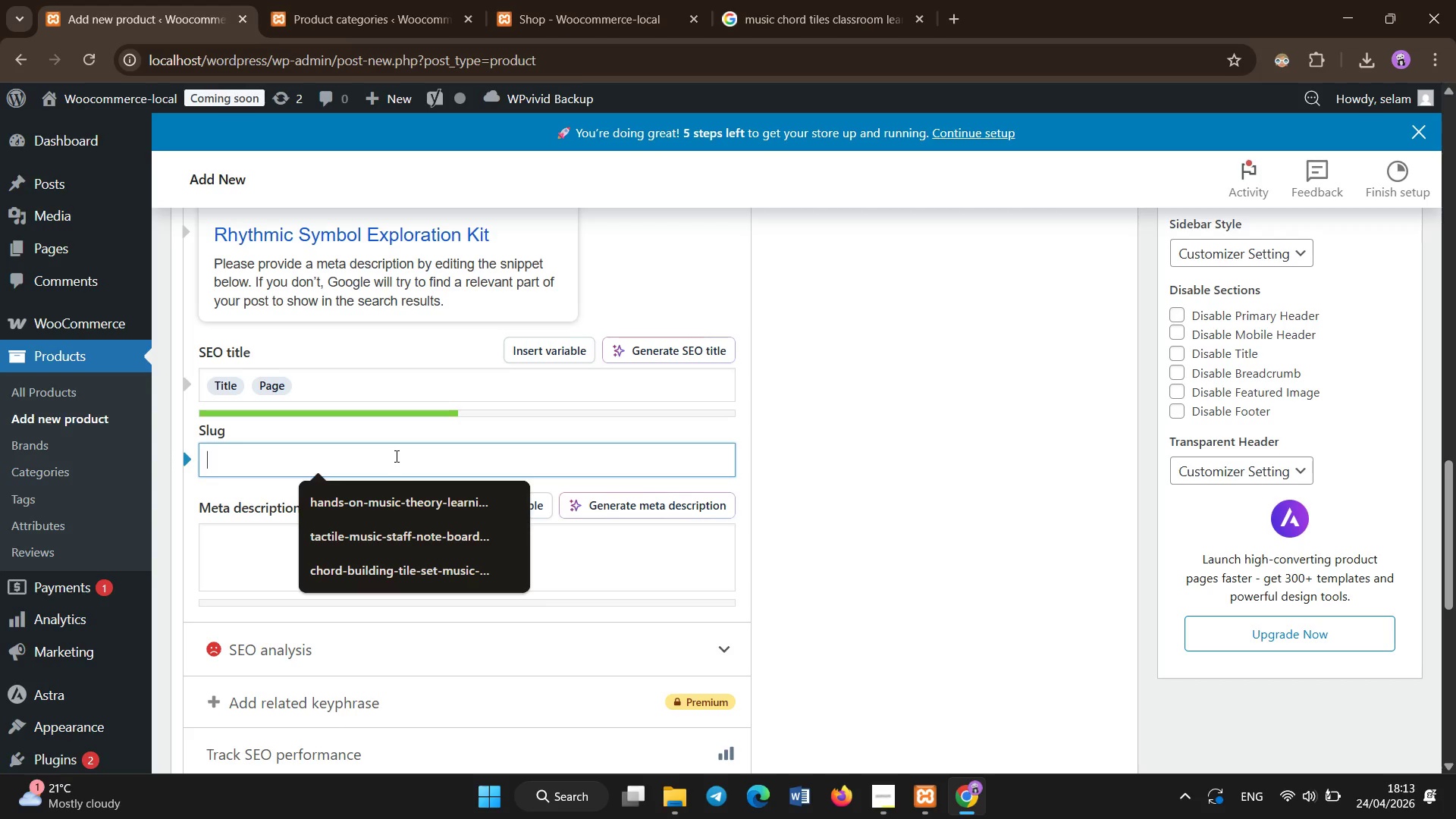 
type(t)
key(Backspace)
type(rhythmic-symboled-E)
key(Backspace)
type(ec)
key(Backspace)
type(xploration )
key(Backspace)
type(-kit-music)
 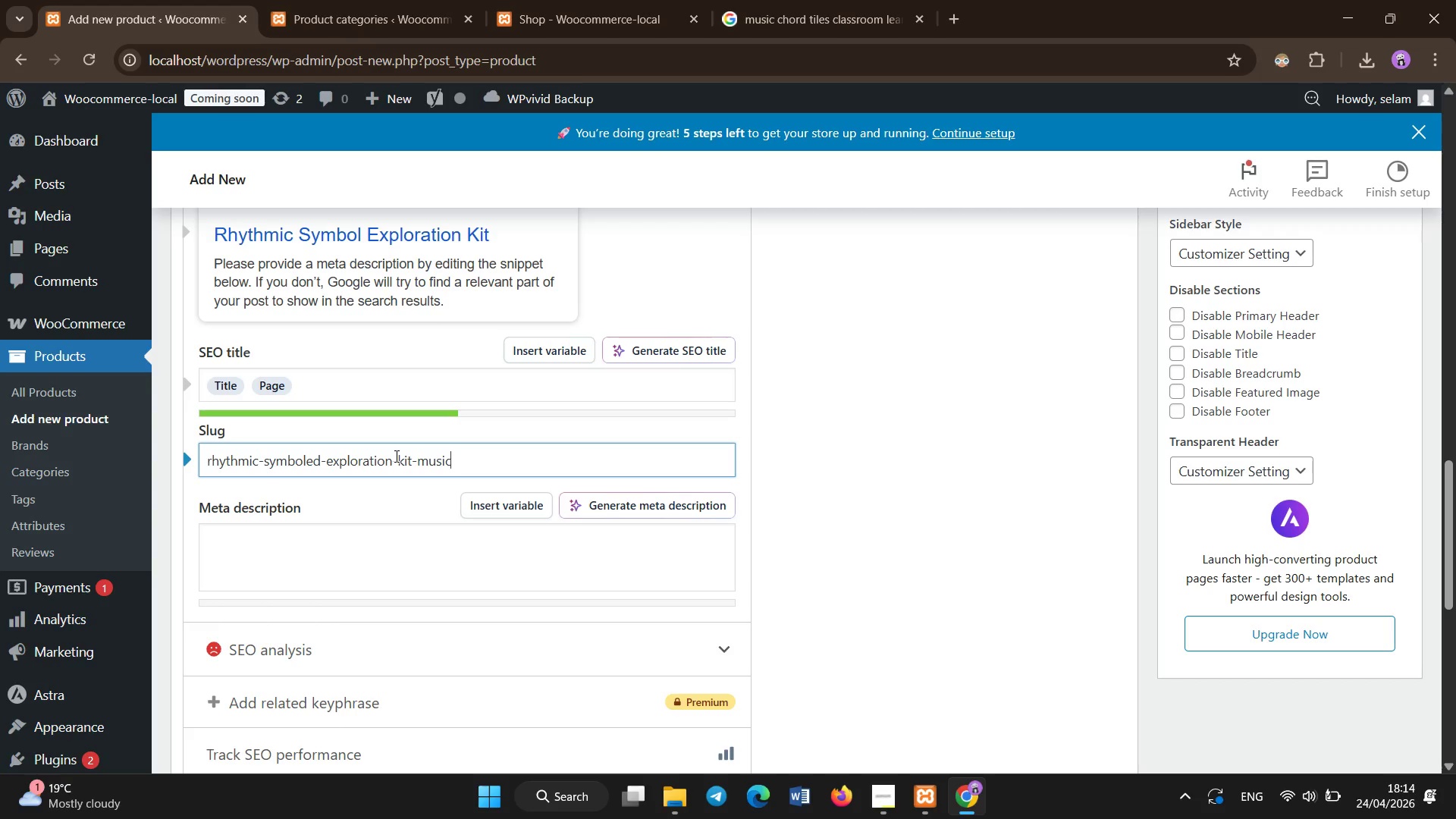 
left_click([359, 558])
 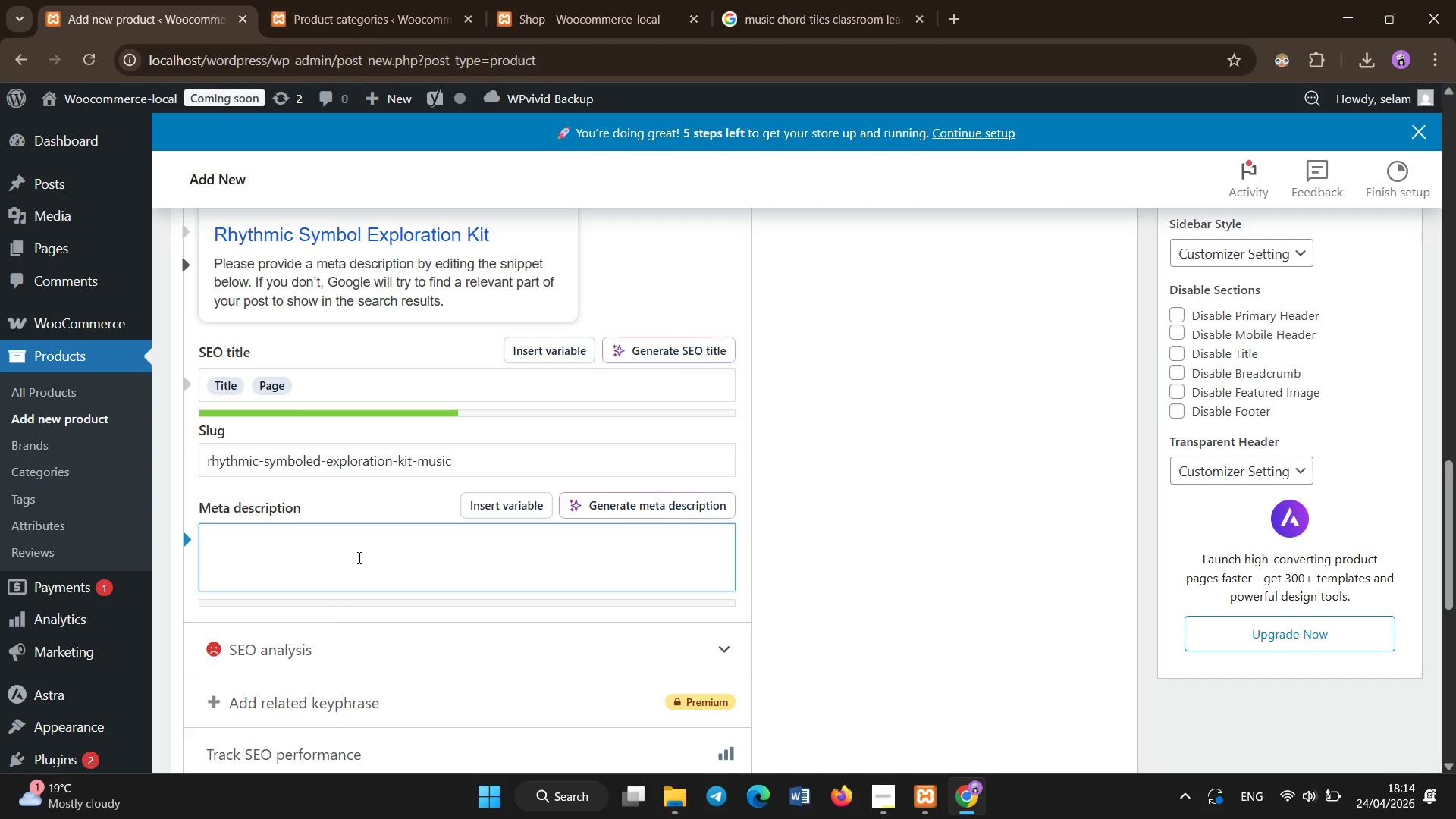 
scroll: coordinate [359, 558], scroll_direction: up, amount: 15.0
 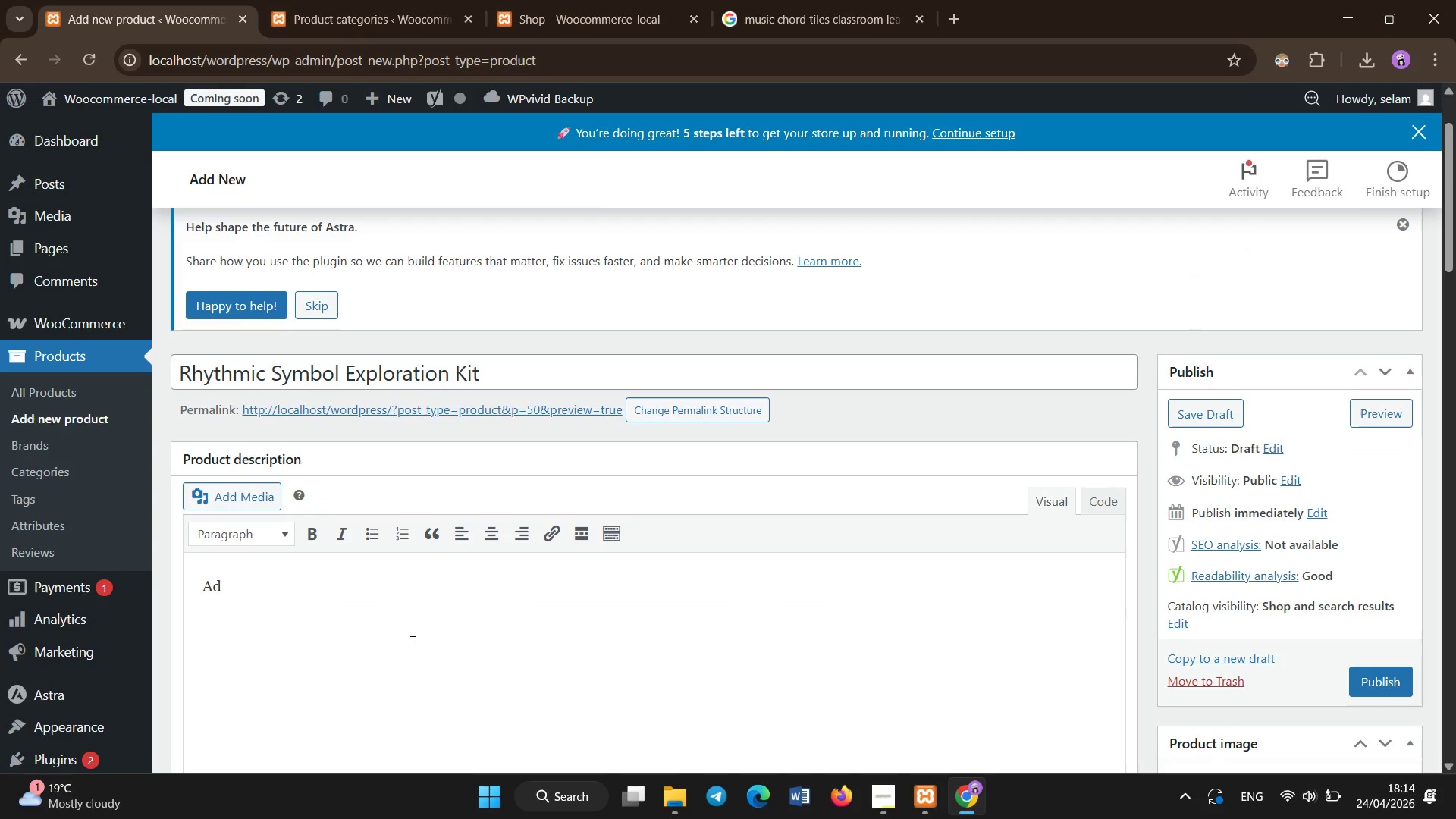 
left_click([413, 642])
 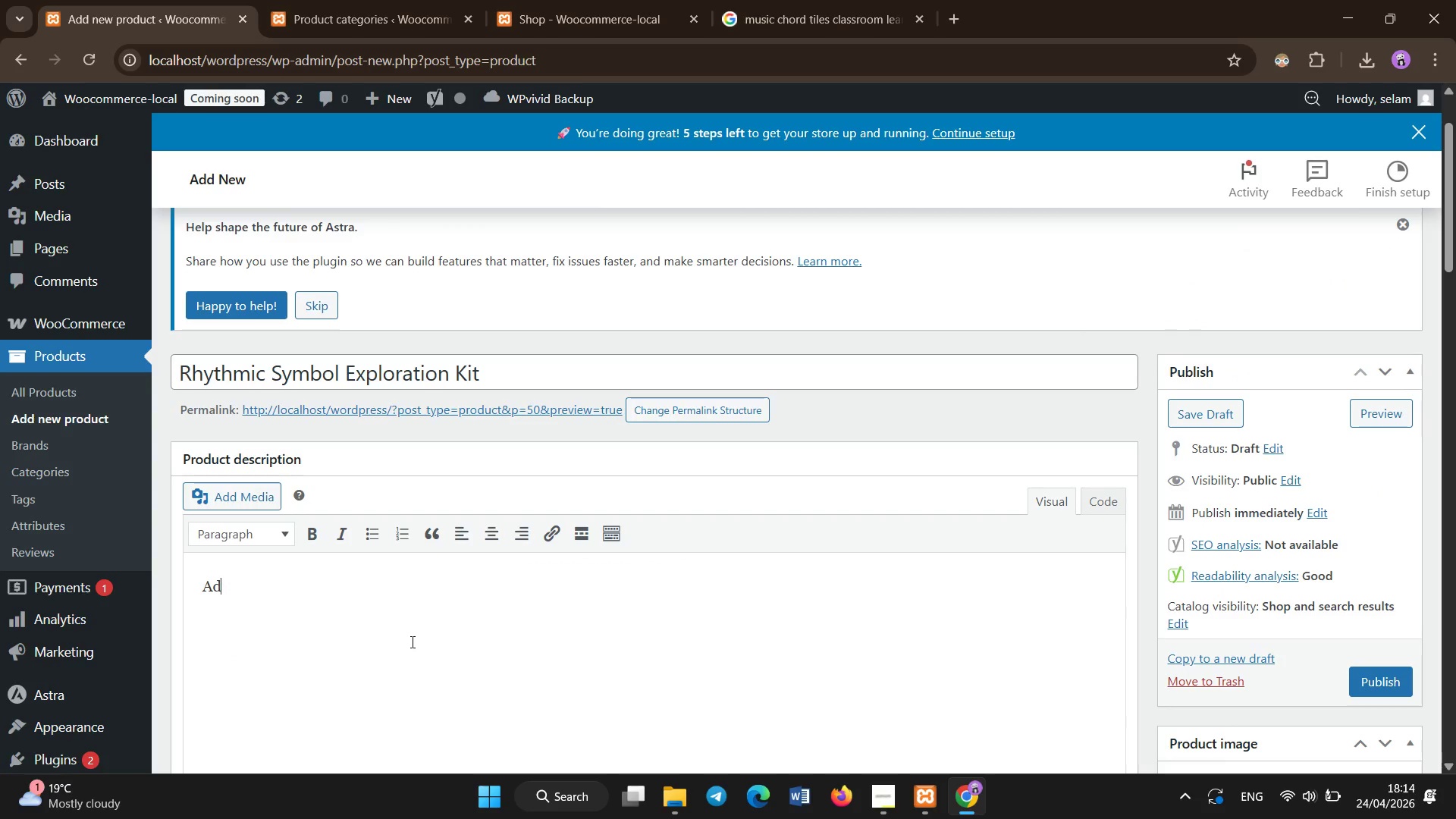 
type(van)
key(Backspace)
key(Backspace)
type(anced rhythm learning often becomes difficult for students when they encounter complex time signatures, syncopation, and irregular rhythmic struct)
key(Backspace)
key(Backspace)
type(ctures. These concepts are typically presented in abstract notation, making them hard to internalize )
key(Backspace)
type(. The Rhy )
key(Backspace)
type(thmic Symbol Exploraion kit transforms these concepts into an interacive learning system.)
 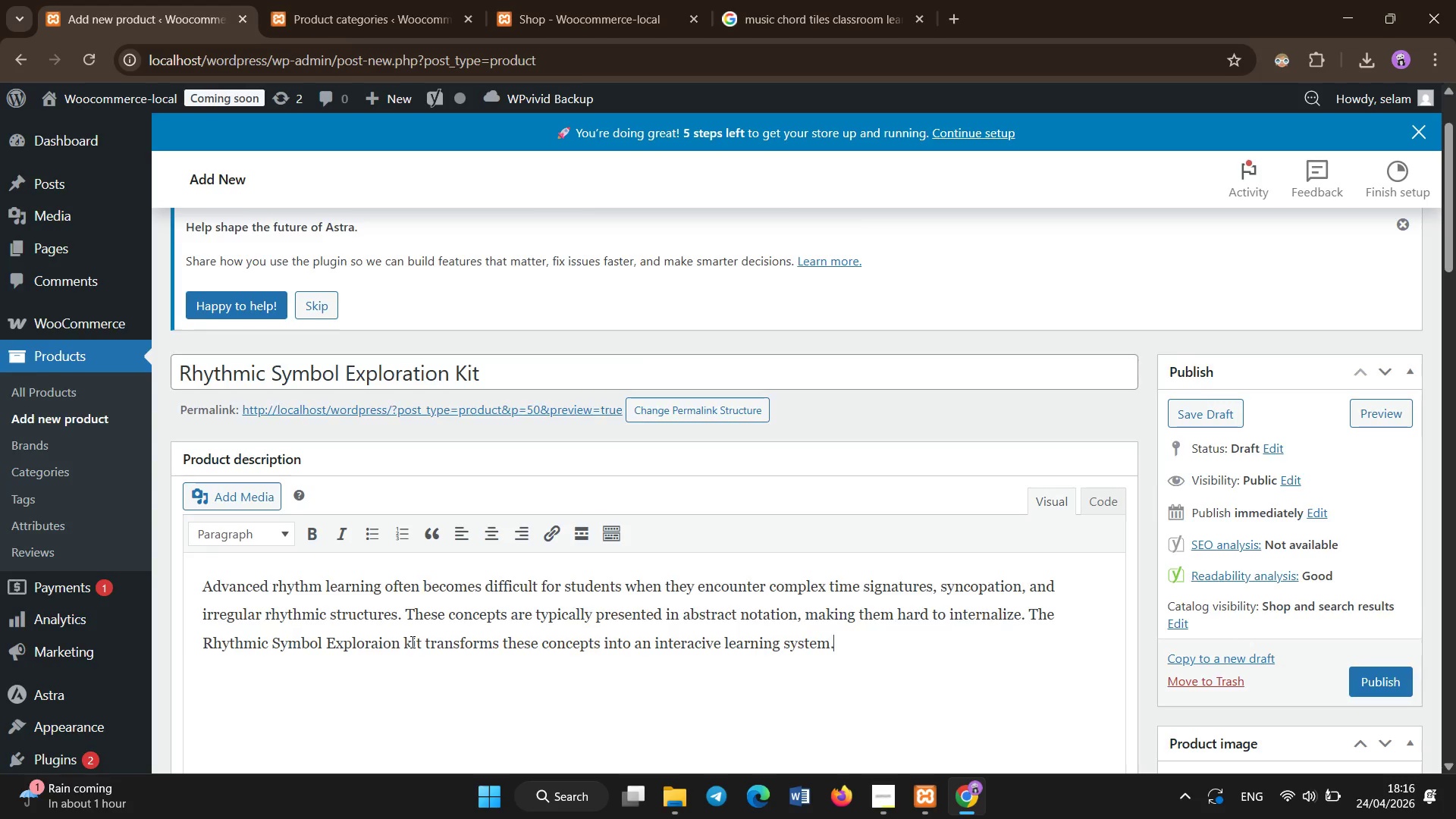 
scroll: coordinate [413, 642], scroll_direction: down, amount: 2.0
 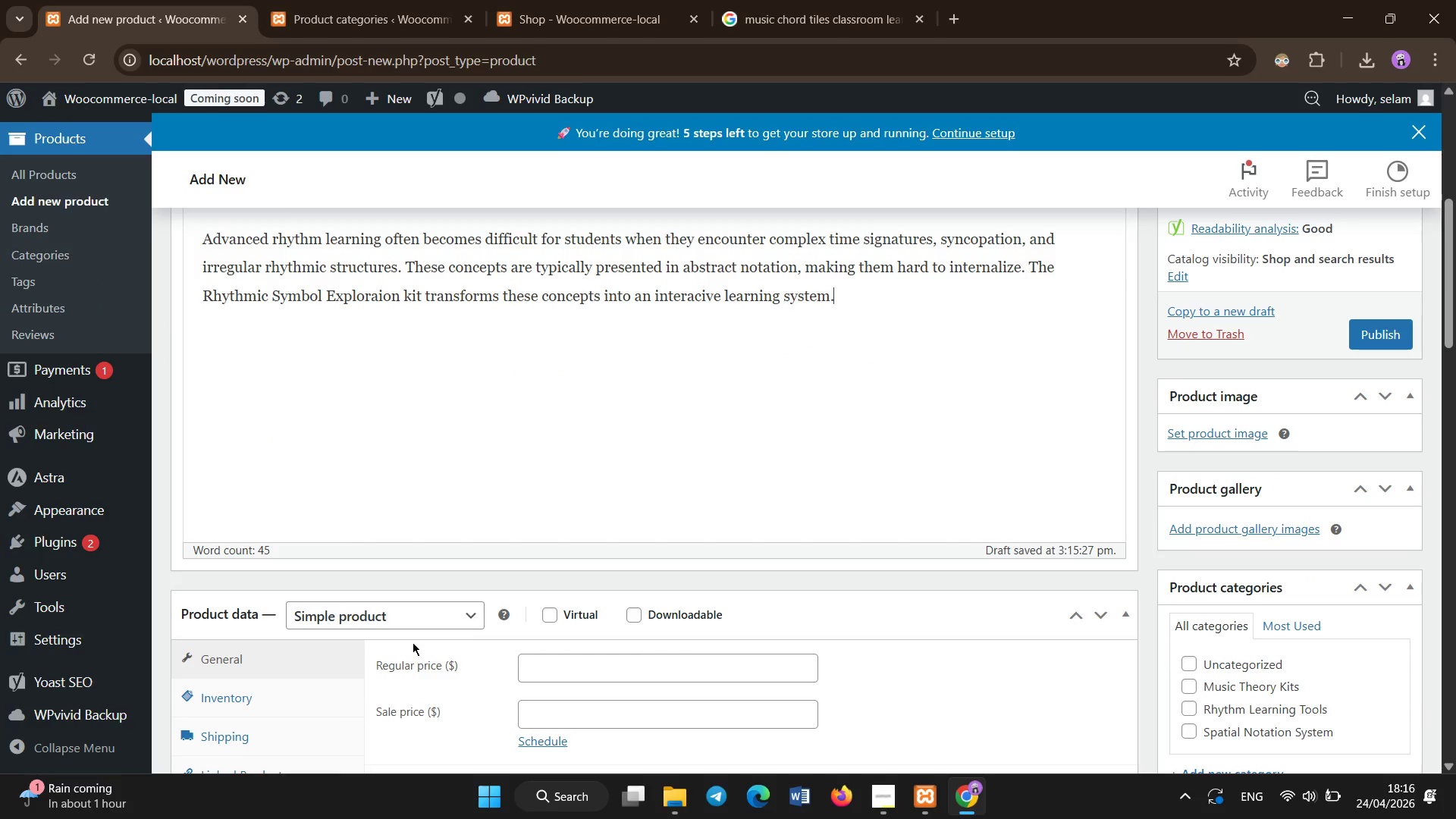 
key(Enter)
 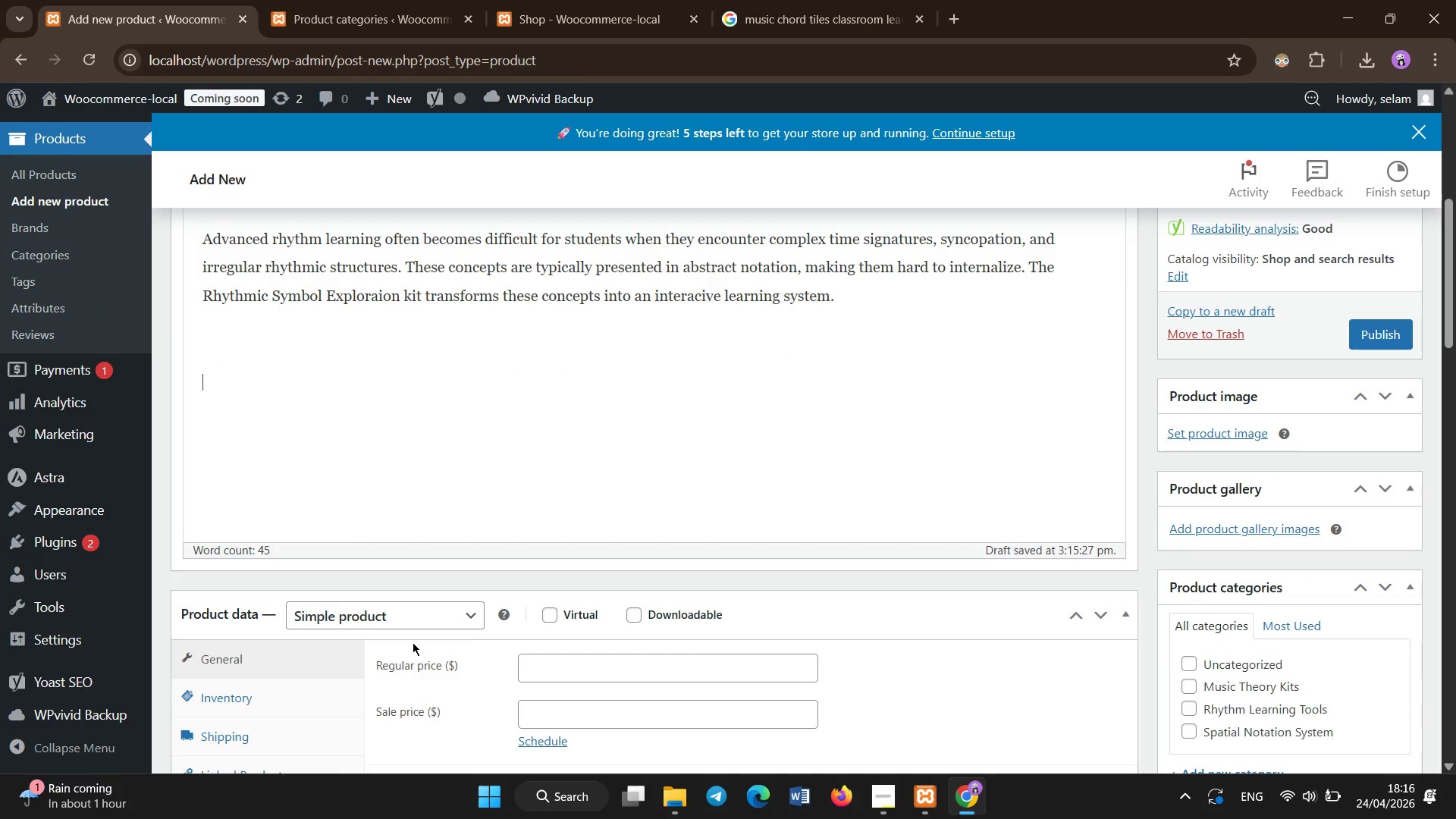 
key(Enter)
 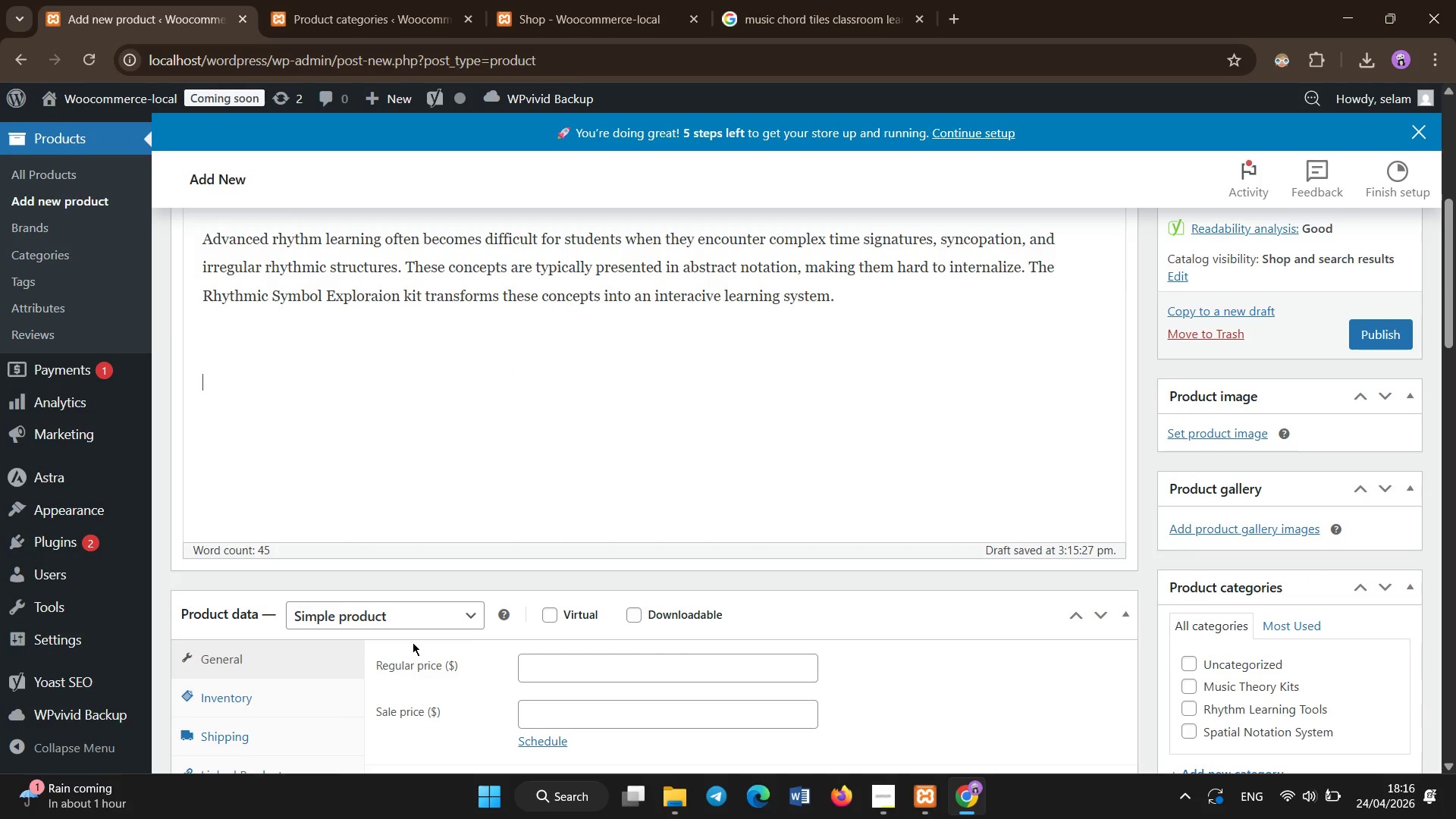 
key(Backspace)
type(This kit introduces learners to rhy)
 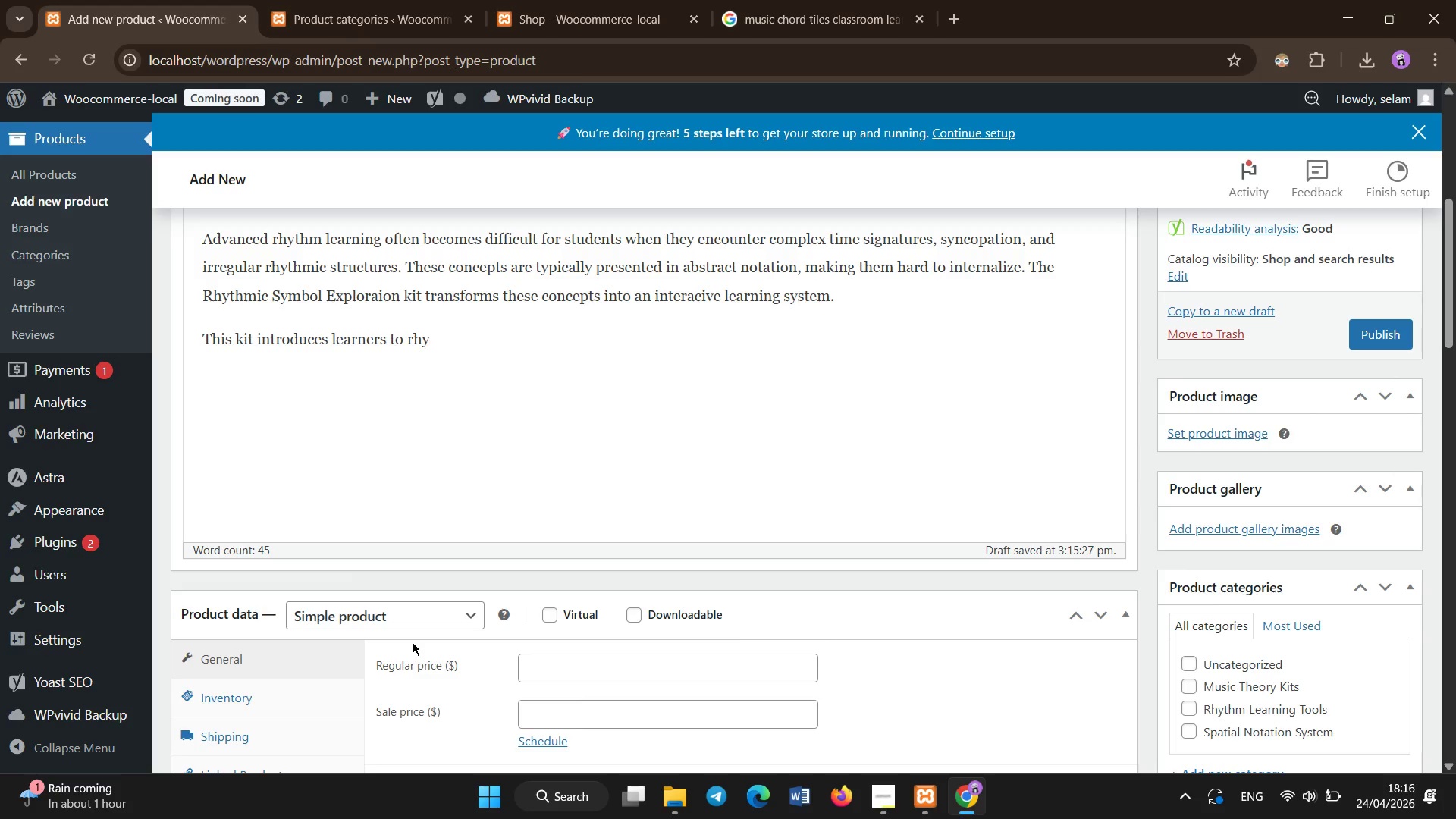 
type(thmic symbols through manipulable components that repe)
key(Backspace)
type(resent different timing values and )
 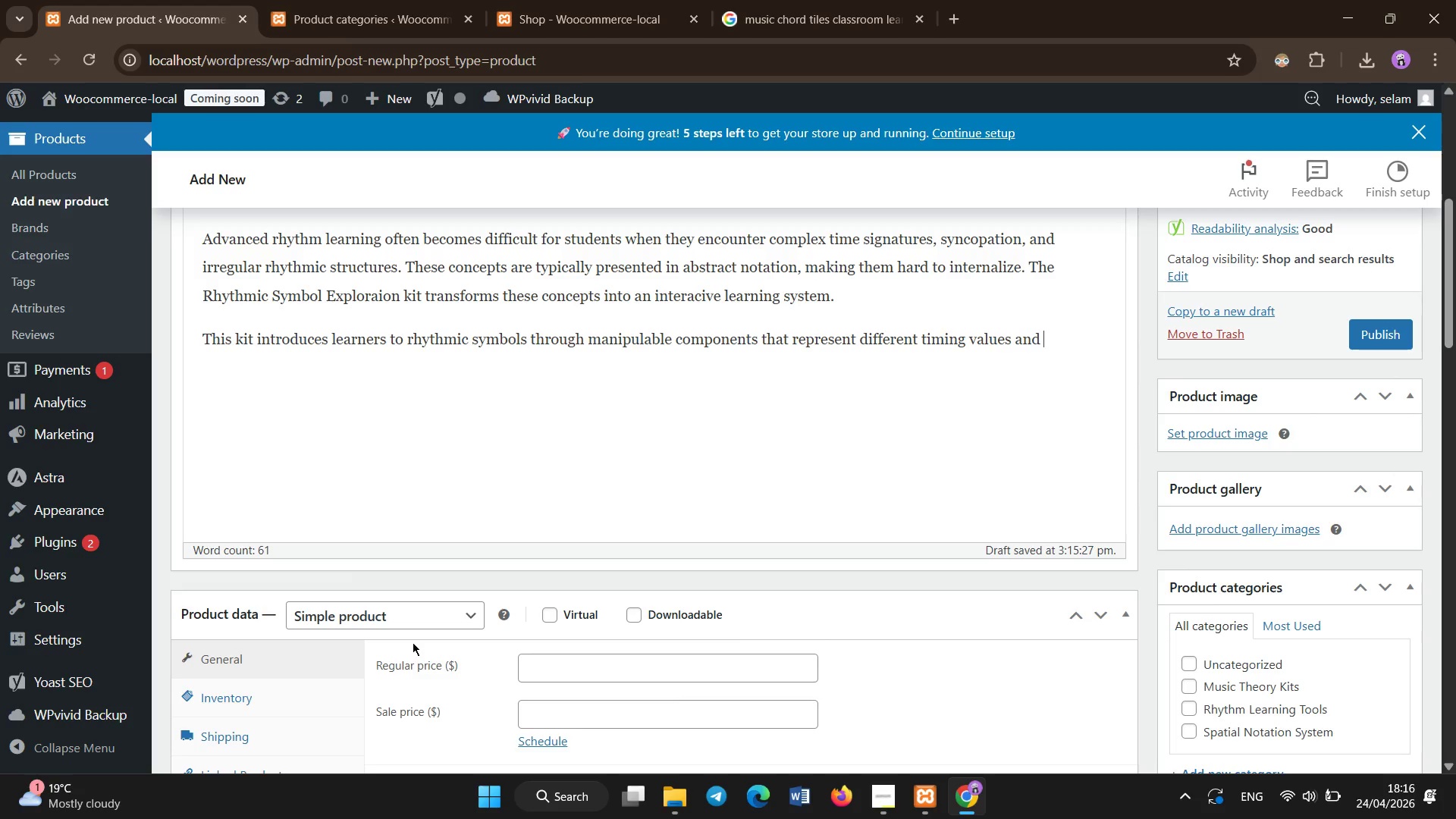 
type(strucute)
key(Backspace)
key(Backspace)
key(Backspace)
key(Backspace)
 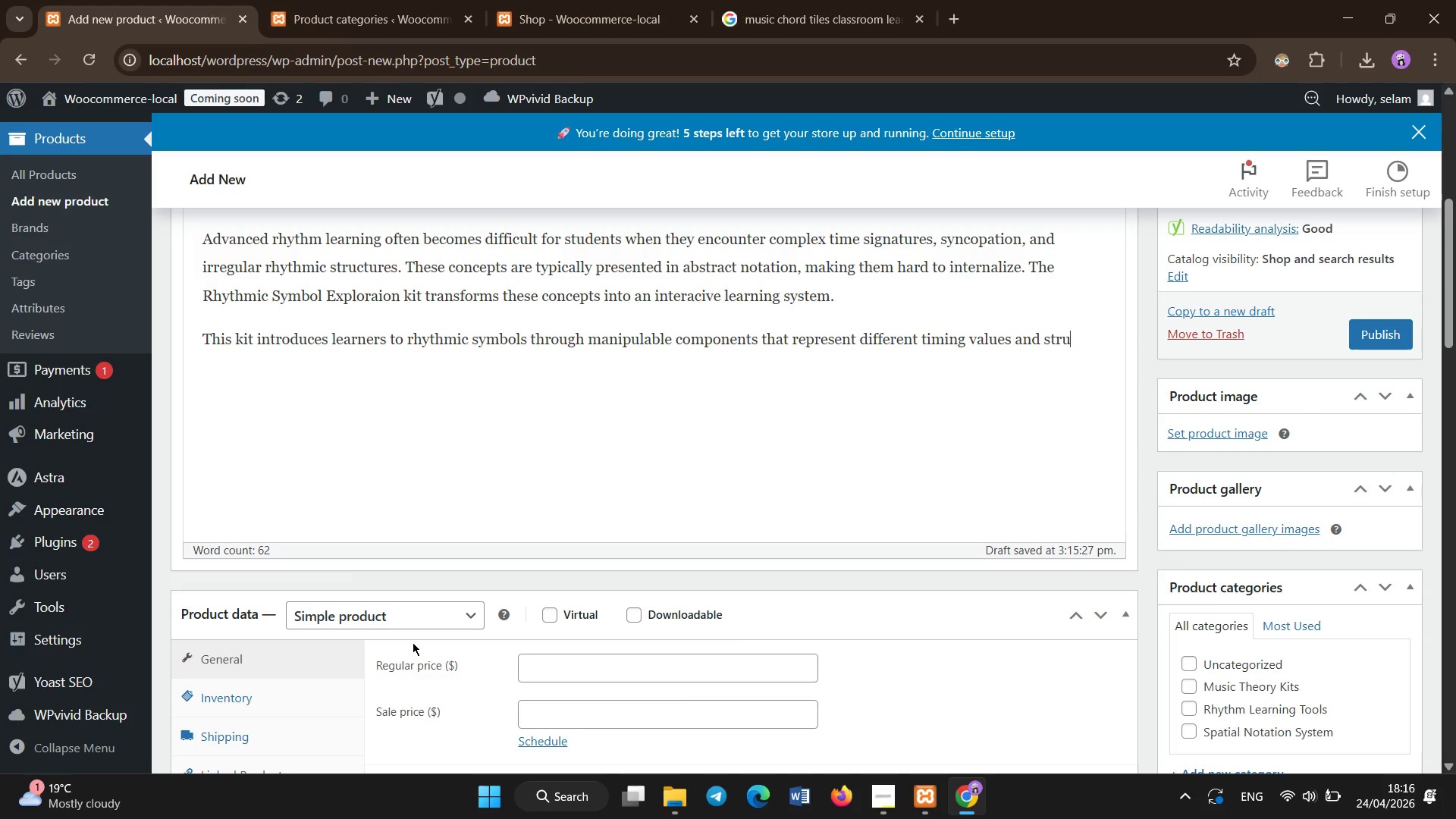 
type(cture. Students can physically arraange  )
 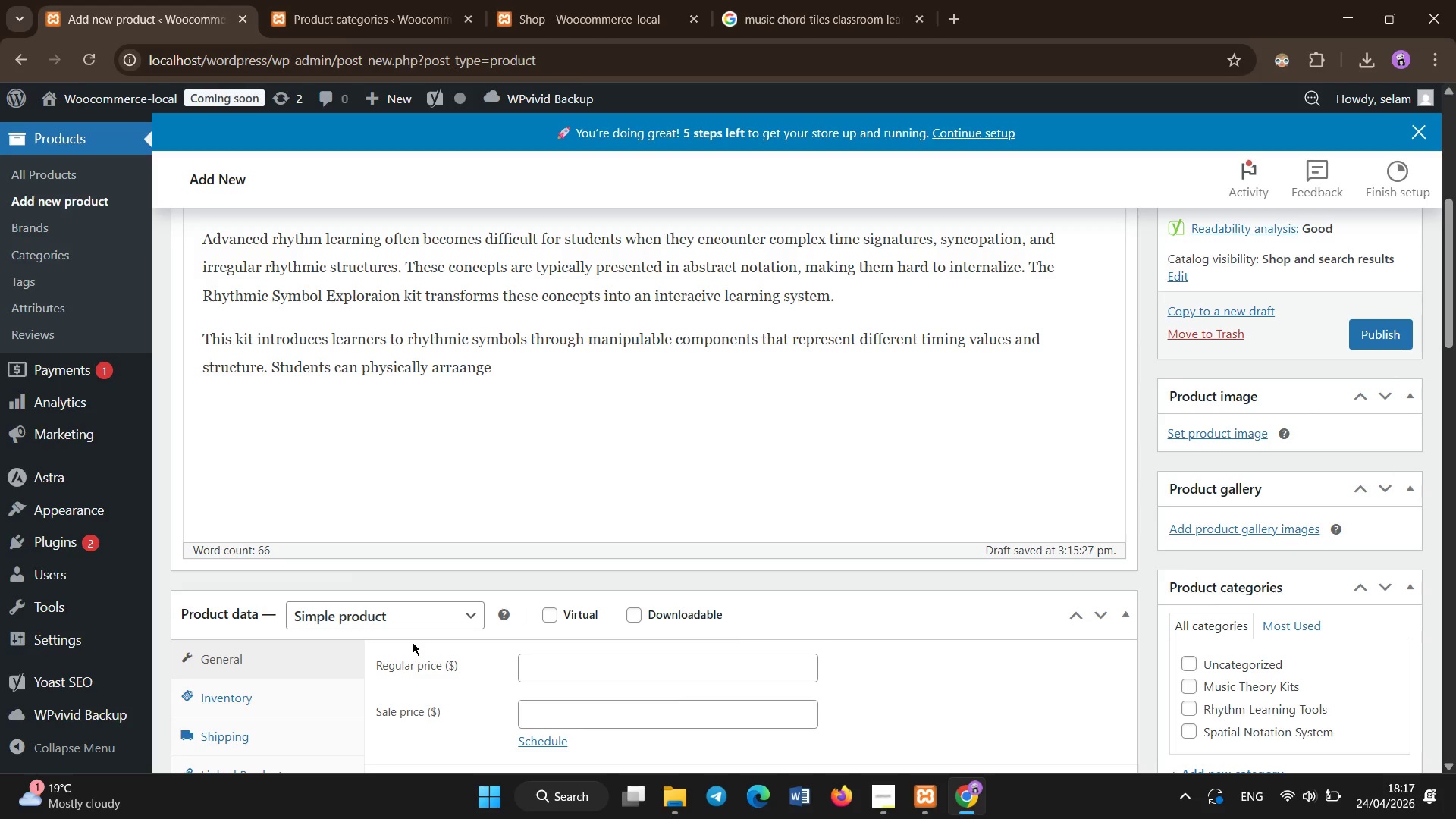 
type(an)
key(Backspace)
key(Backspace)
key(Backspace)
key(Backspace)
key(Backspace)
key(Backspace)
key(Backspace)
key(Backspace)
key(Backspace)
 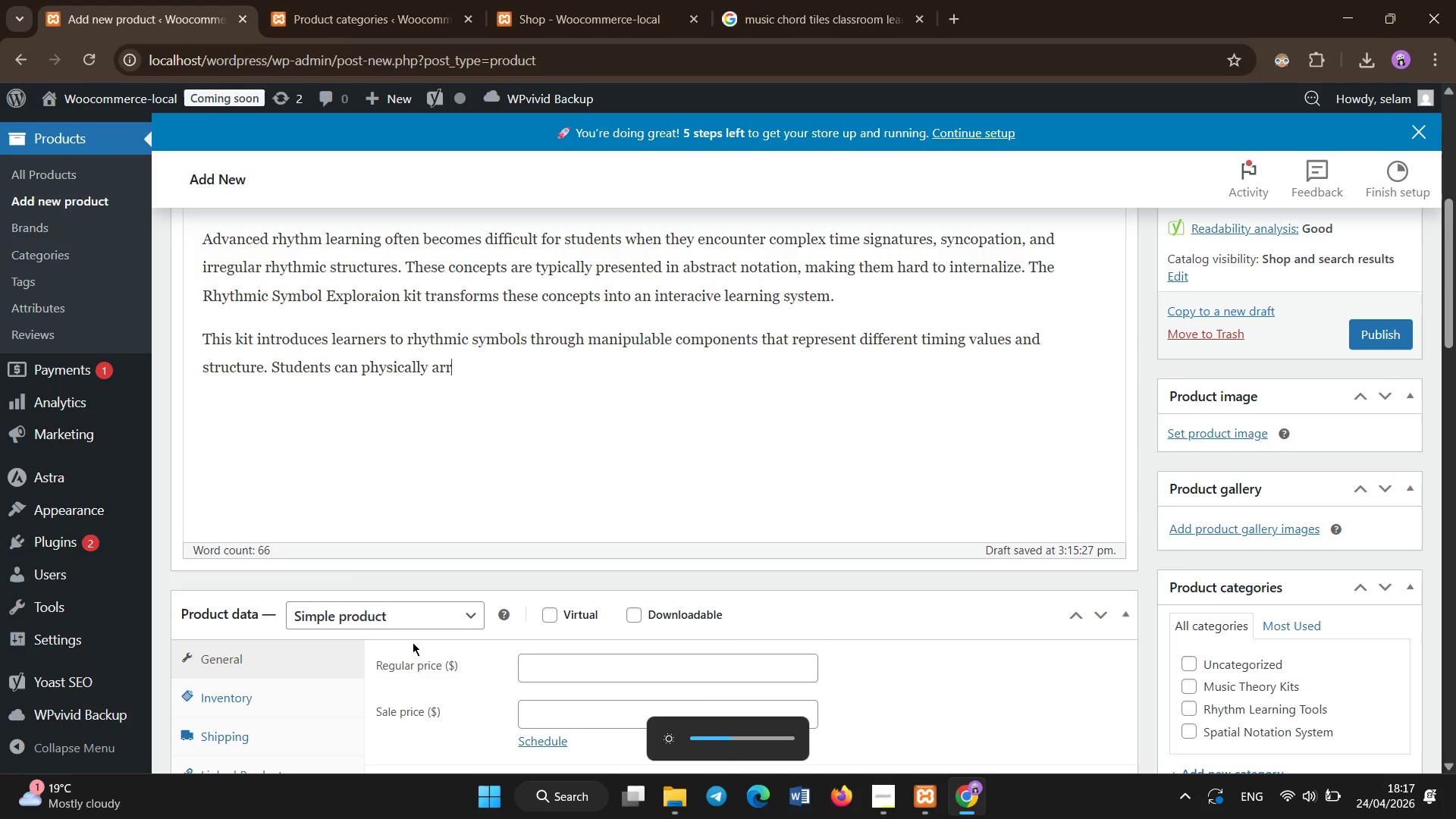 
type(ange and experiment with rhythm patterns )
key(Backspace)
type(, helping them understand how complex timing system function in real music )
key(Backspace)
type(.)
 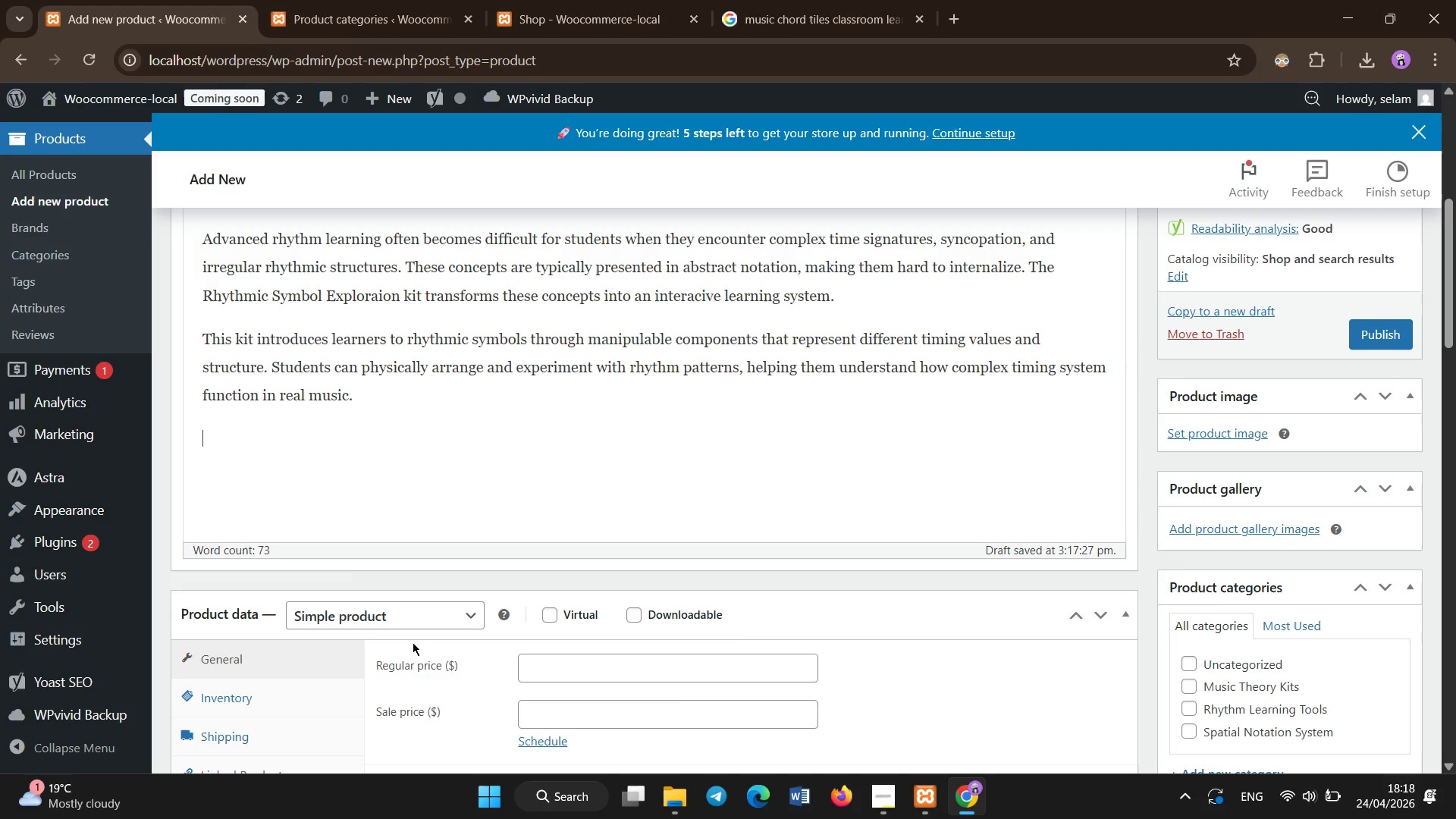 
key(Enter)
 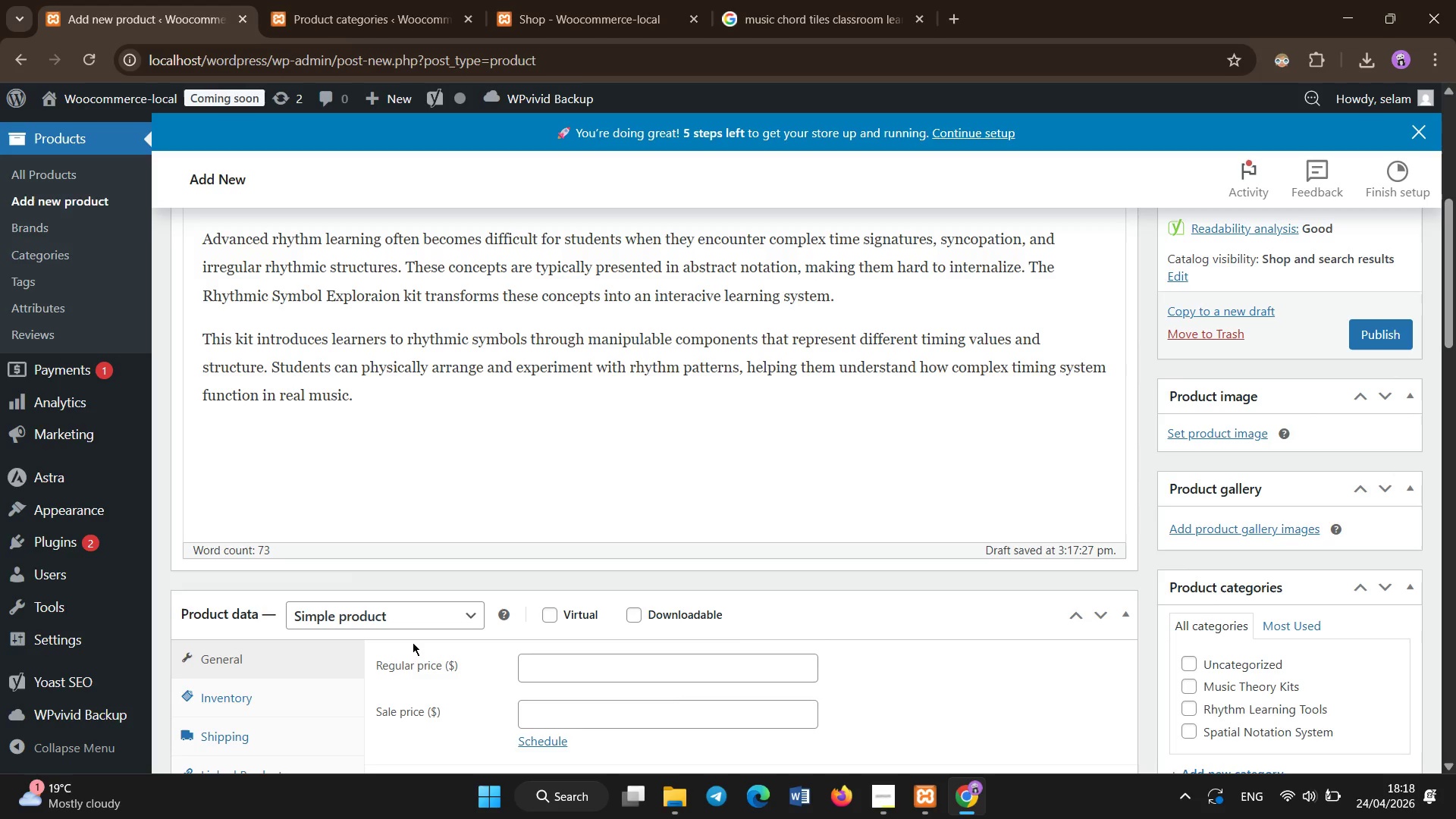 
type(The hands-on approach enhances learning by combining visual, auditory and kinesthetic methods. instead of simply reading rhytmi)
key(Backspace)
key(Backspace)
key(Backspace)
type(thmic notaion, studnet )
key(Backspace)
key(Backspace)
key(Backspace)
key(Backspace)
key(Backspace)
type(dents acively construct and deconstruct rhythmic patterns, reinforcing understanding through experimentation.)
 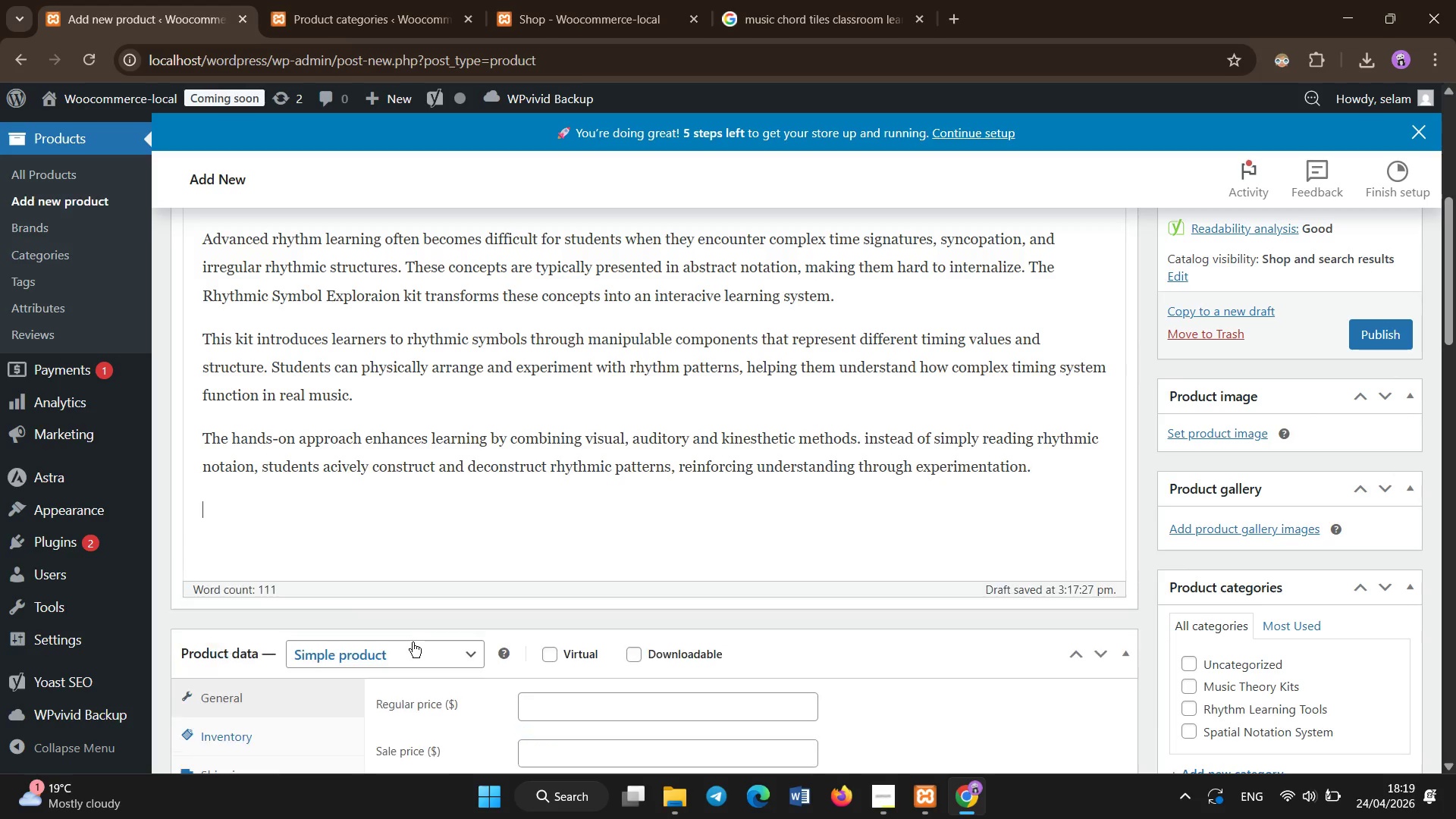 
key(Enter)
 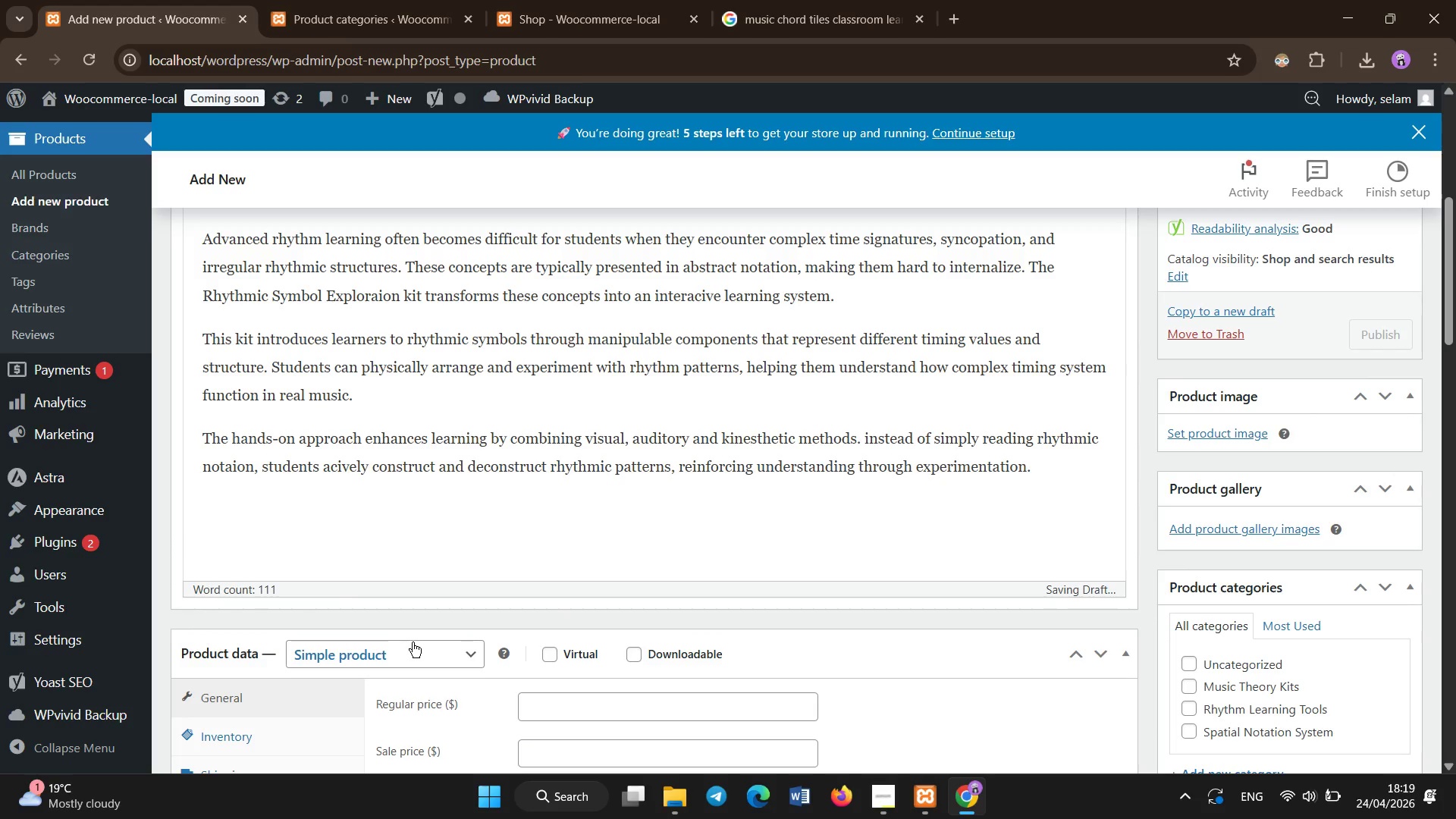 
type(This system is particulla)
key(Backspace)
key(Backspace)
type(arly useful for intermediate and advanced learners who need deeper comprehension of rhythm beyond basic timing. It supports classroom instruction ensemble training )
key(Backspace)
type(, and individual practice environments.)
 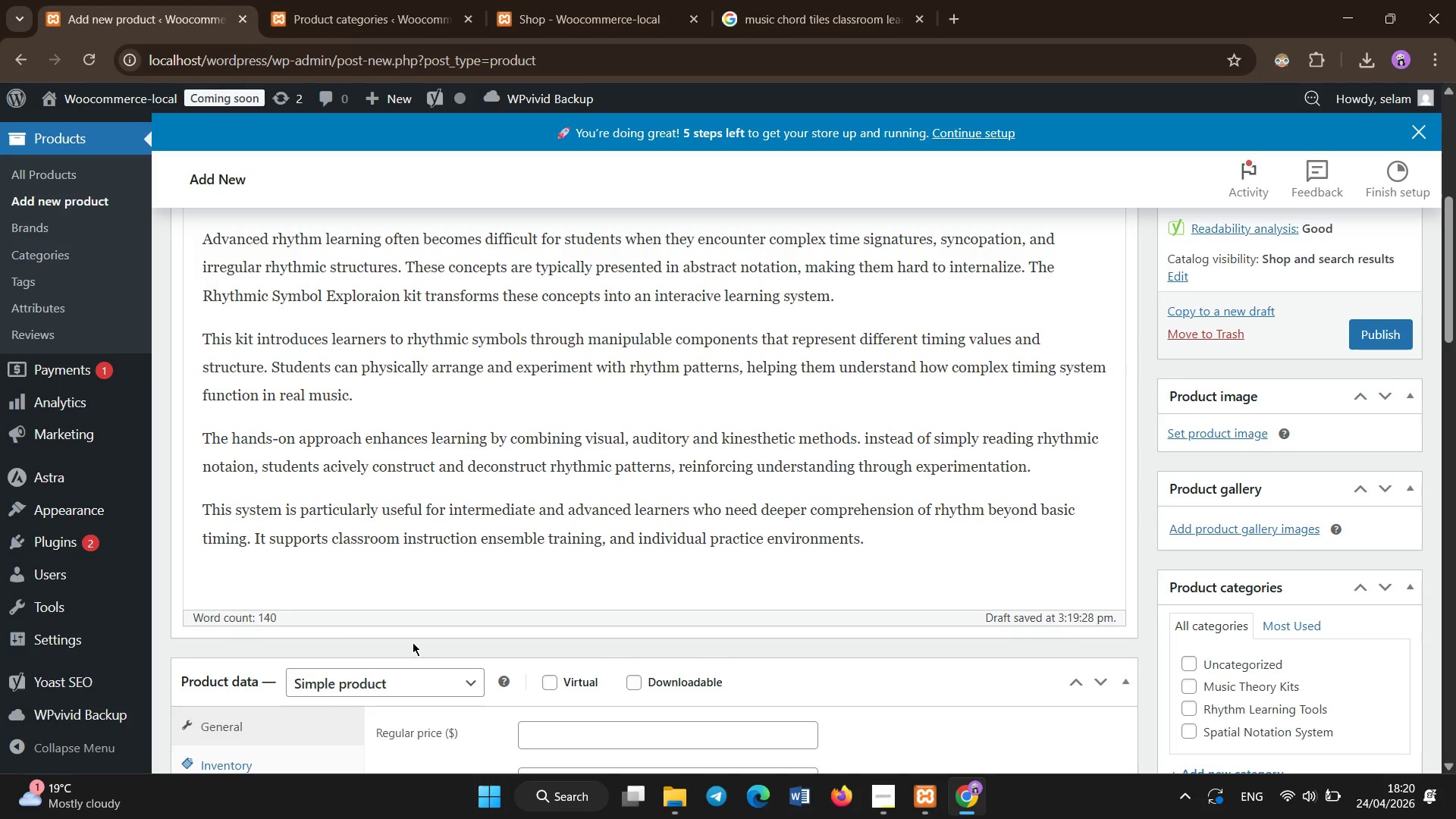 
key(Enter)
 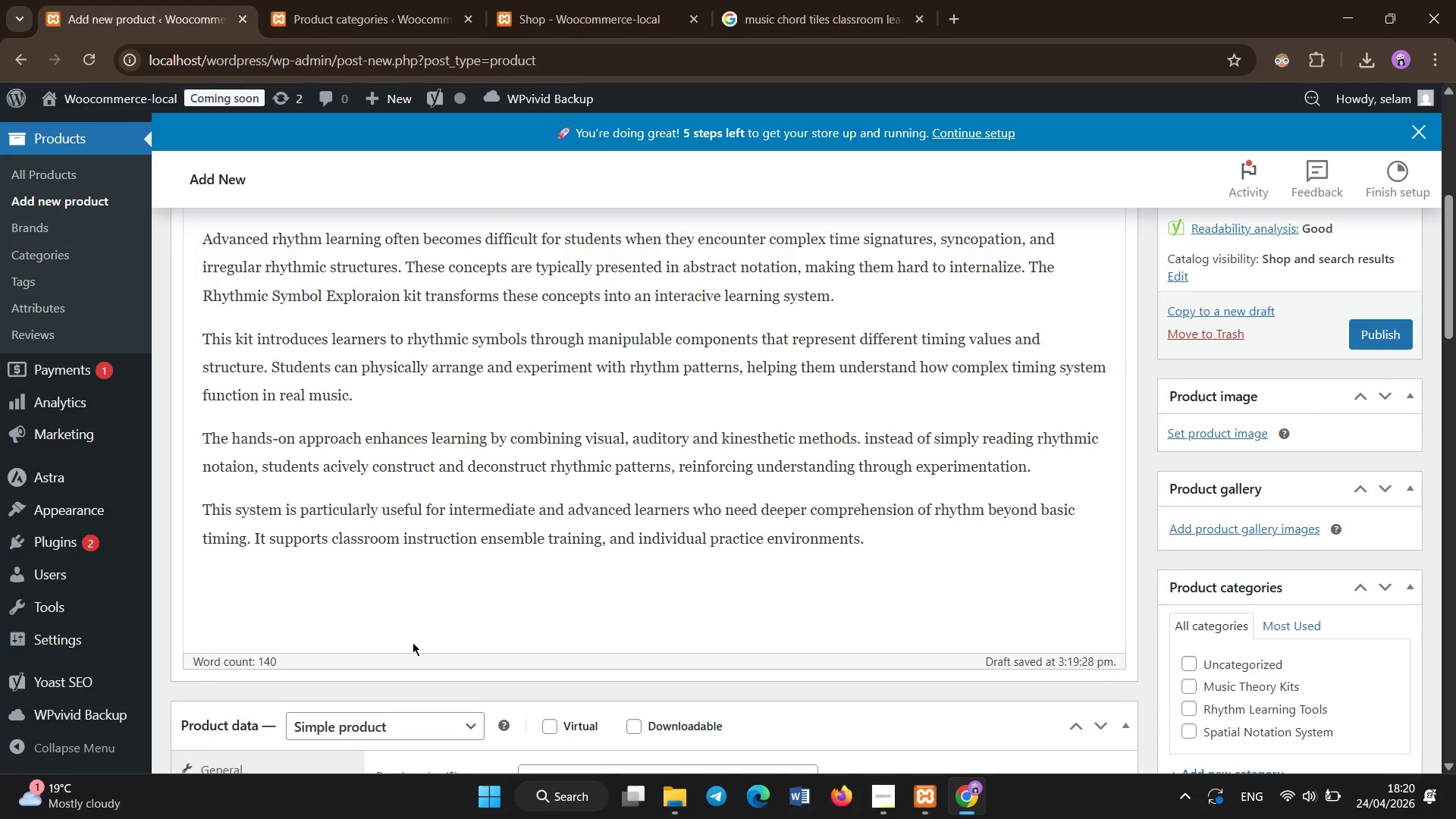 
type(Byen)
key(Backspace)
key(Backspace)
type( engaging directly with rhythmic structures, students develop stronger timing accuracy )
key(Backspace)
type(, better internal pulse, and improved performance consistency.)
 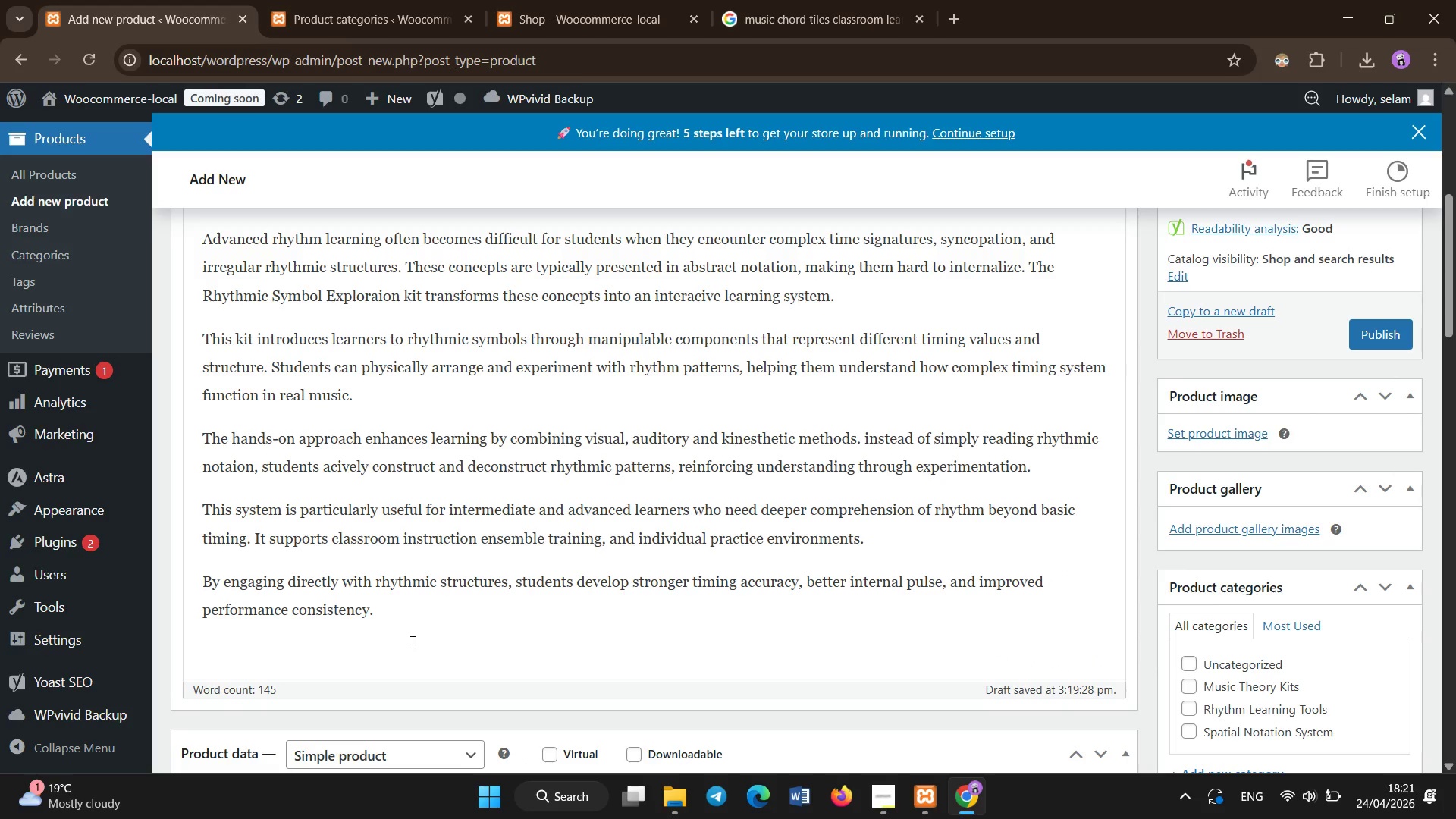 
scroll: coordinate [413, 642], scroll_direction: down, amount: 27.0
 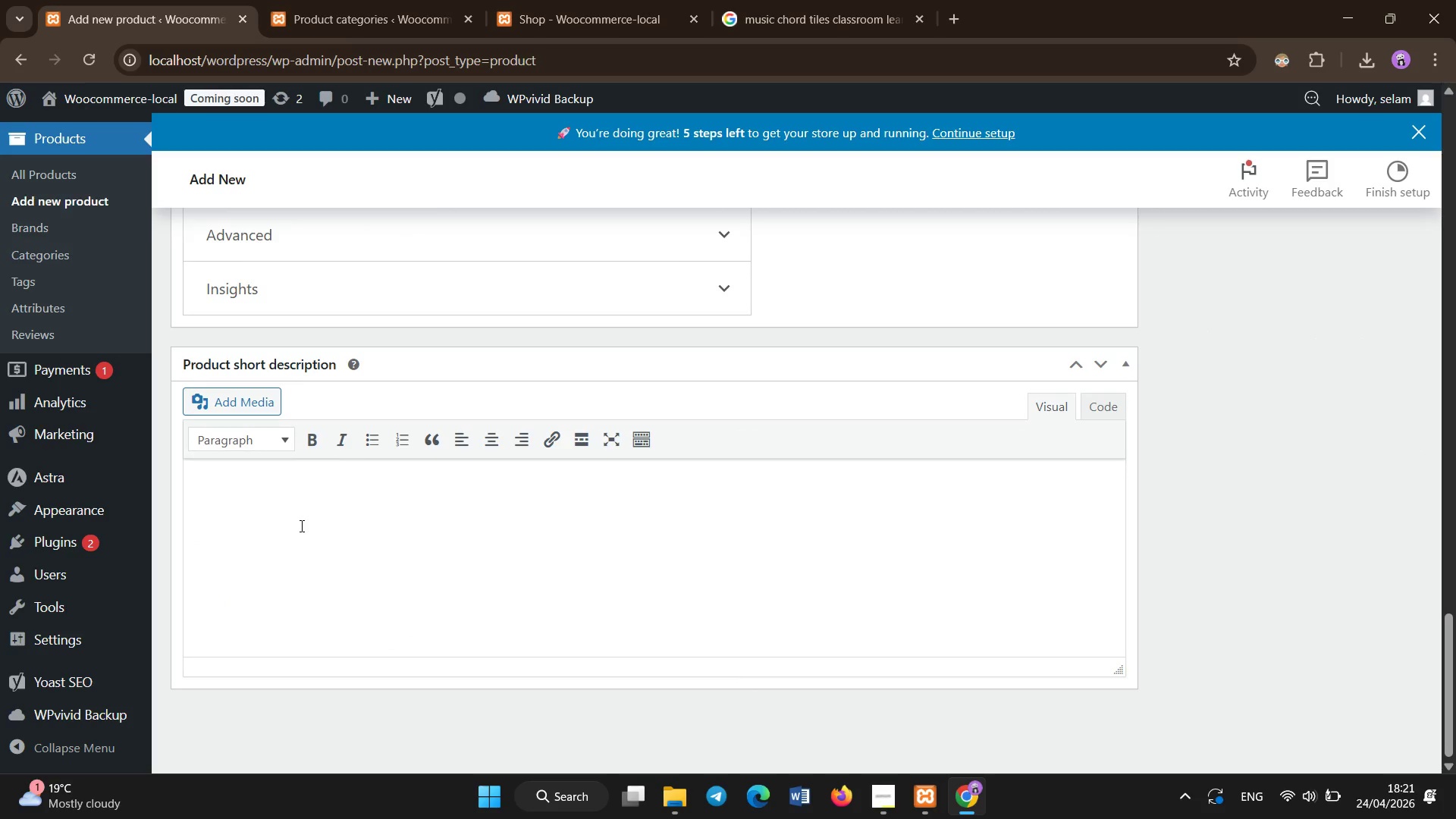 
left_click([302, 526])
 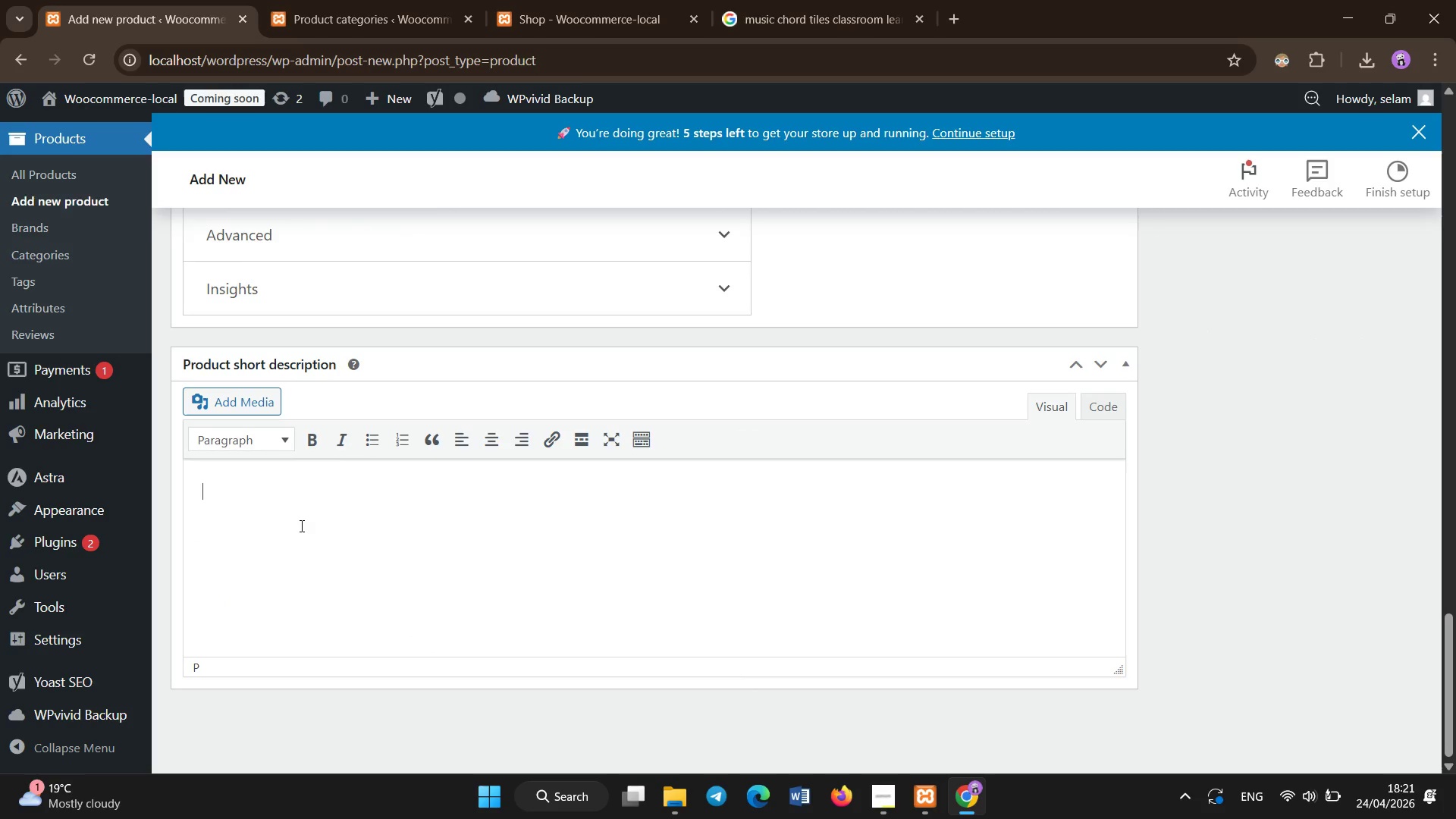 
type(AAdvan)
key(Backspace)
key(Backspace)
key(Backspace)
key(Backspace)
type(dvanced rhythm kit for exp)
 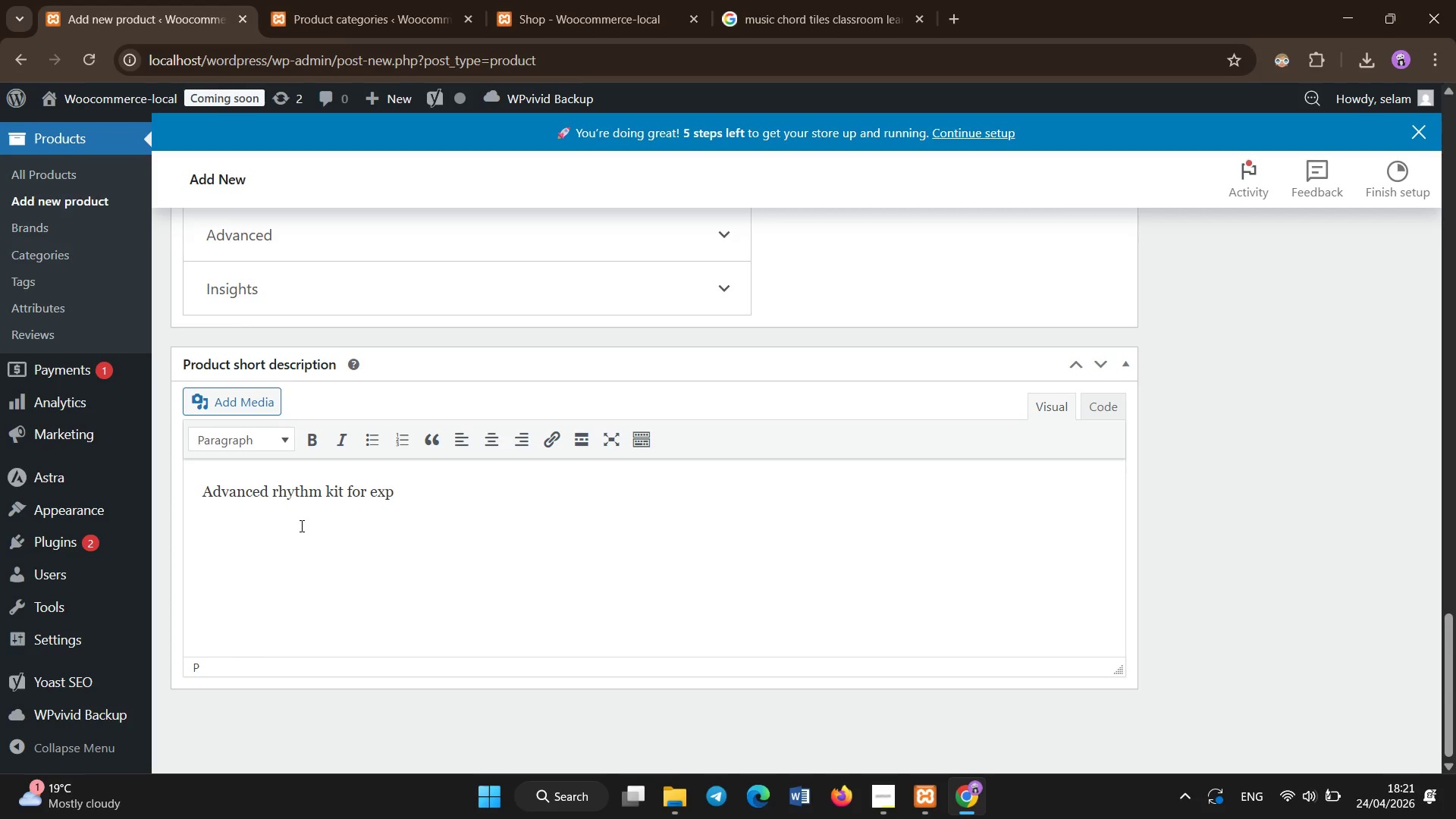 
type(oring complex timing )
key(Backspace)
type(, synocopation, )
 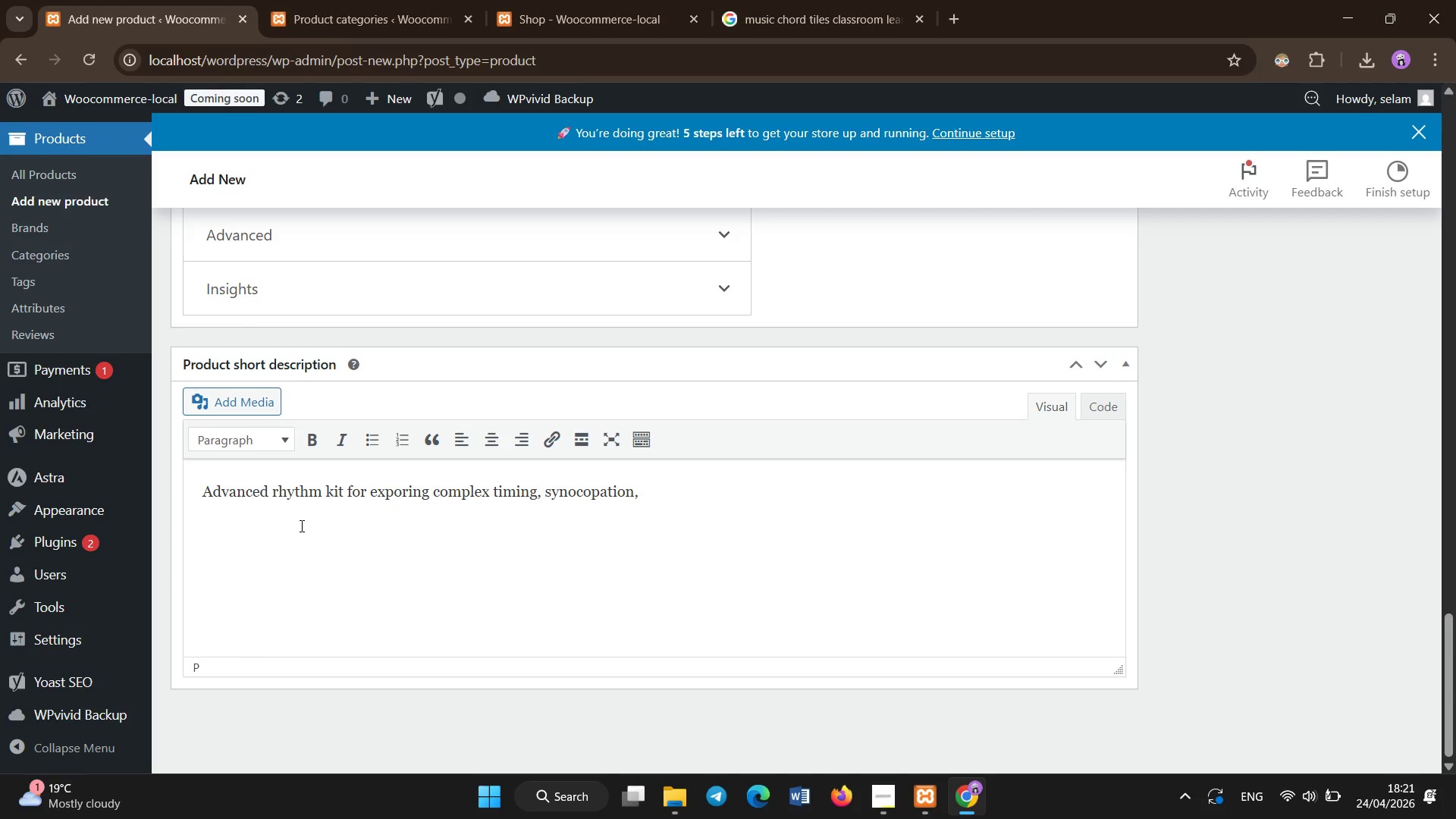 
key(ArrowLeft)
 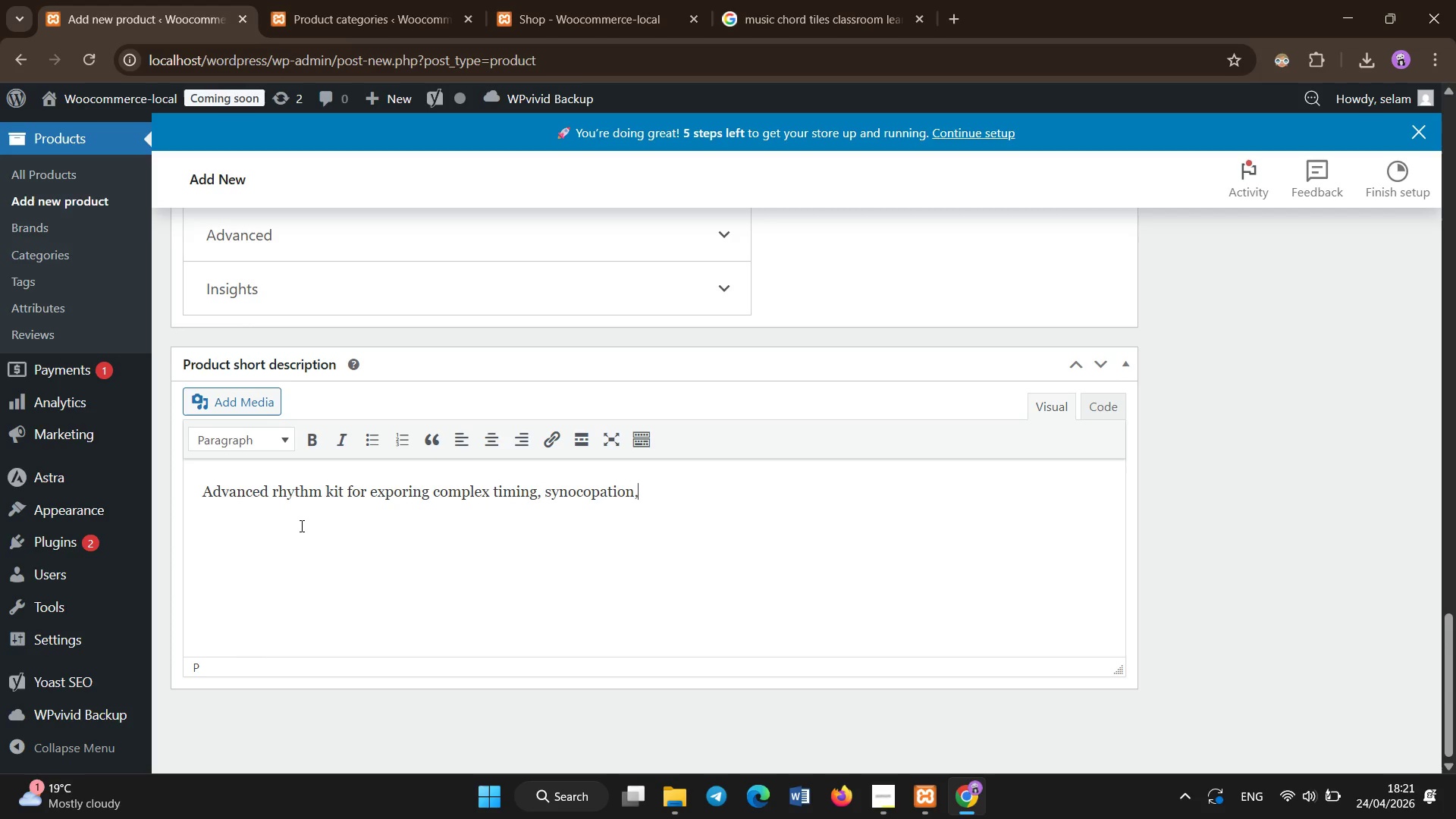 
hold_key(key=ArrowLeft, duration=0.59)
 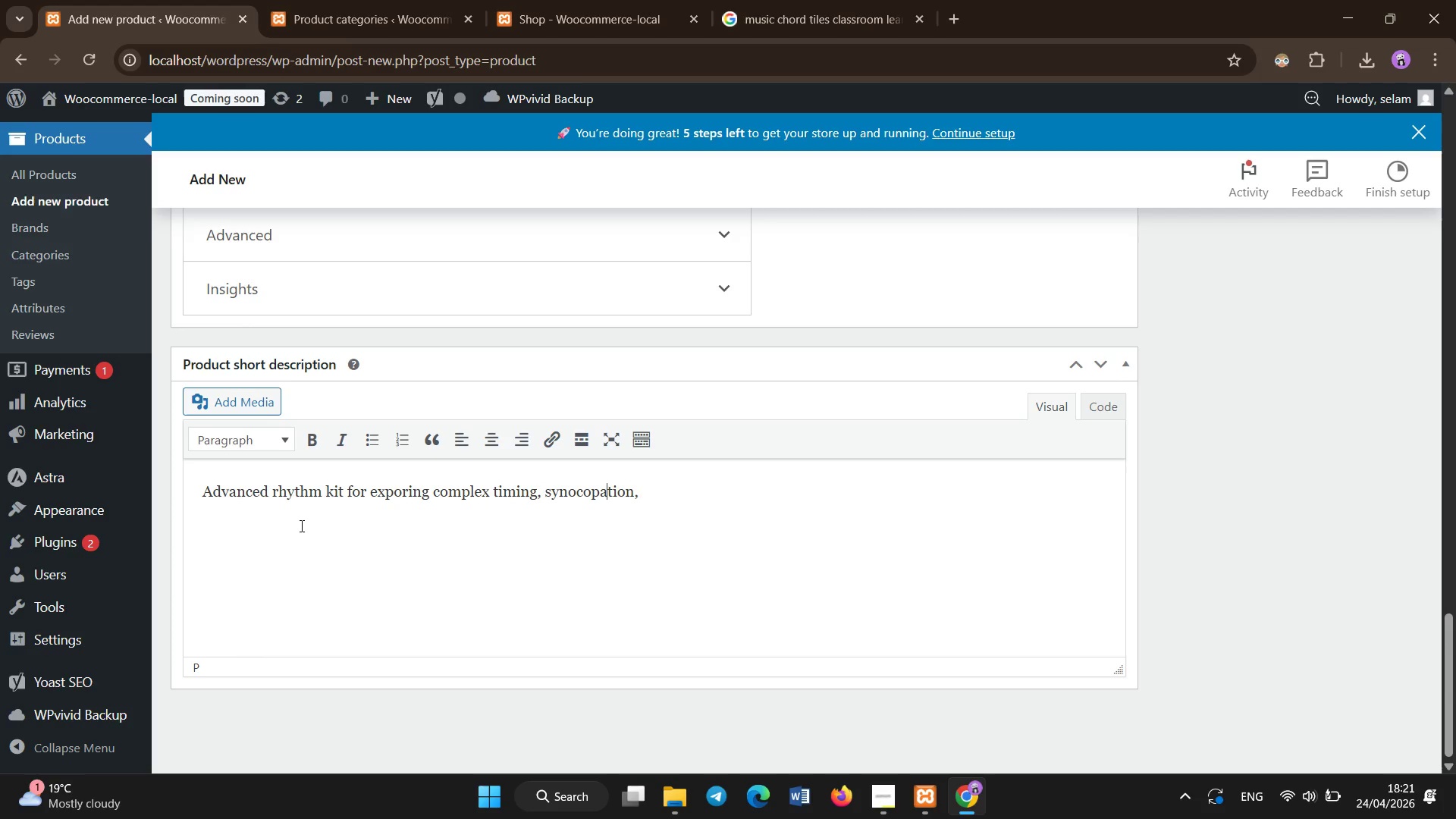 
key(ArrowLeft)
 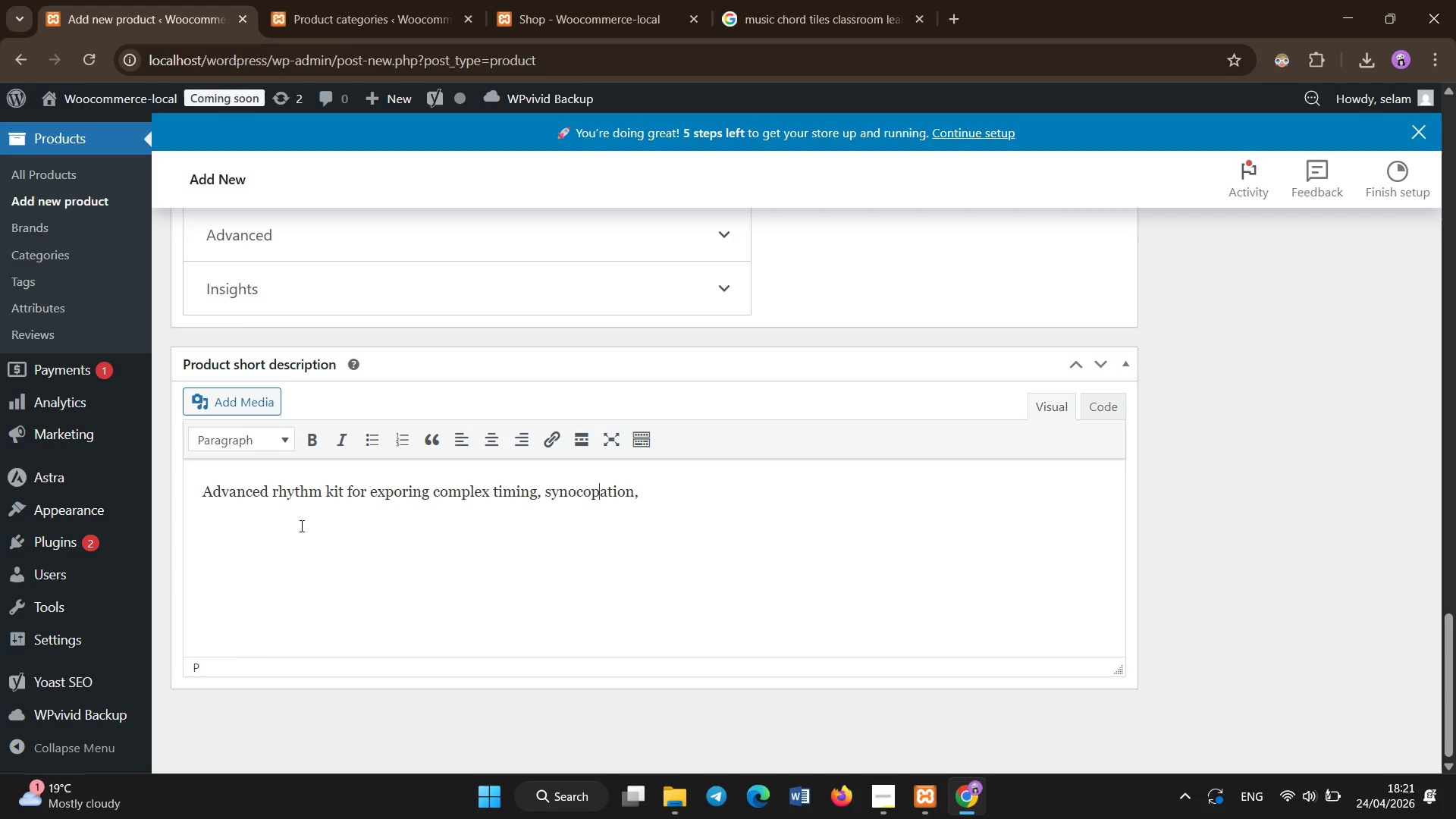 
key(ArrowLeft)
 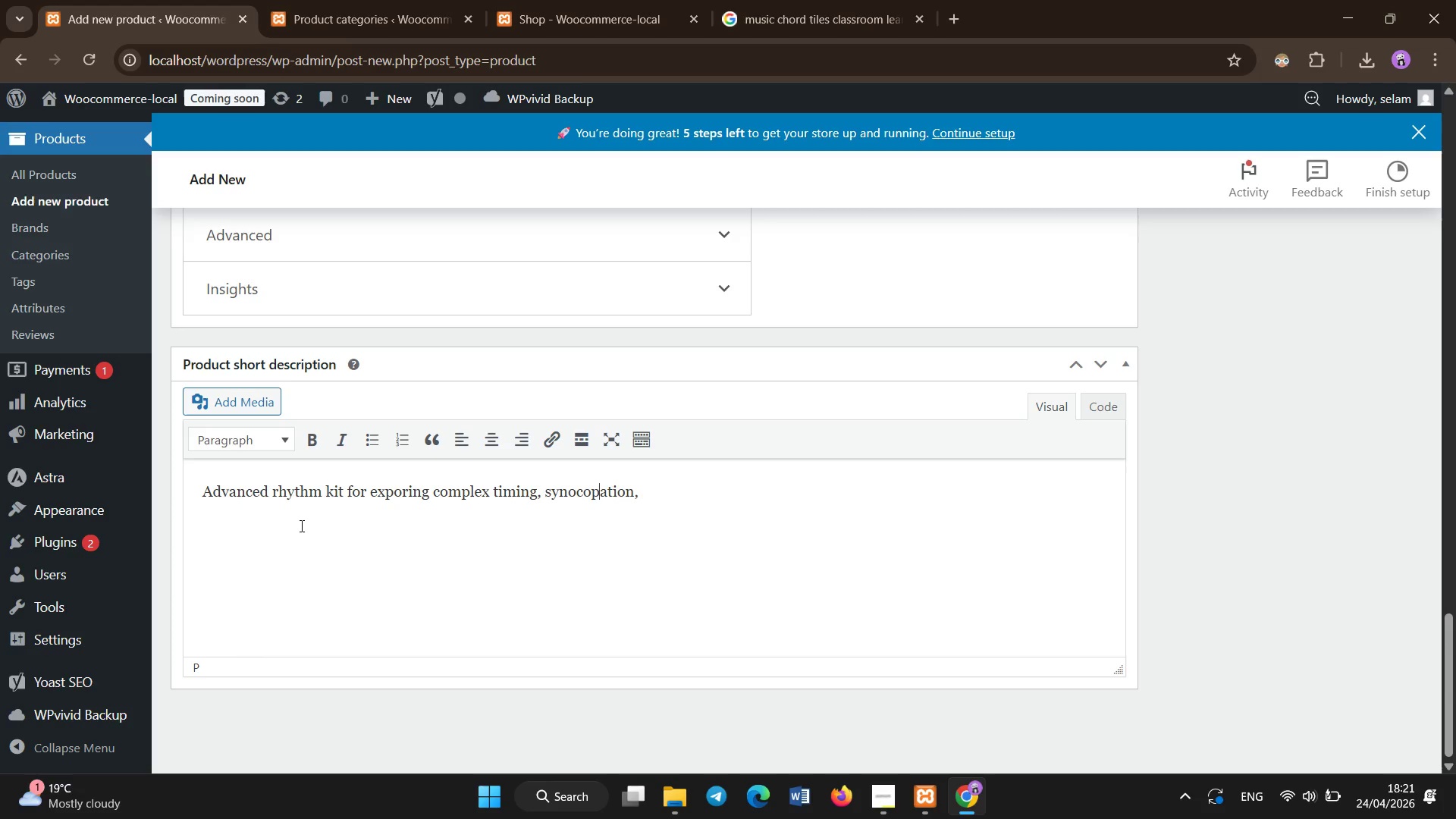 
key(ArrowLeft)
 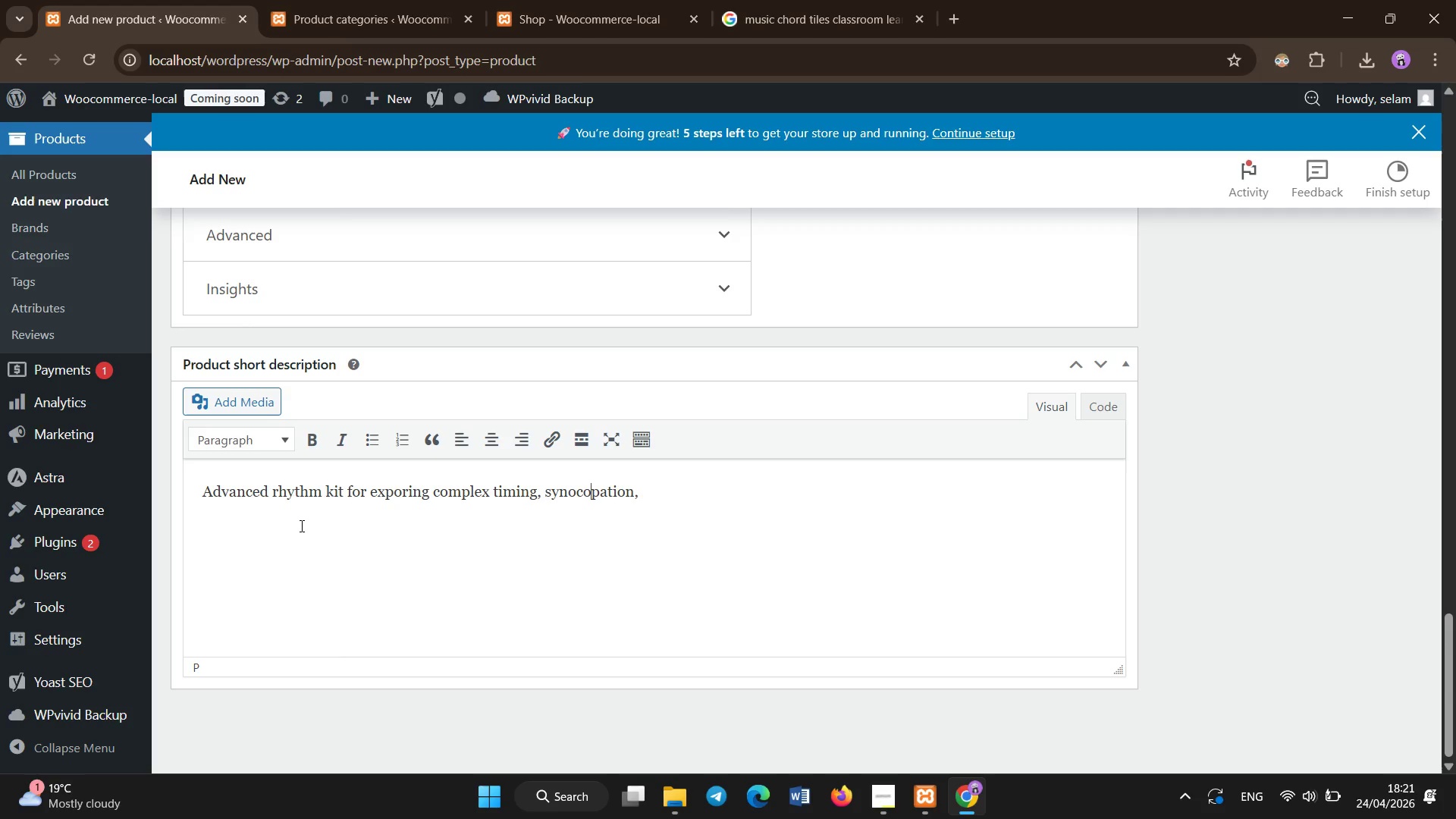 
key(ArrowLeft)
 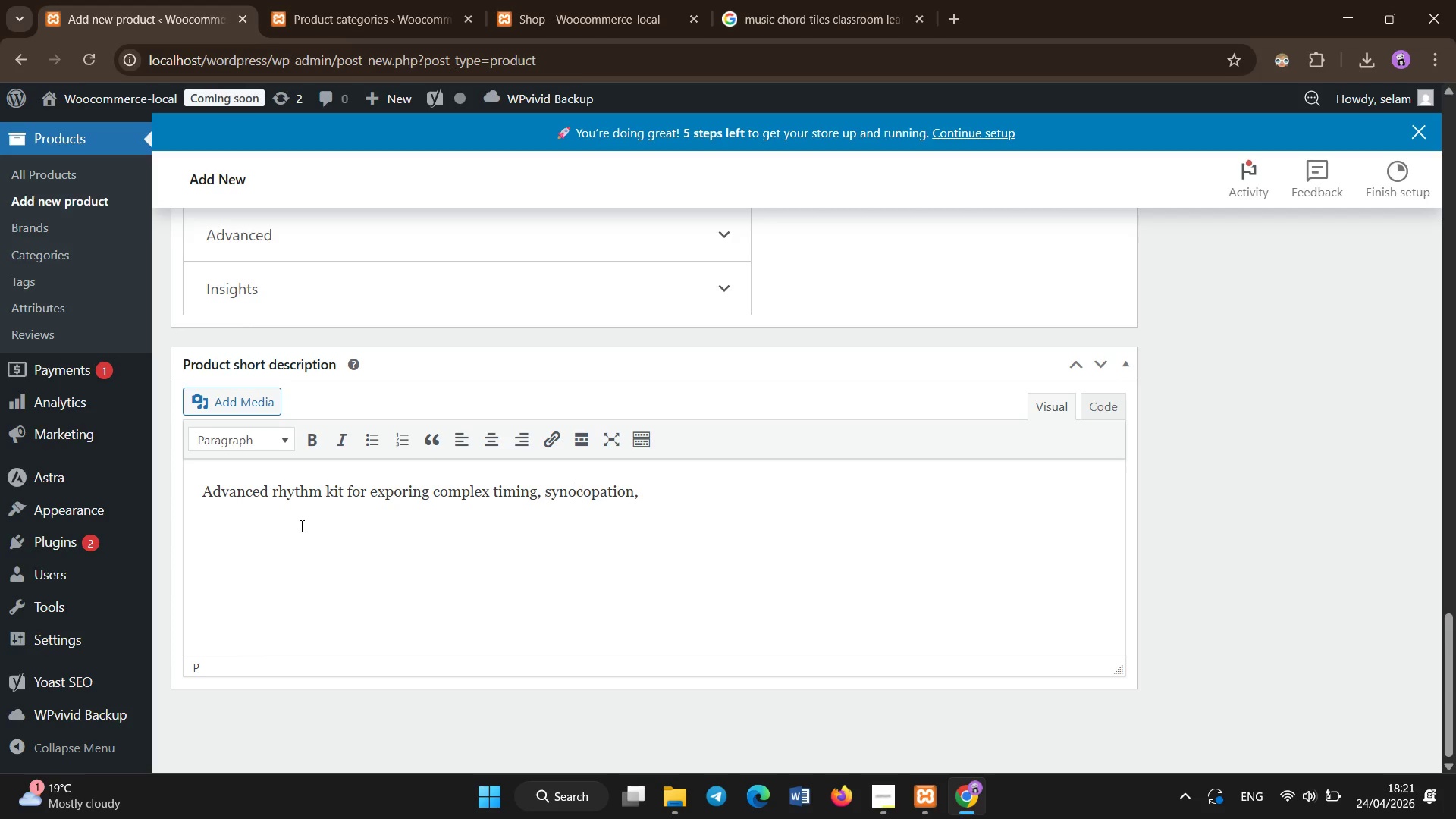 
key(ArrowLeft)
 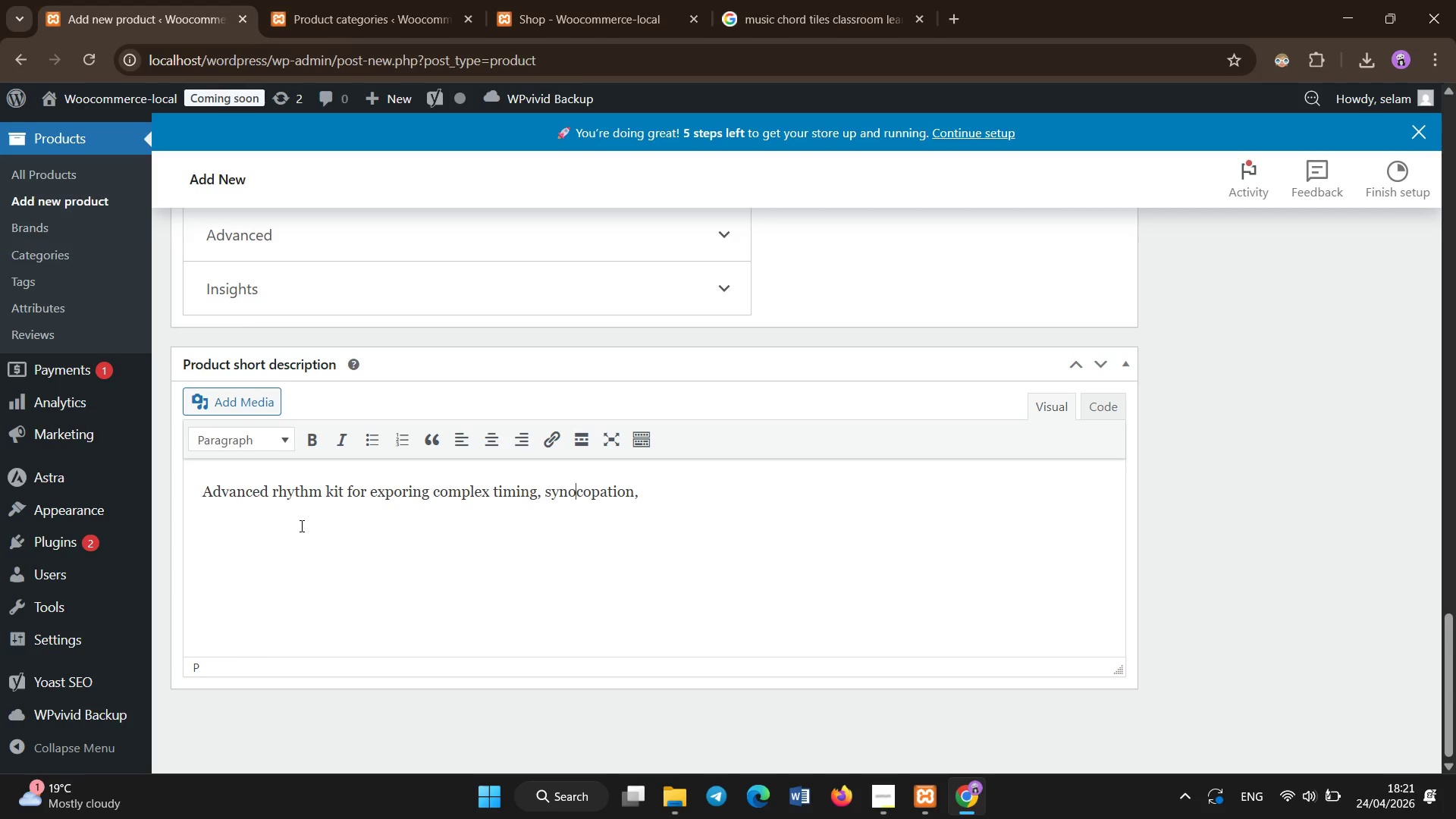 
key(Backspace)
type([End]and rhythmic structure )
key(Backspace)
type(.)
 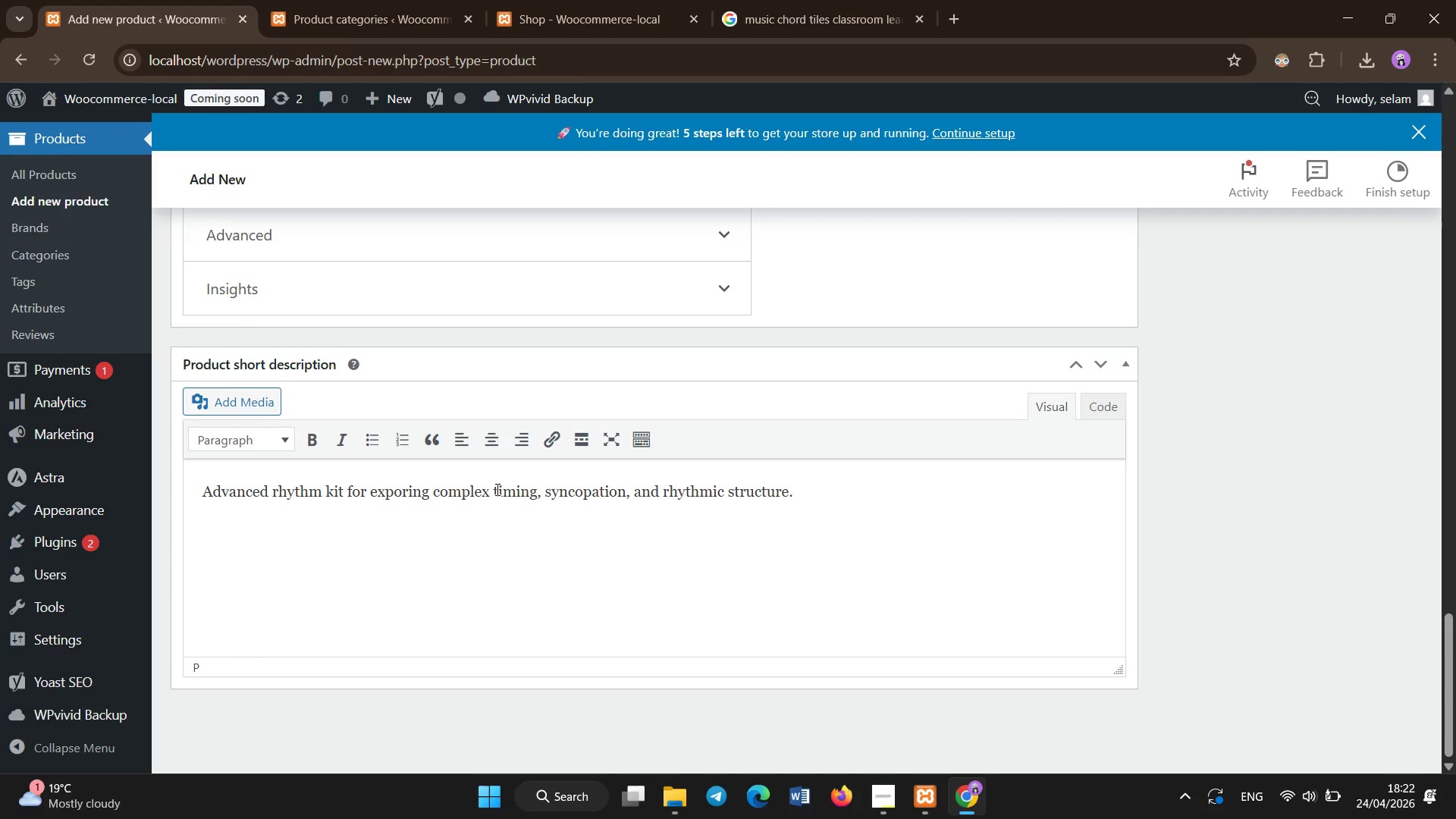 
scroll: coordinate [497, 490], scroll_direction: up, amount: 29.0
 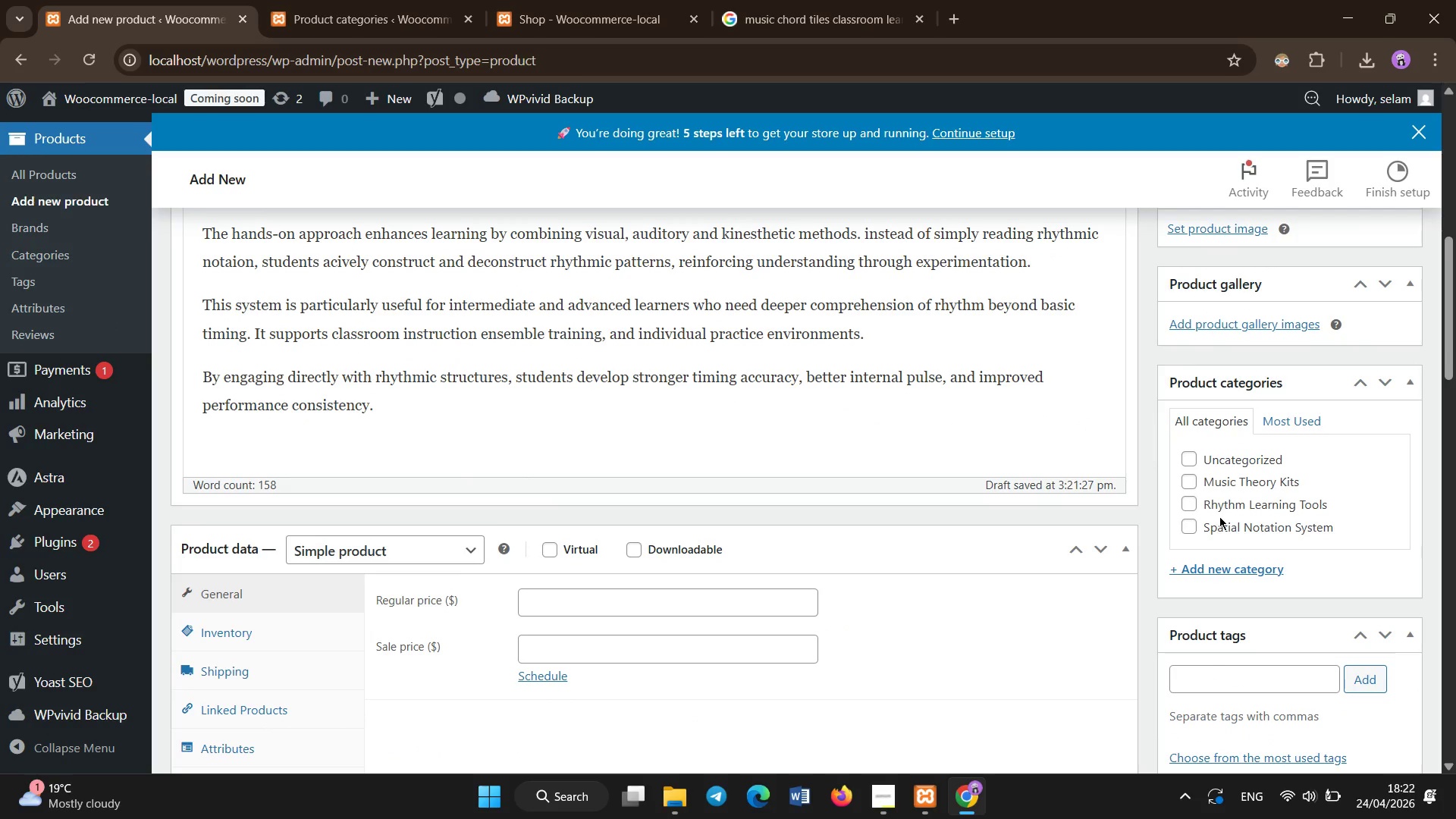 
left_click([1222, 511])
 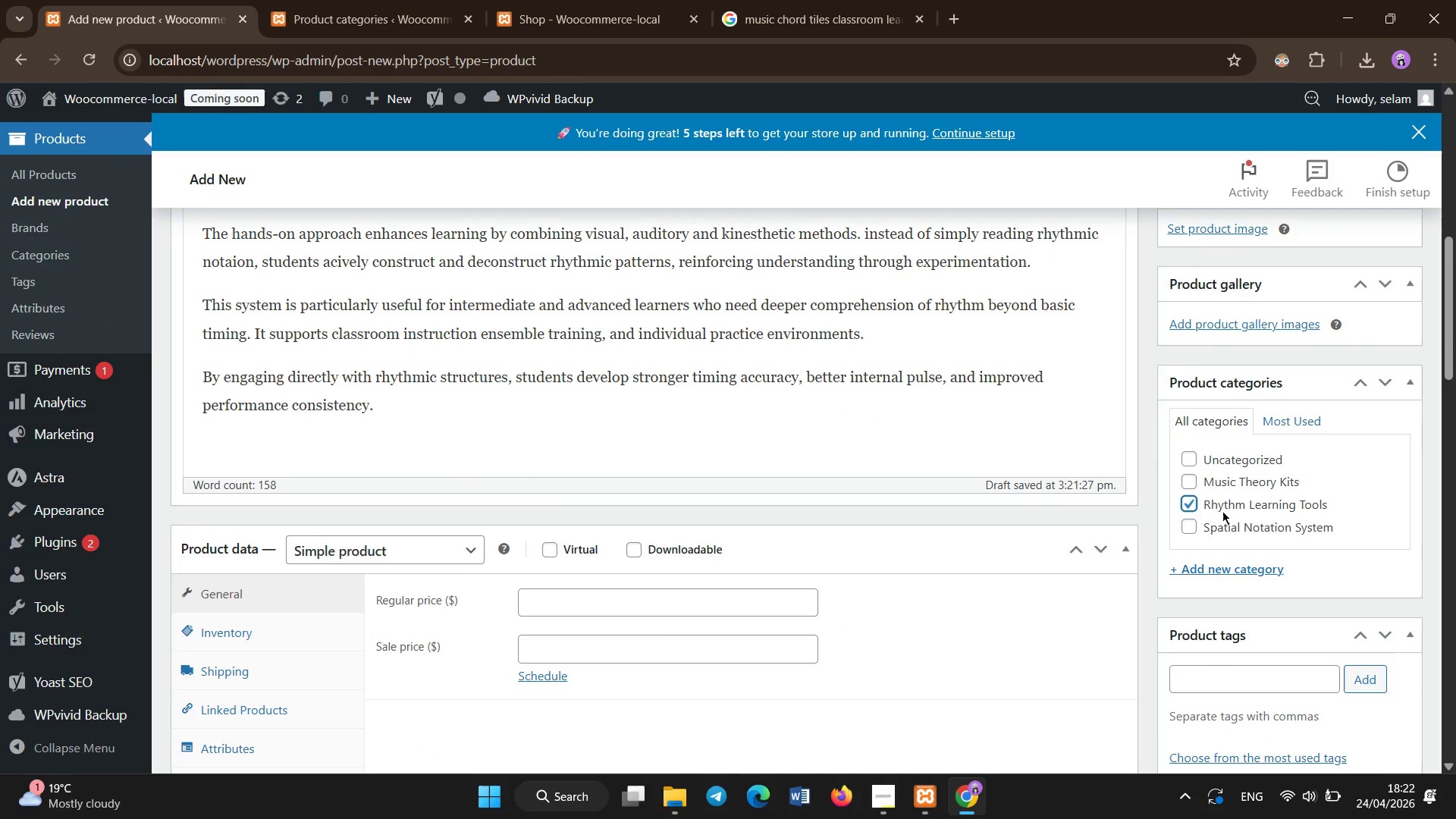 
scroll: coordinate [1222, 511], scroll_direction: down, amount: 1.0
 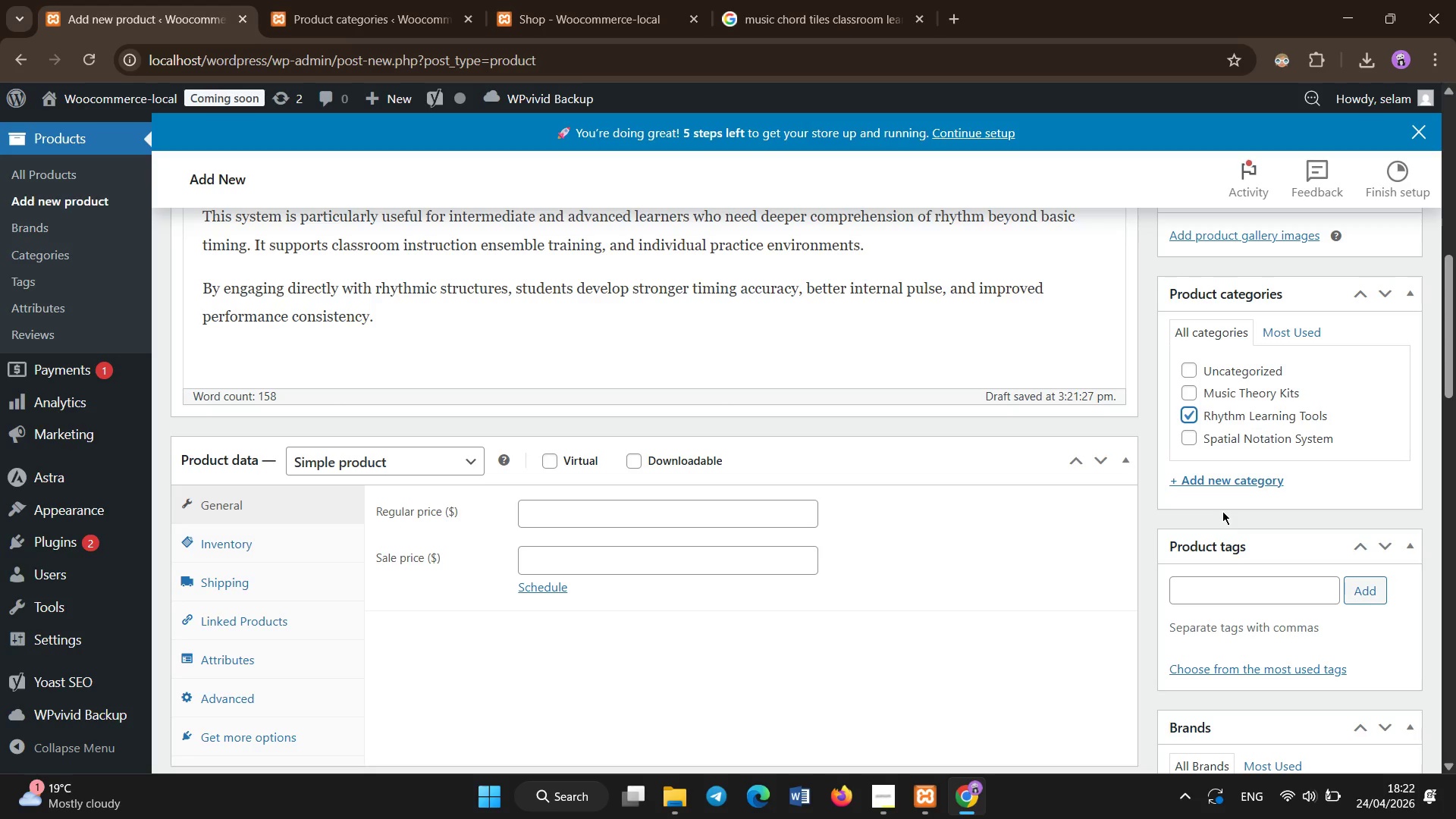 
scroll: coordinate [1222, 511], scroll_direction: up, amount: 4.0
 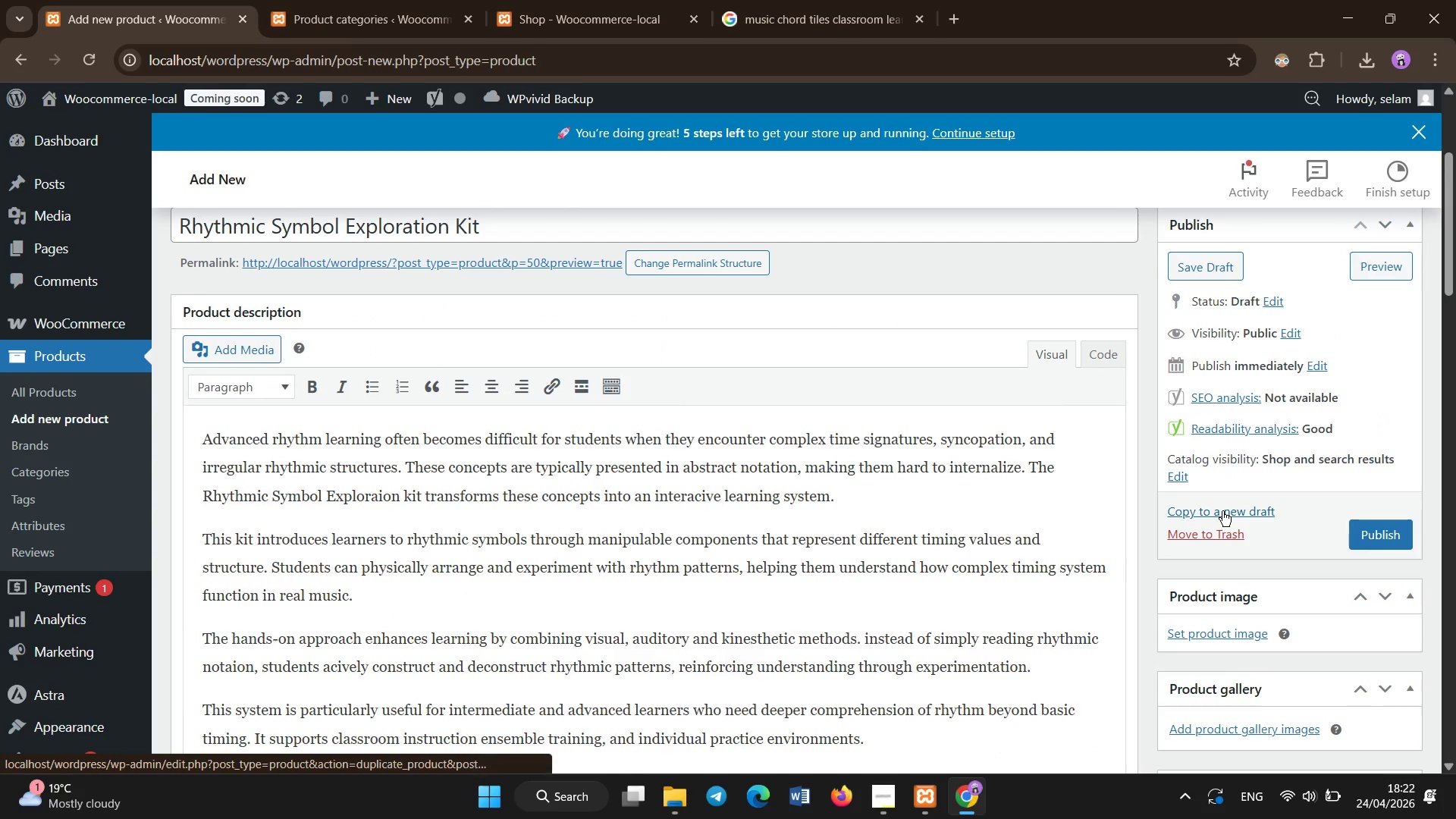 
scroll: coordinate [1222, 511], scroll_direction: none, amount: 0.0
 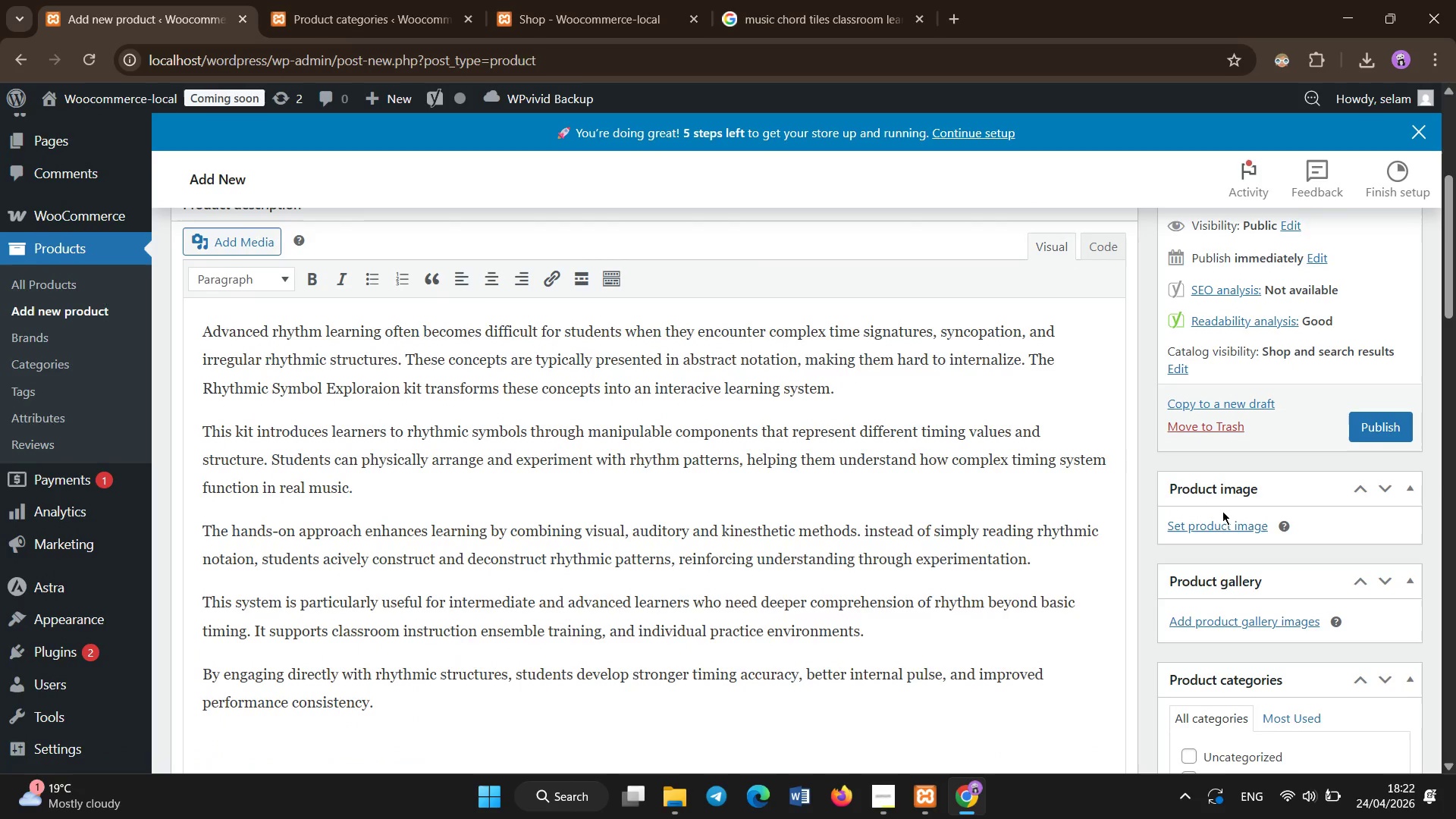 
scroll: coordinate [1222, 511], scroll_direction: down, amount: 4.0
 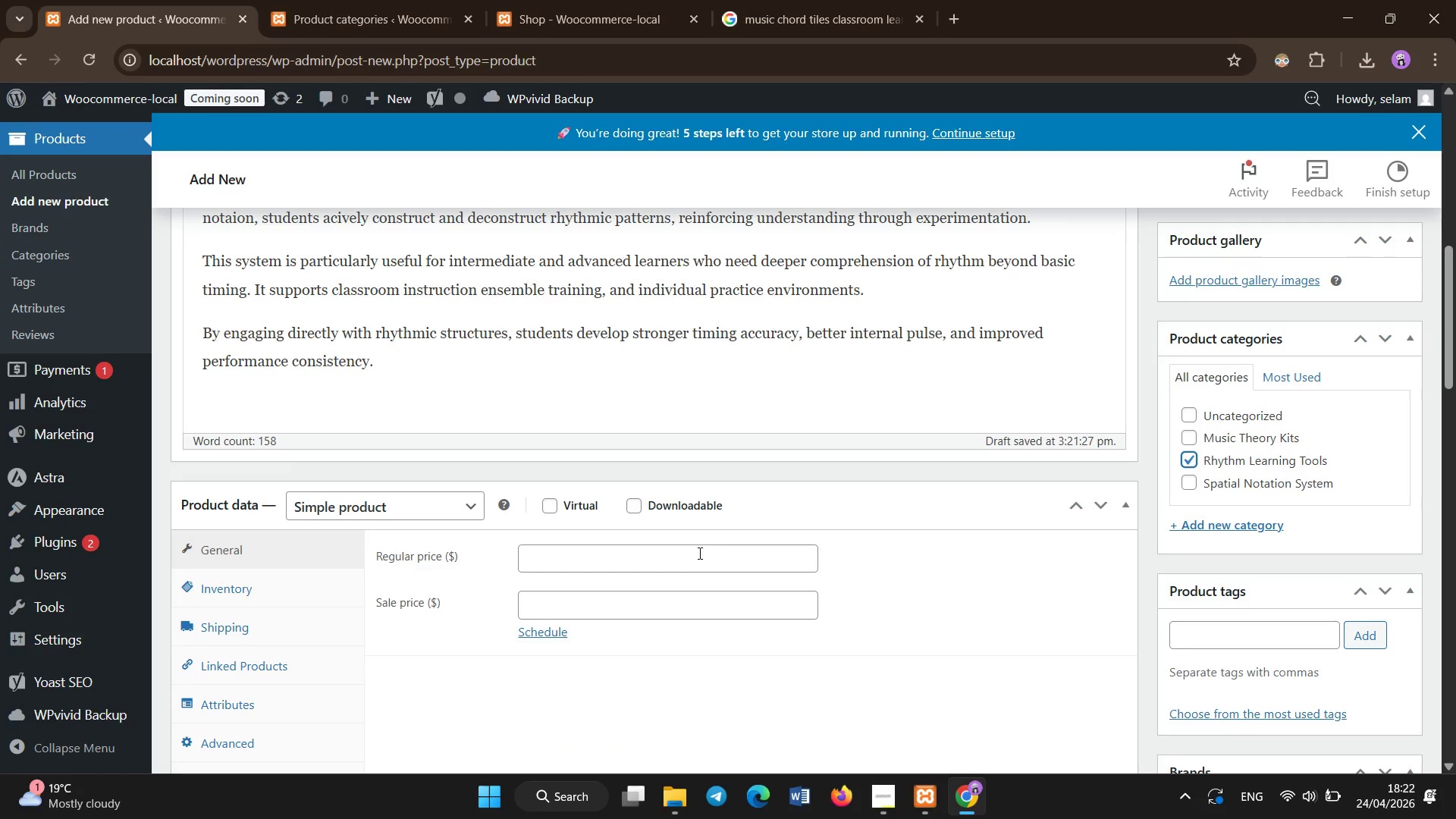 
left_click([697, 554])
 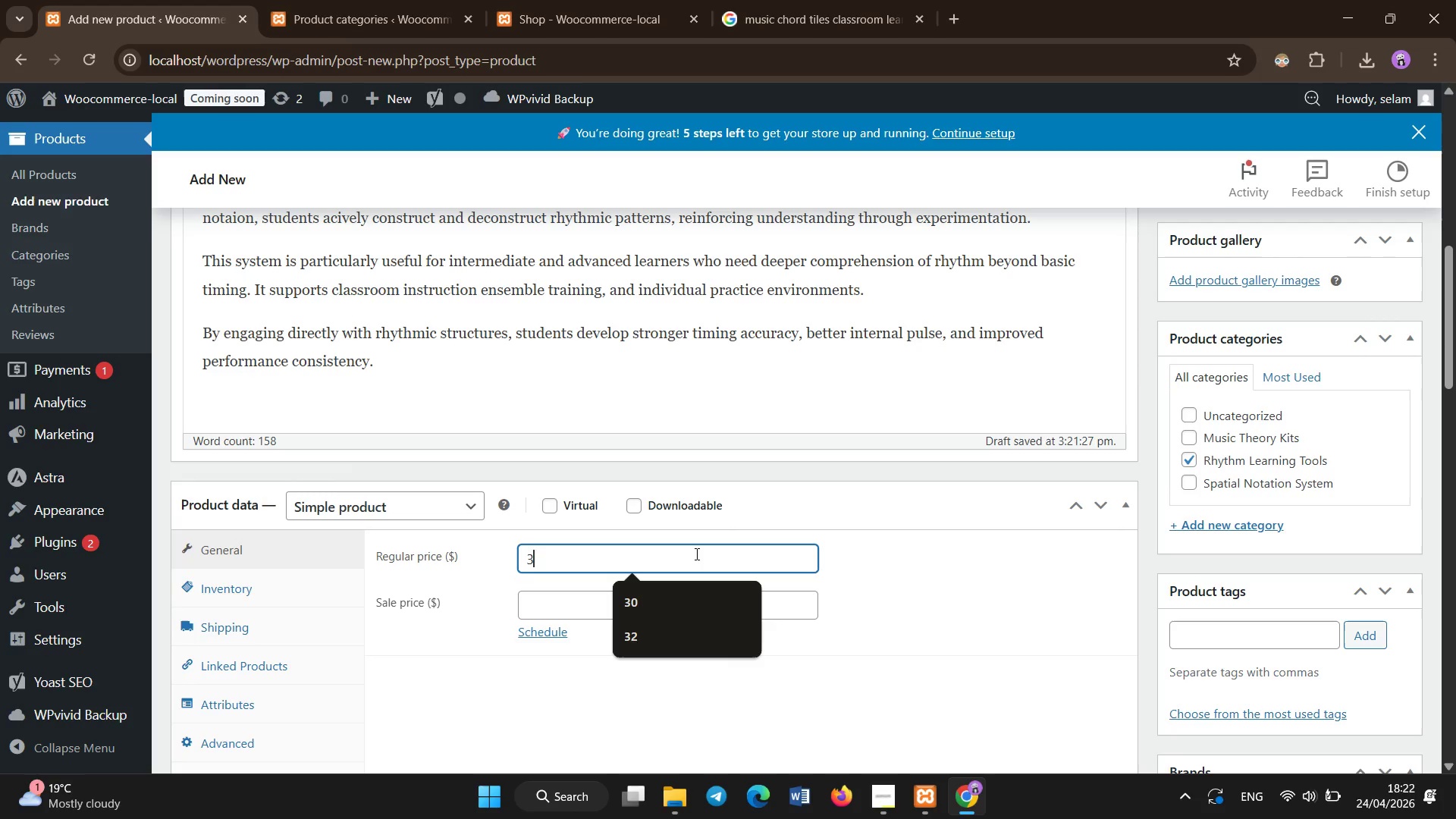 
type(35)
 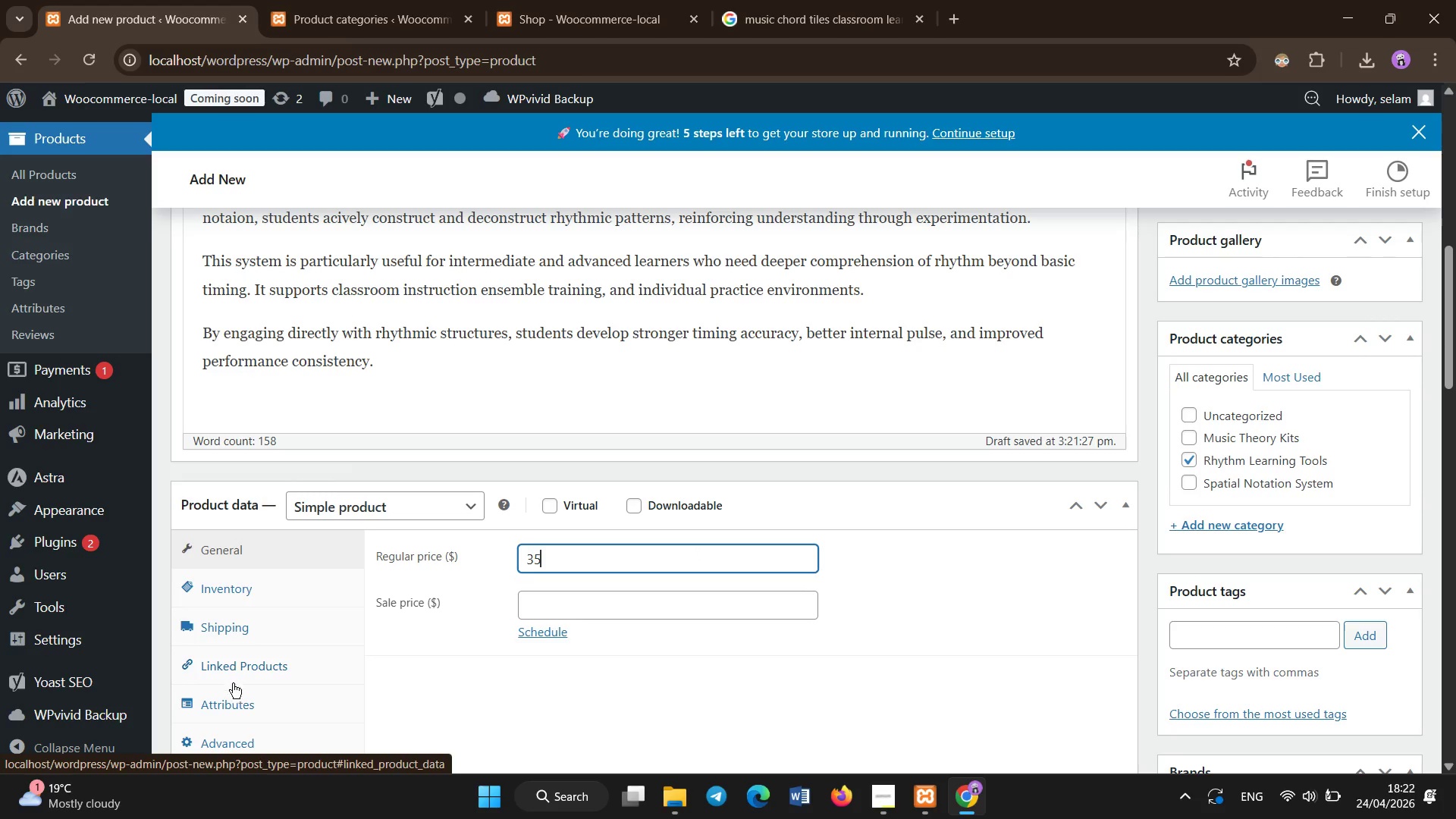 
left_click([233, 700])
 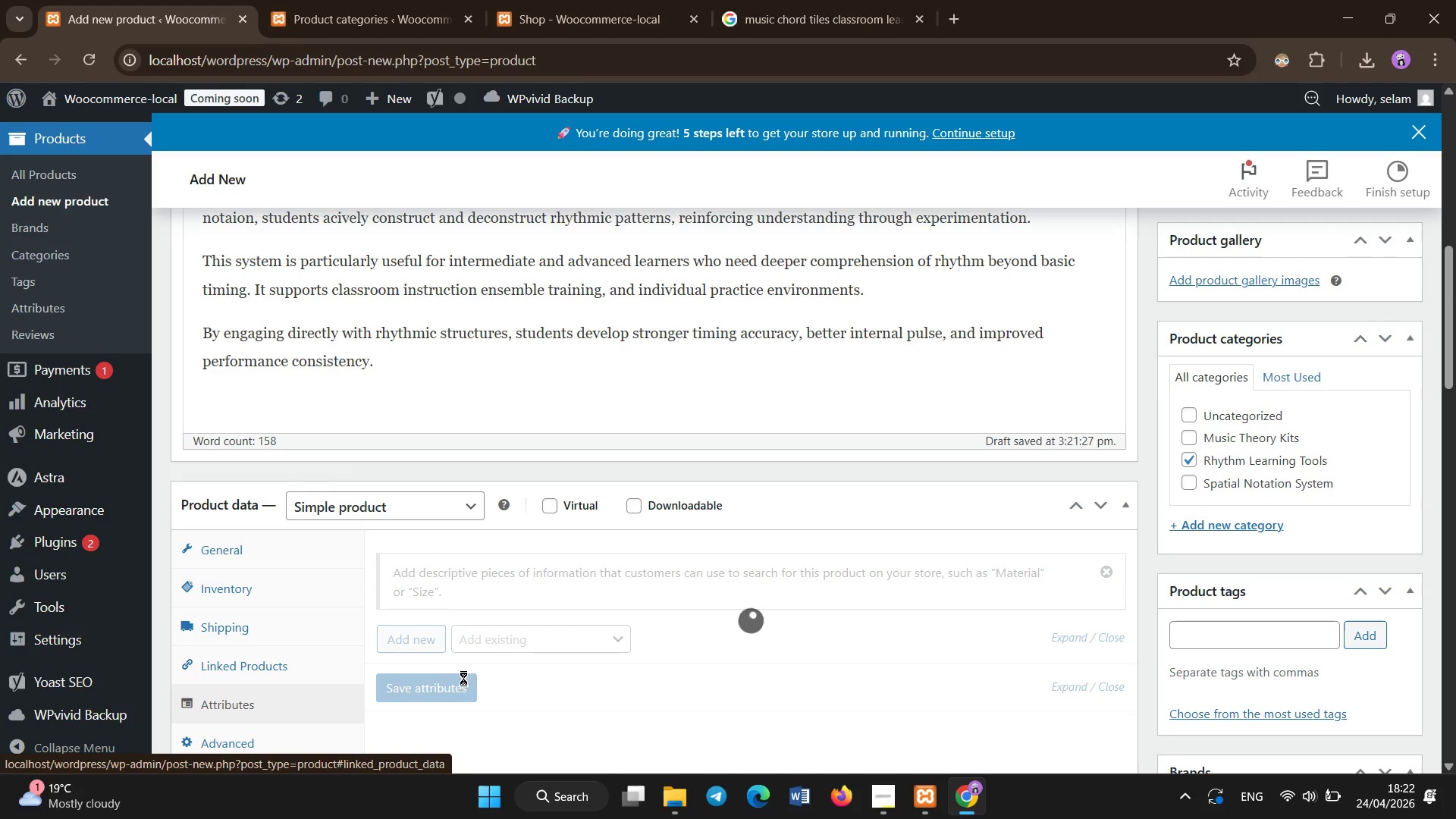 
scroll: coordinate [490, 676], scroll_direction: down, amount: 1.0
 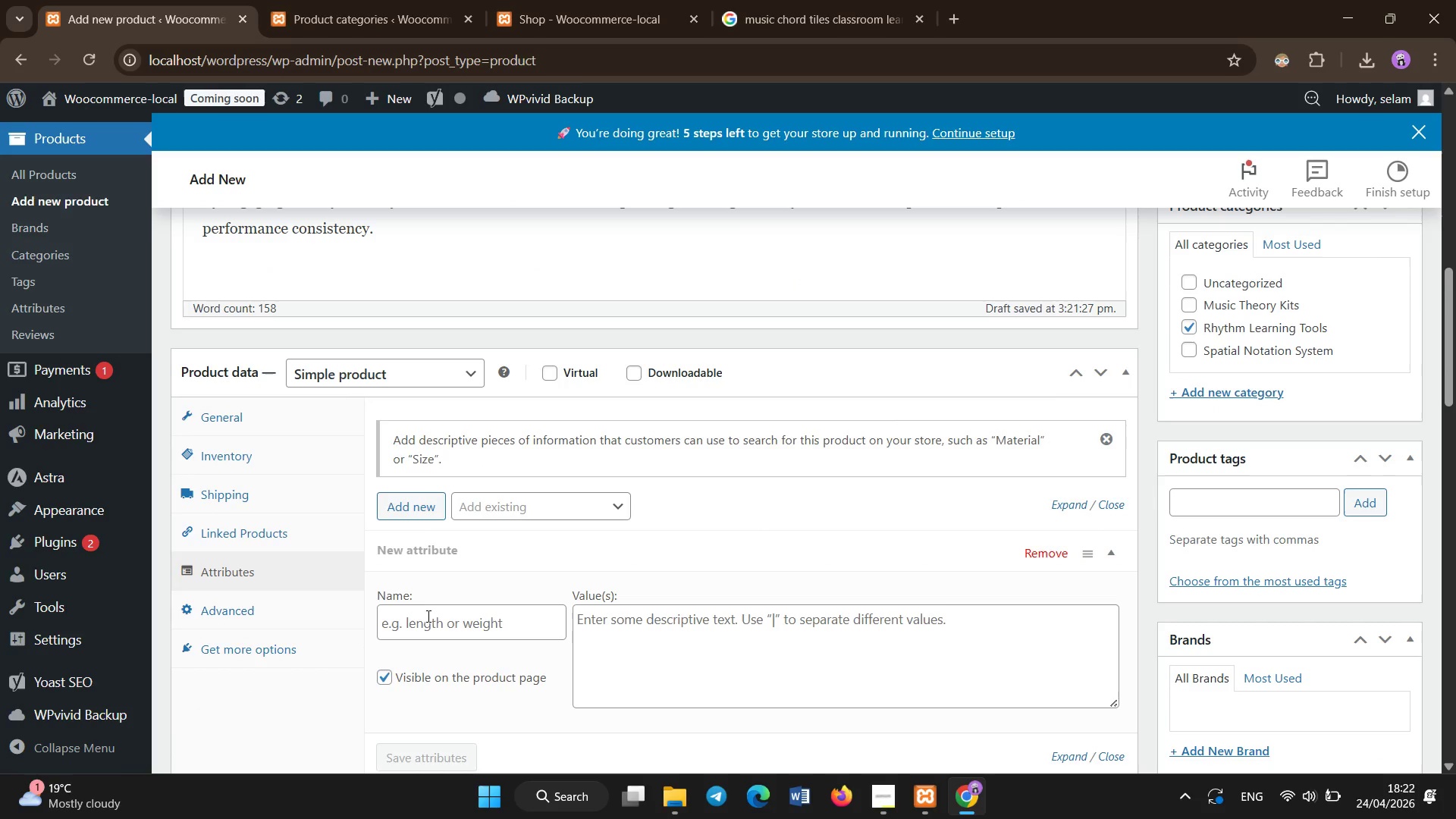 
left_click([429, 631])
 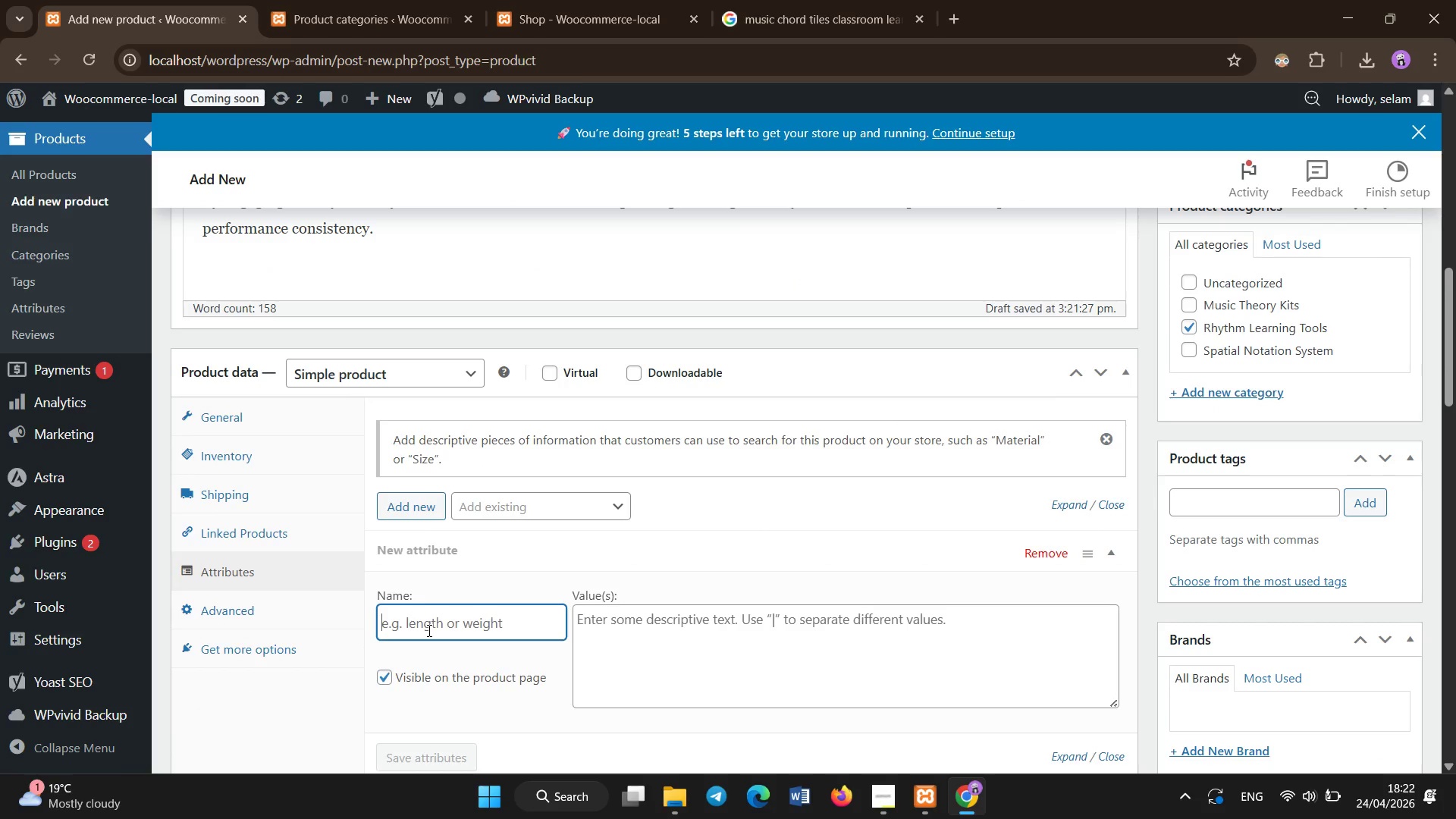 
type(Grade Level)
 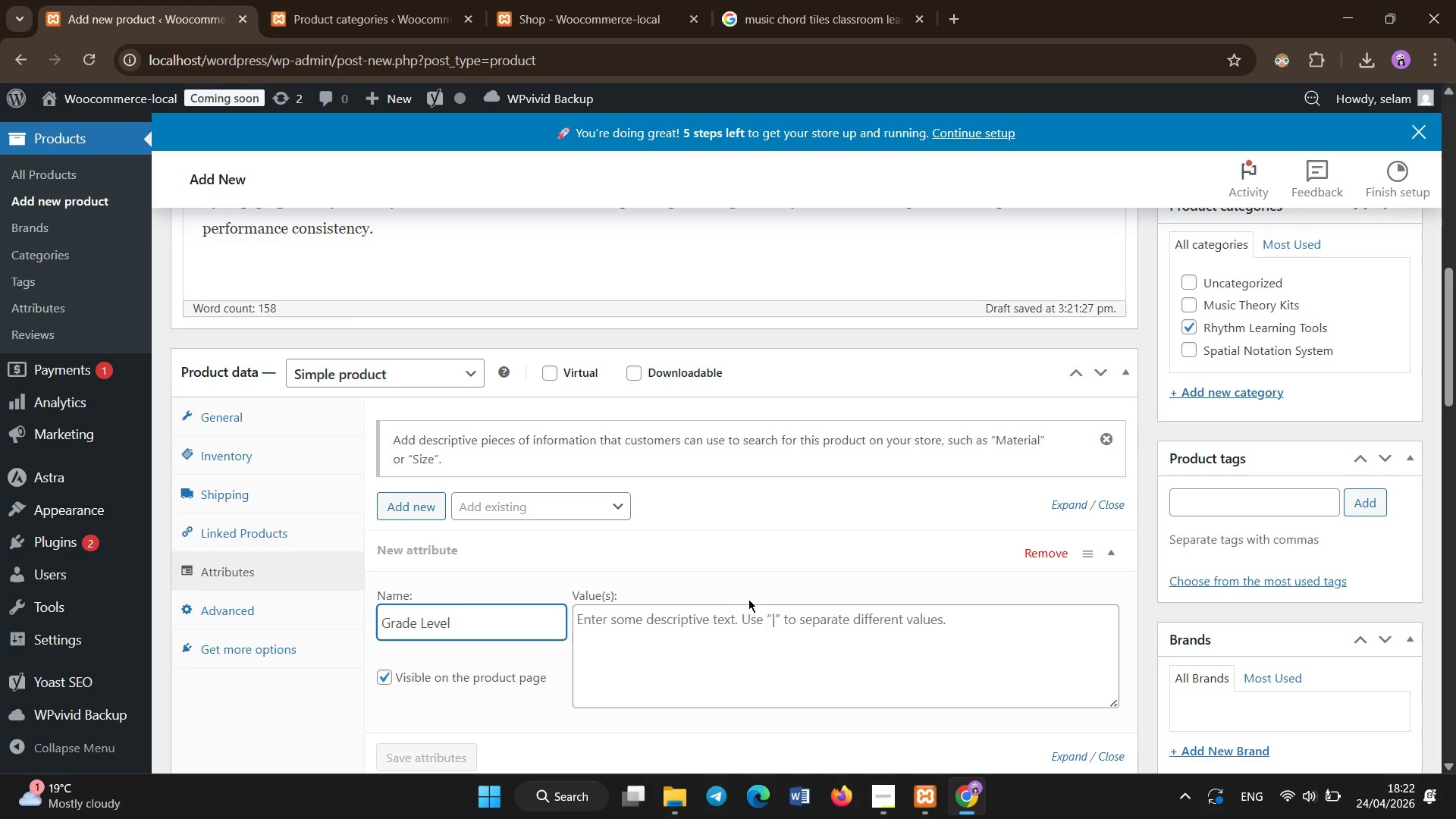 
left_click([730, 624])
 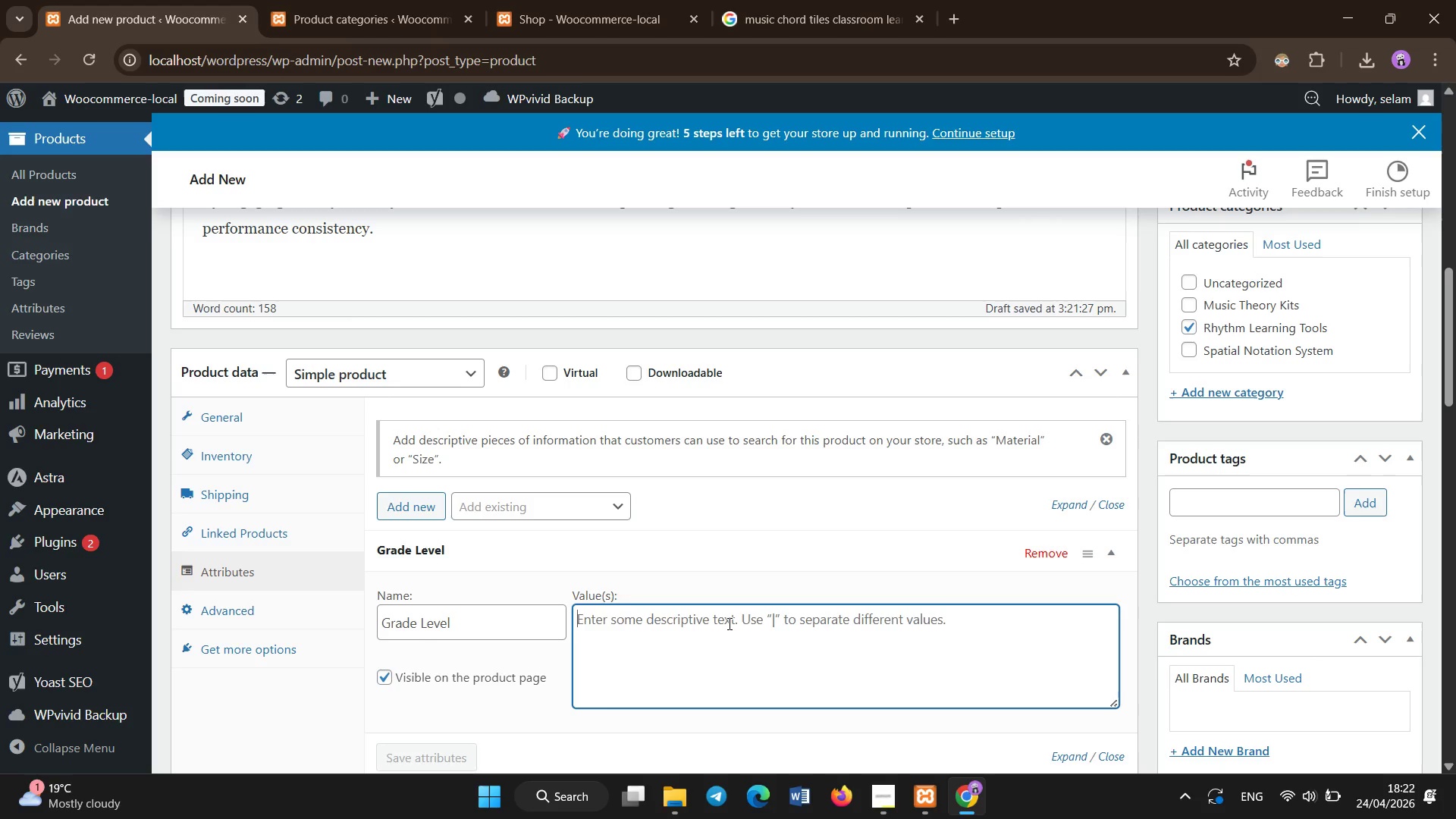 
type(Intermediate | Advanced)
 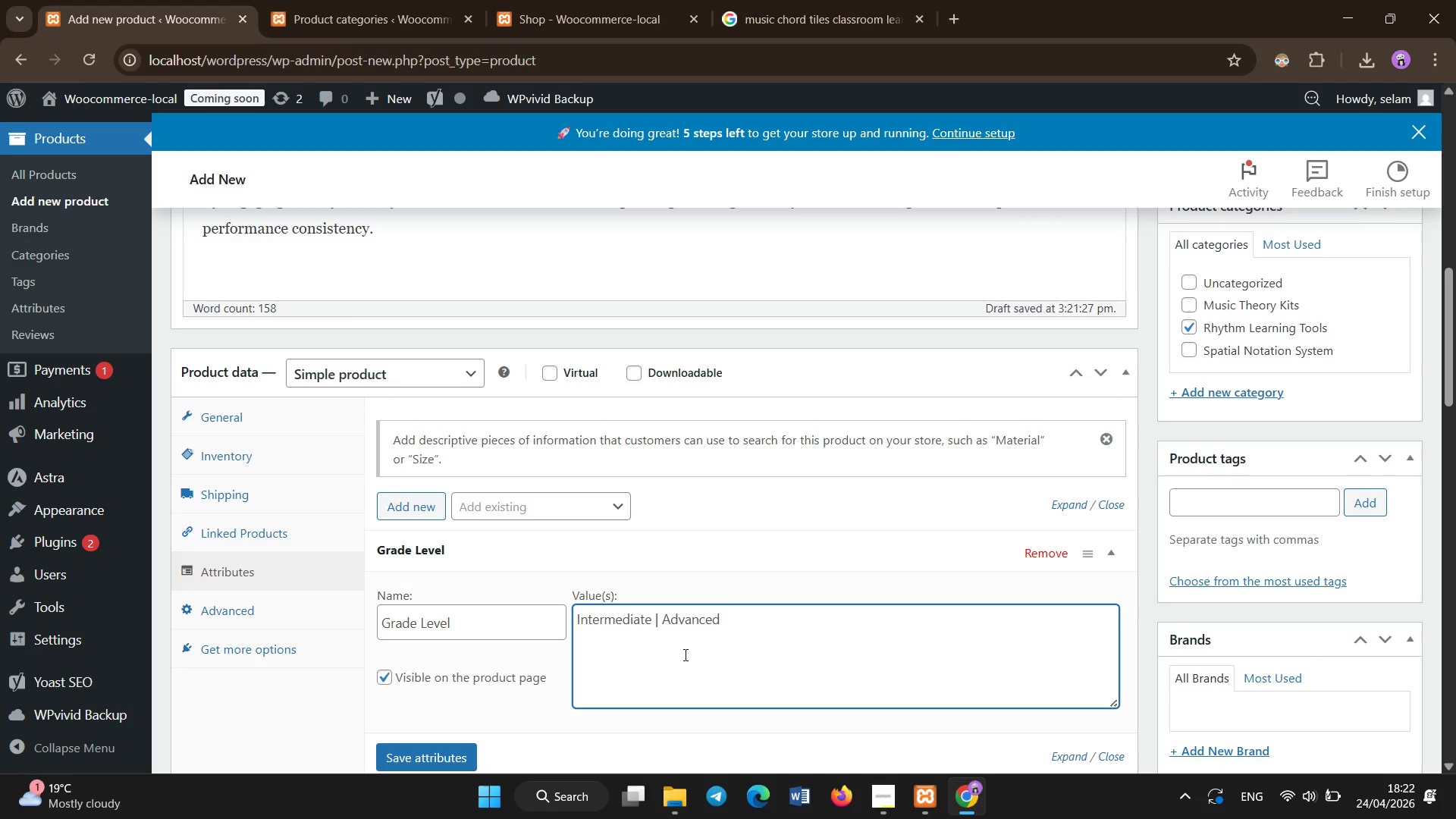 
left_click([396, 505])
 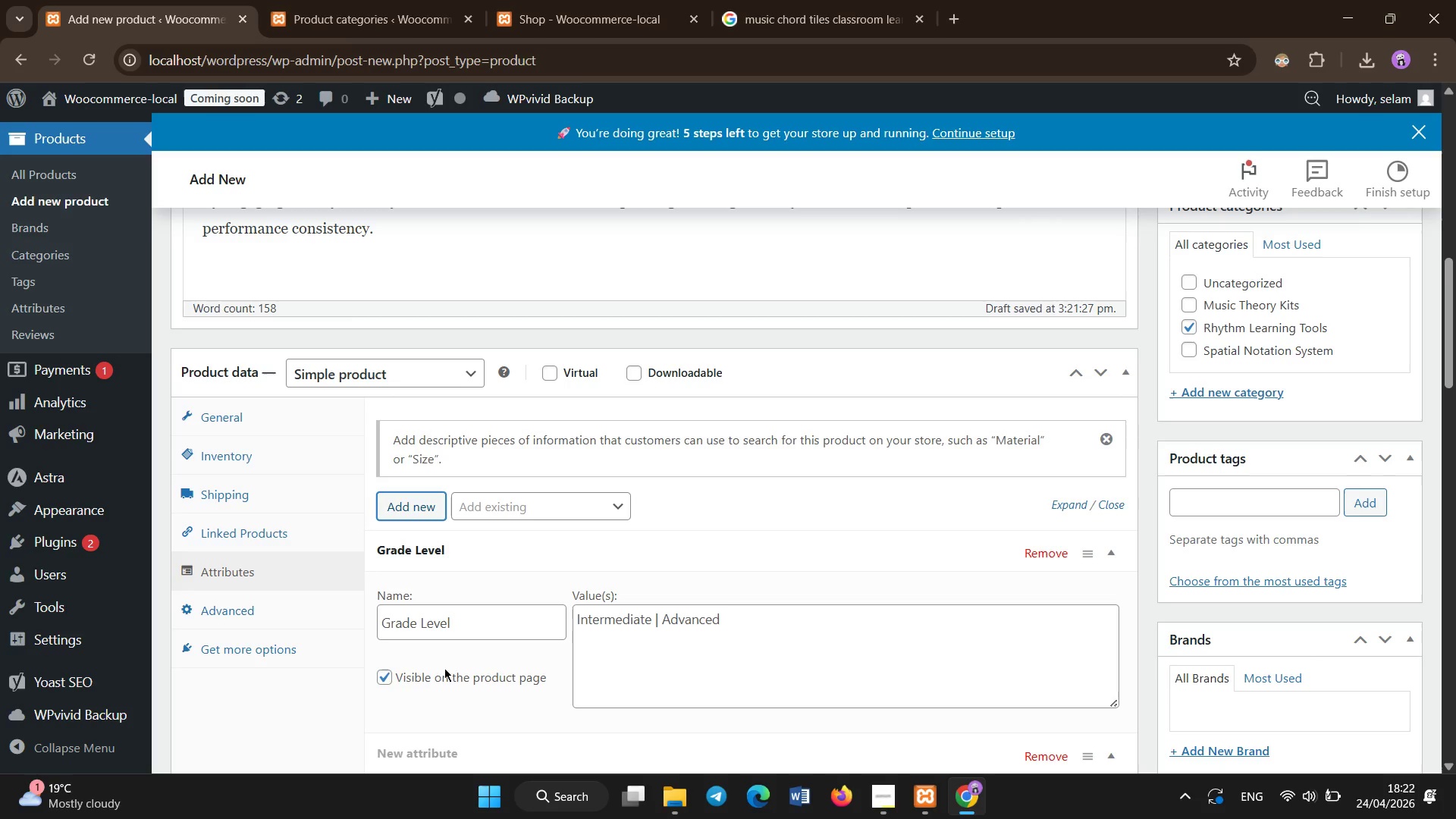 
left_click([463, 633])
 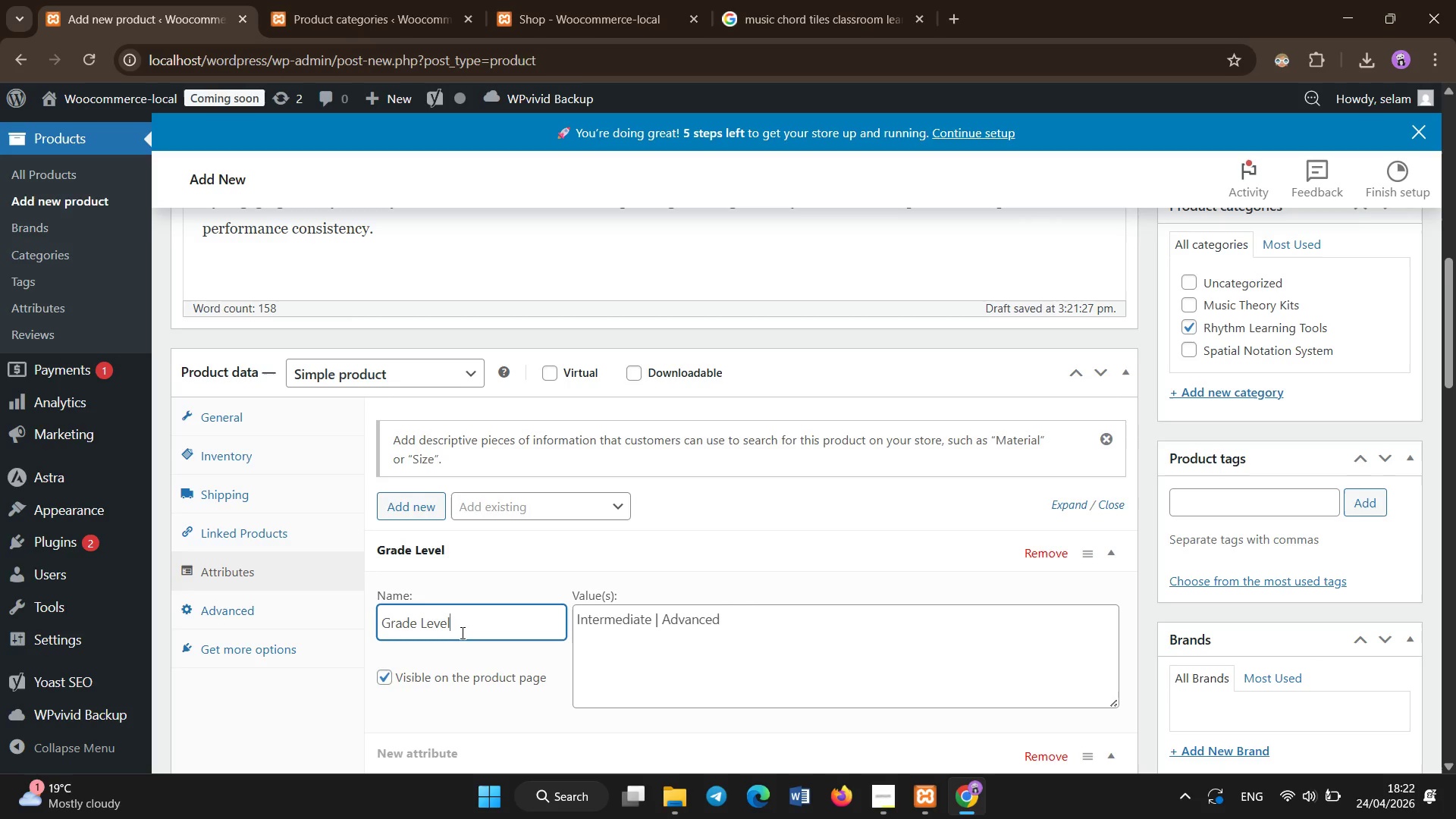 
scroll: coordinate [463, 633], scroll_direction: down, amount: 2.0
 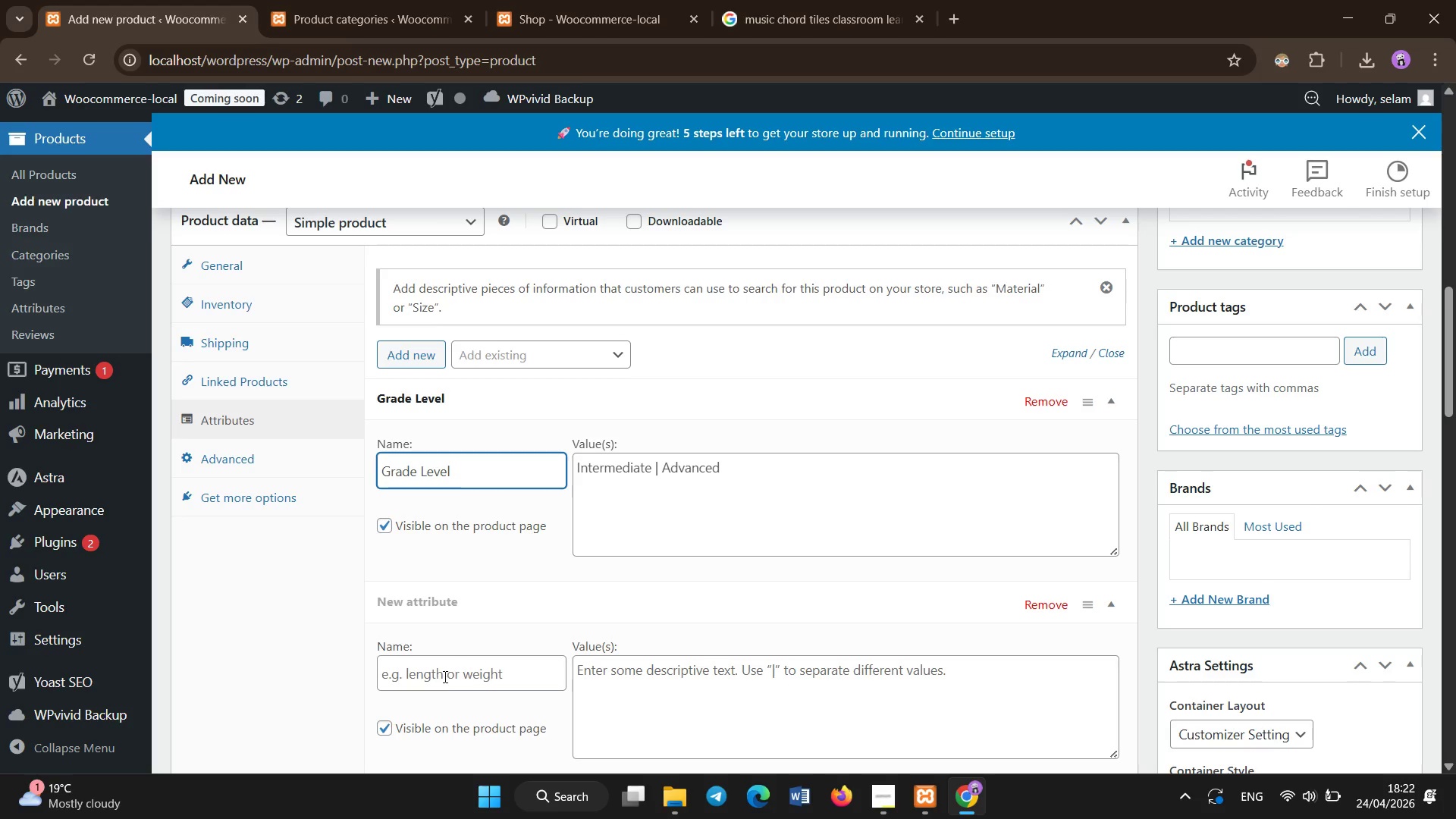 
left_click([443, 682])
 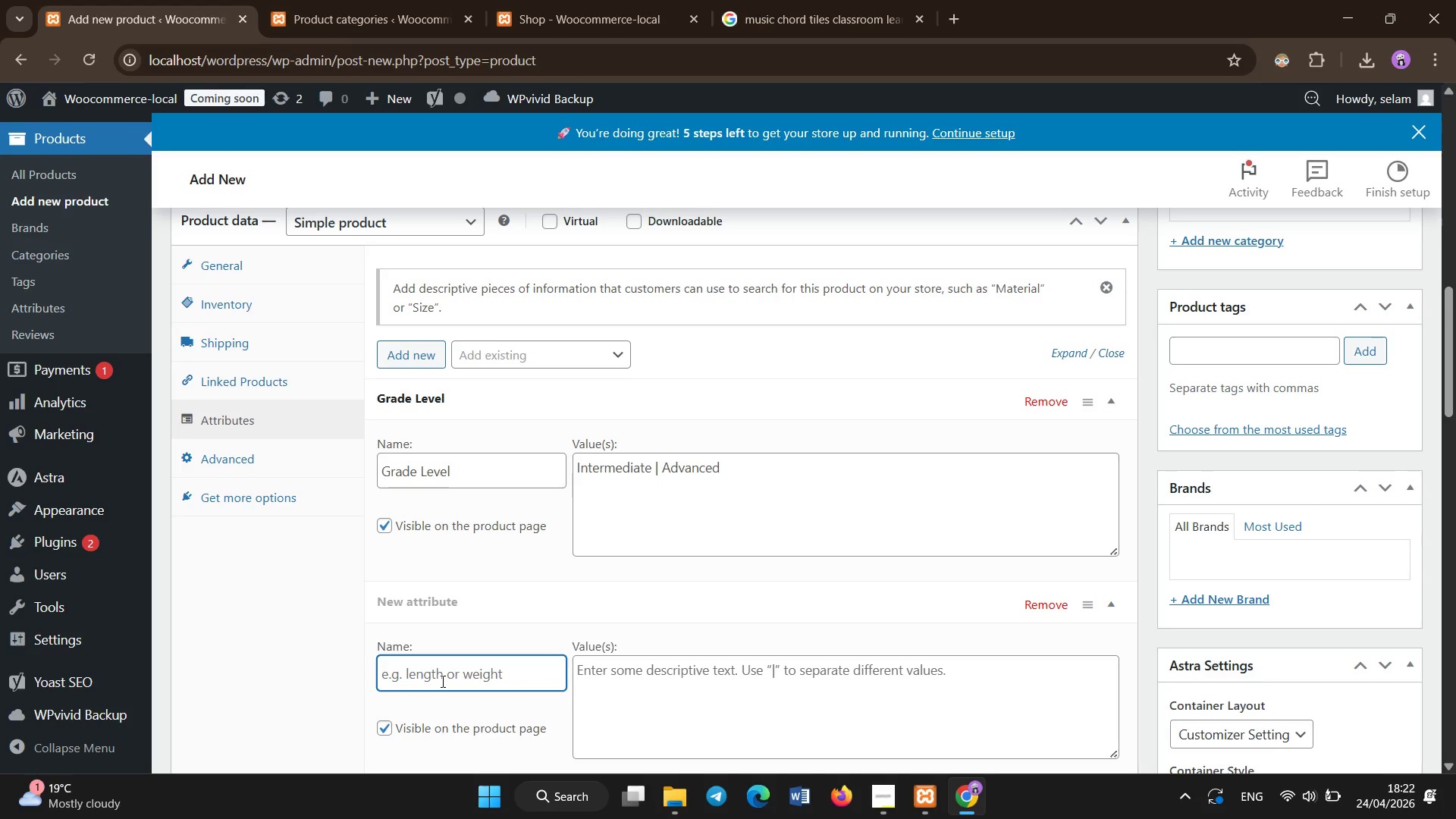 
type(Instrument Type )
 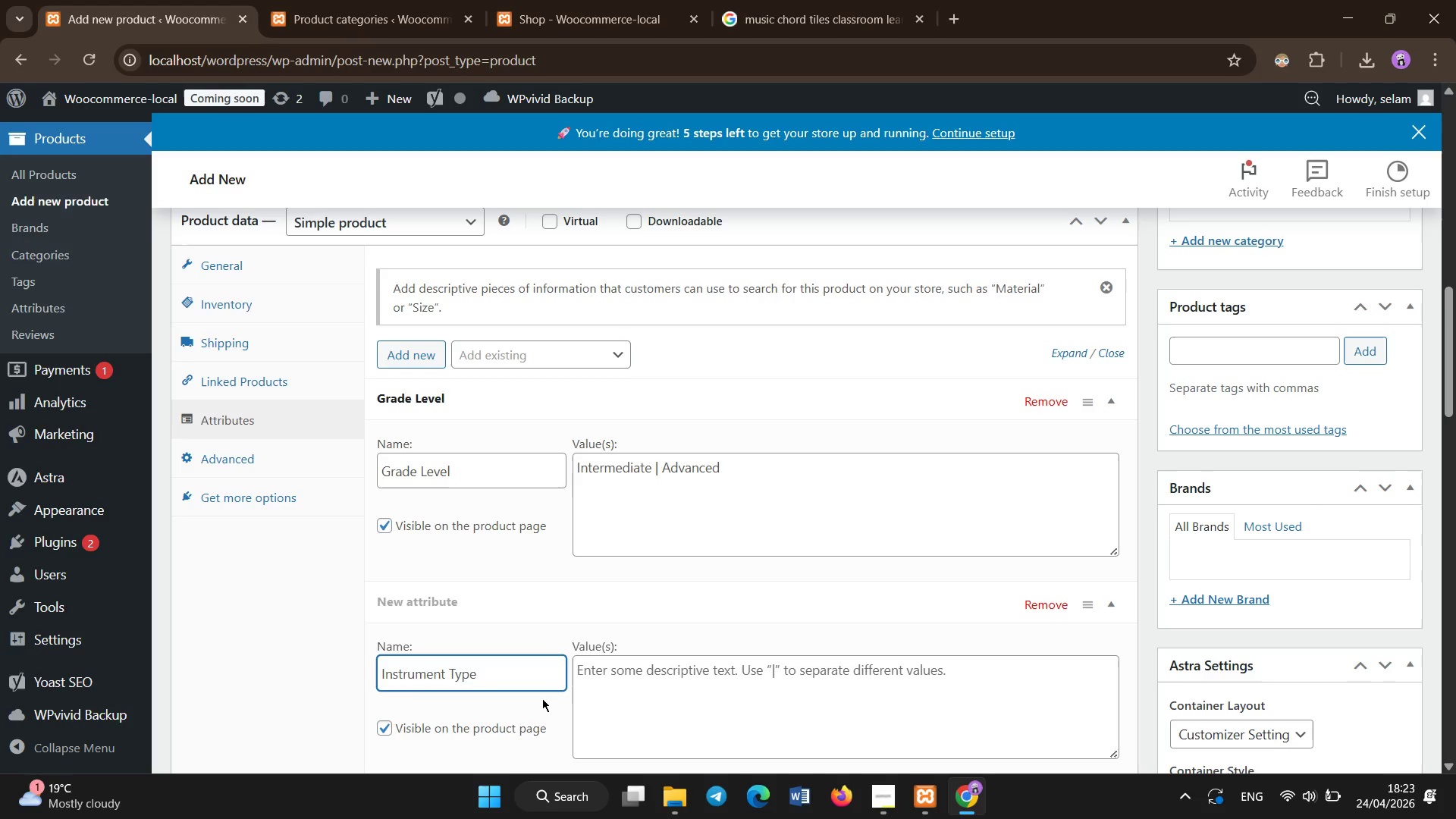 
left_click([592, 700])
 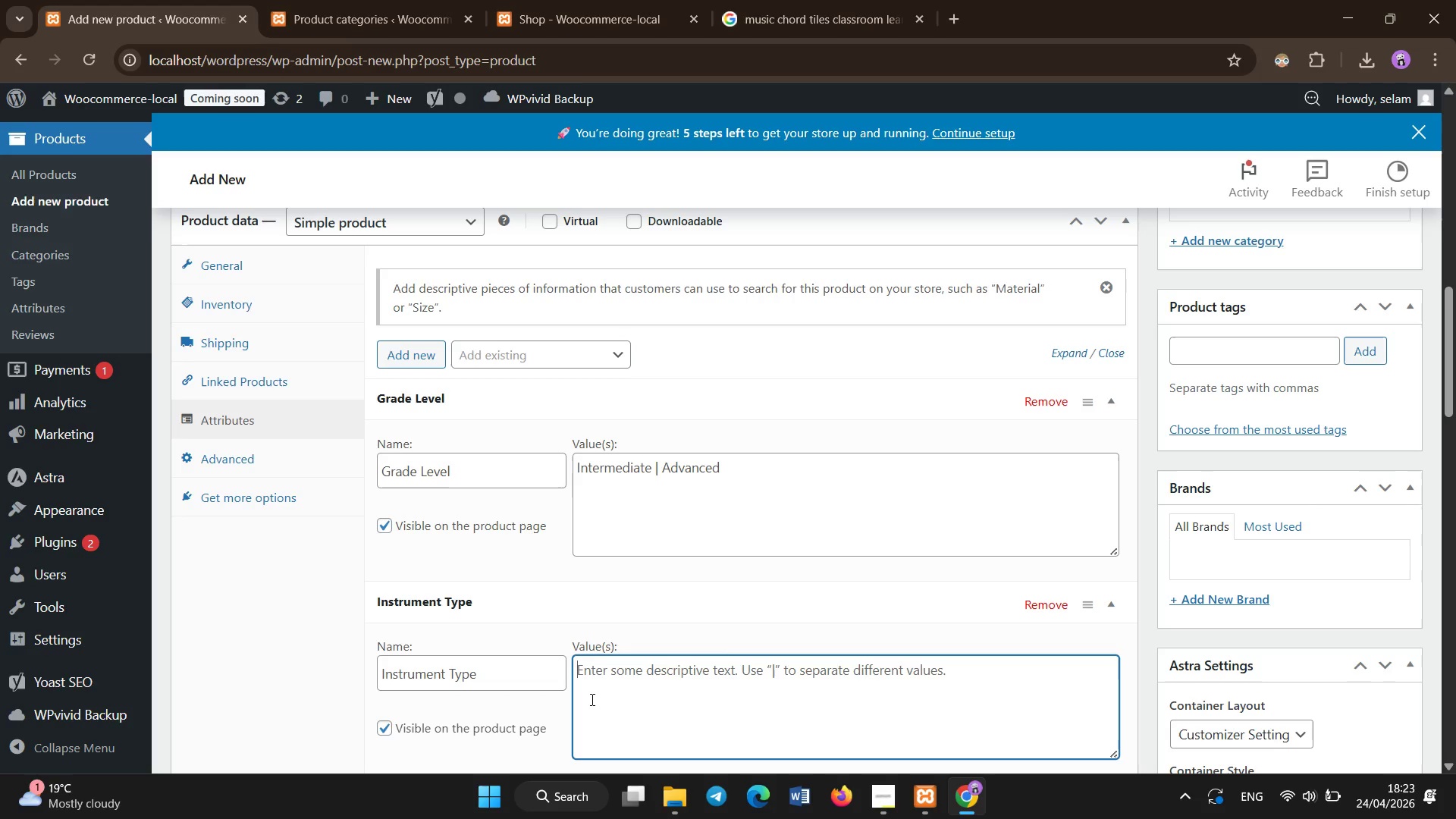 
type(General Music)
 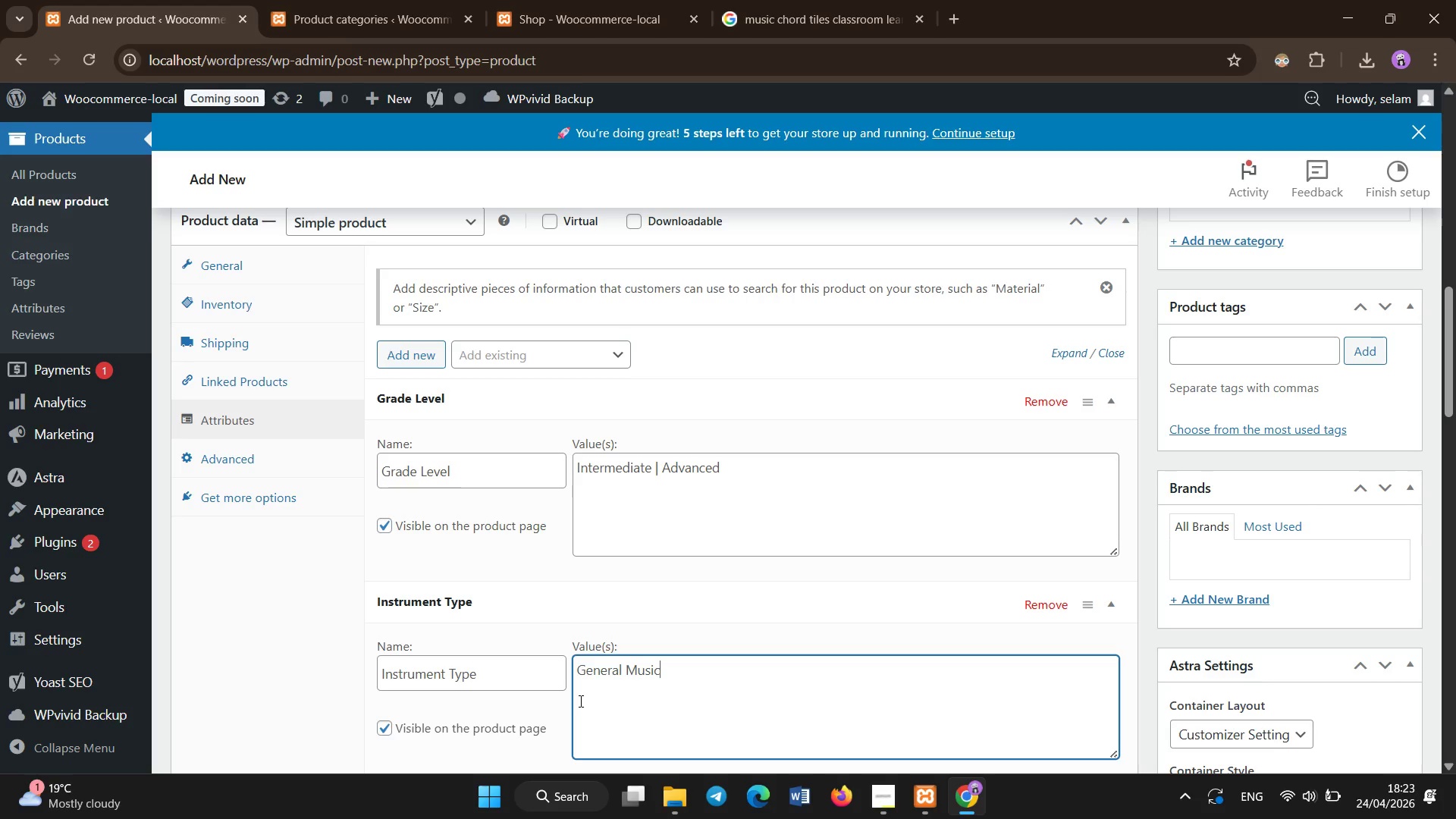 
scroll: coordinate [581, 701], scroll_direction: down, amount: 1.0
 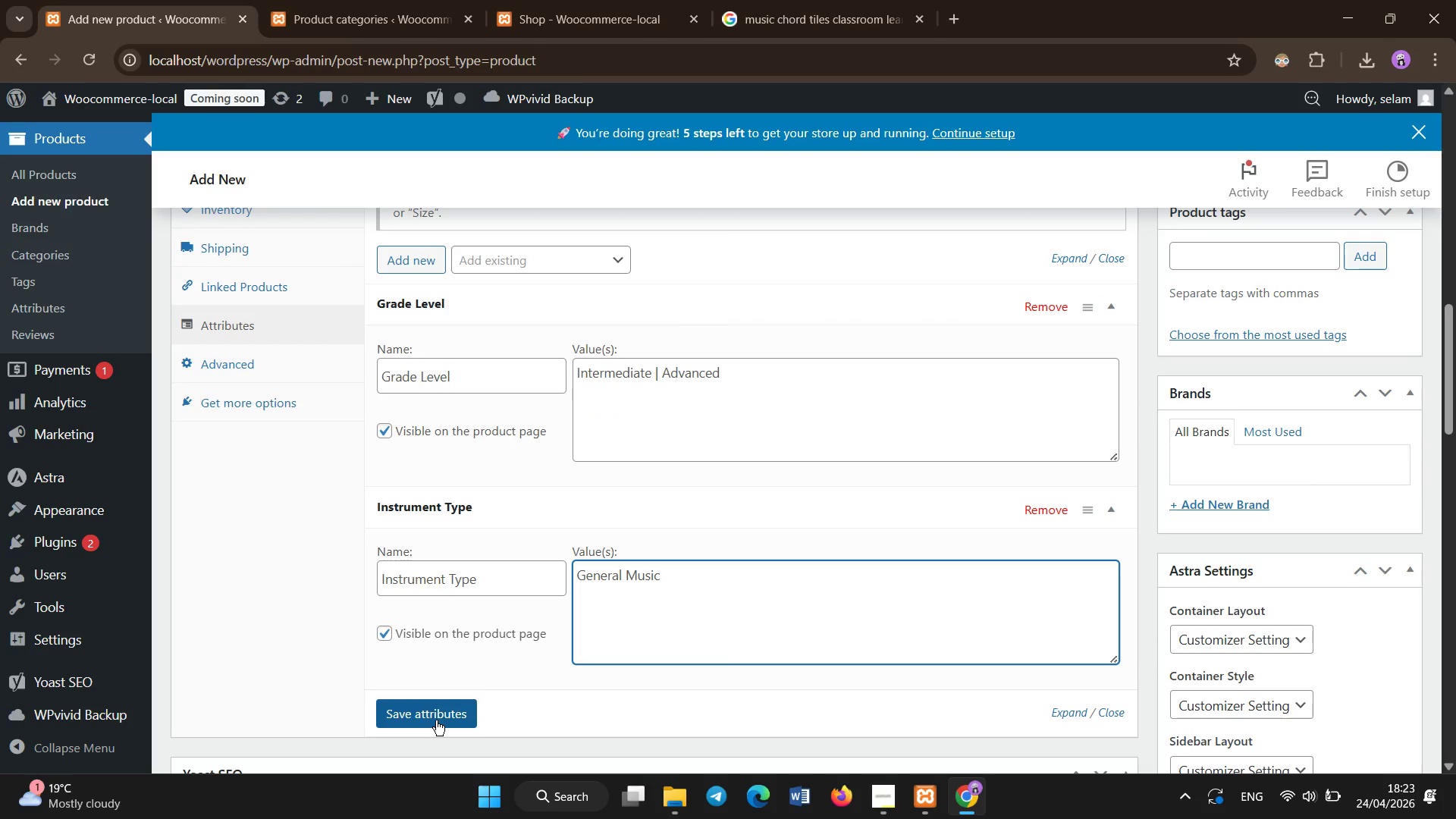 
left_click([436, 720])
 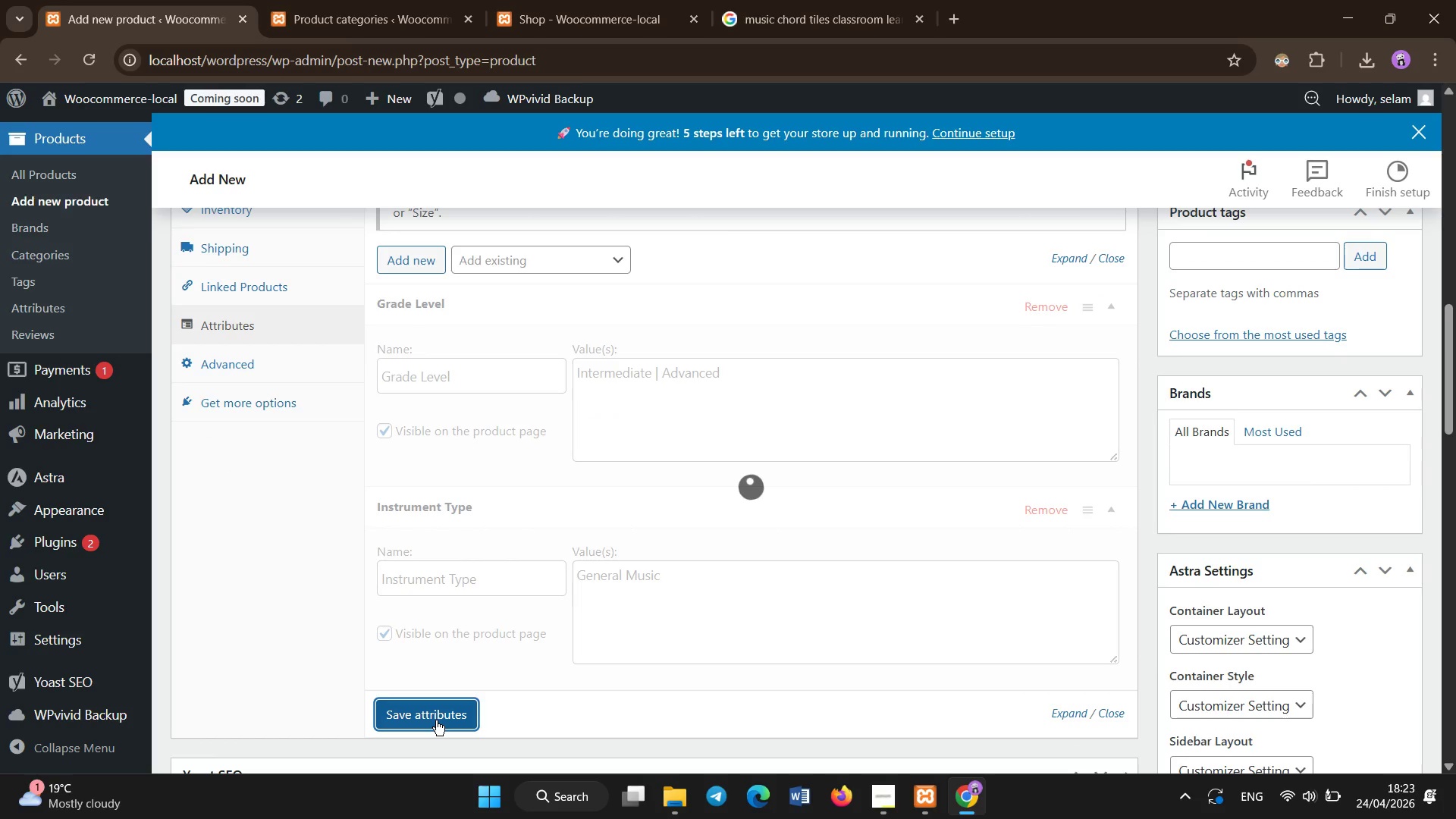 
right_click([436, 720])
 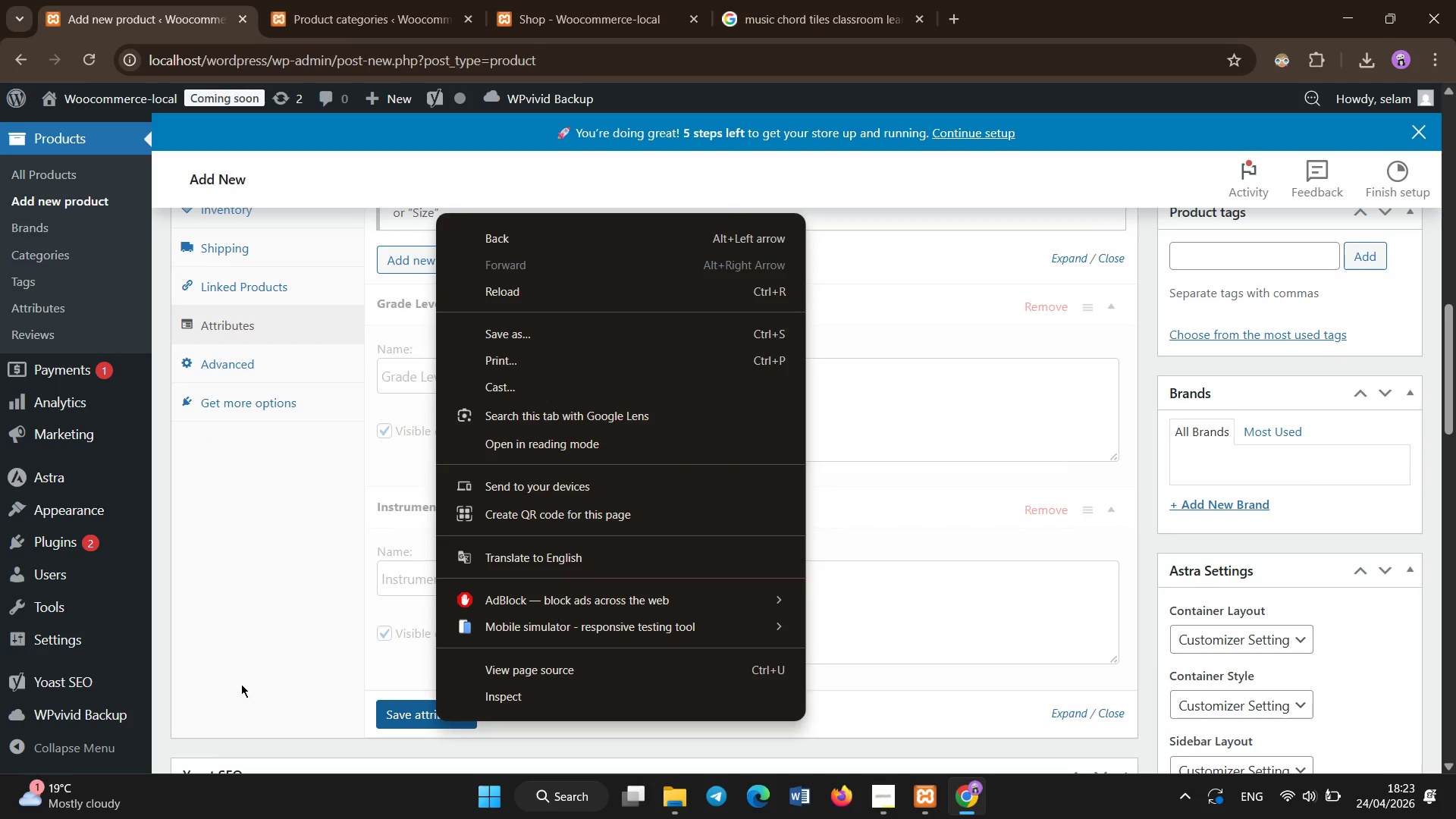 
left_click([241, 684])
 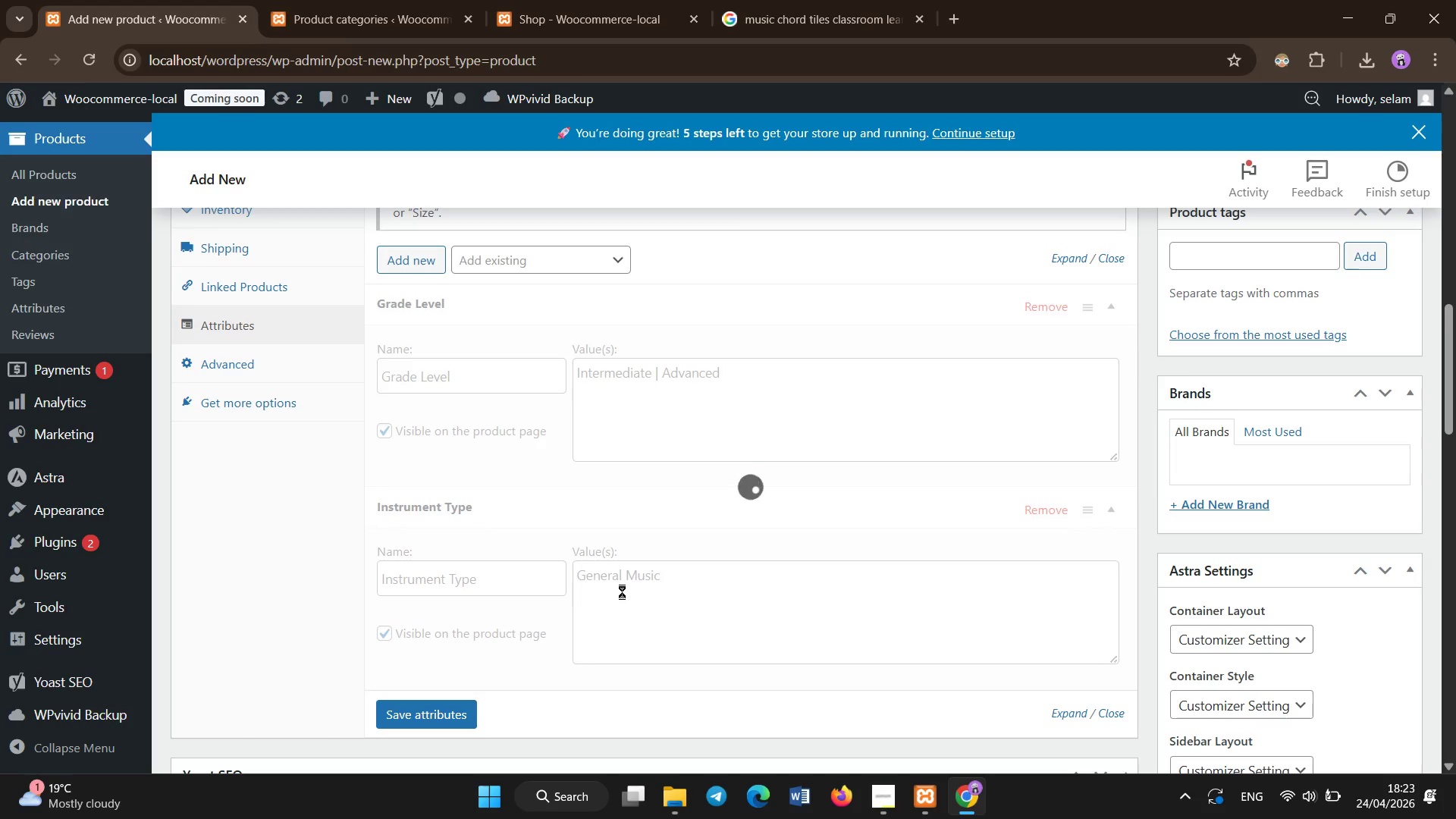 
wait(5.27)
 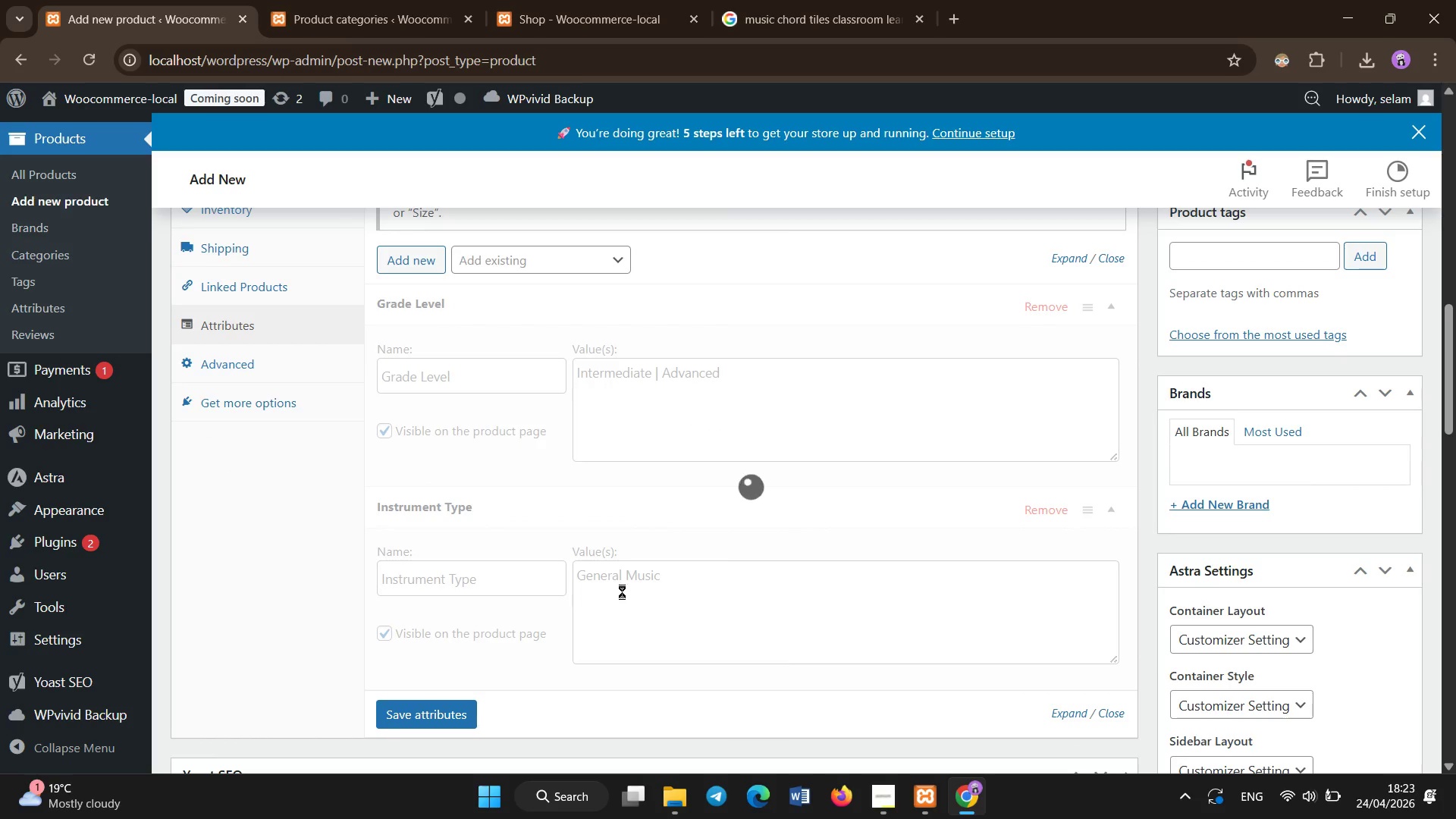 
left_click([417, 259])
 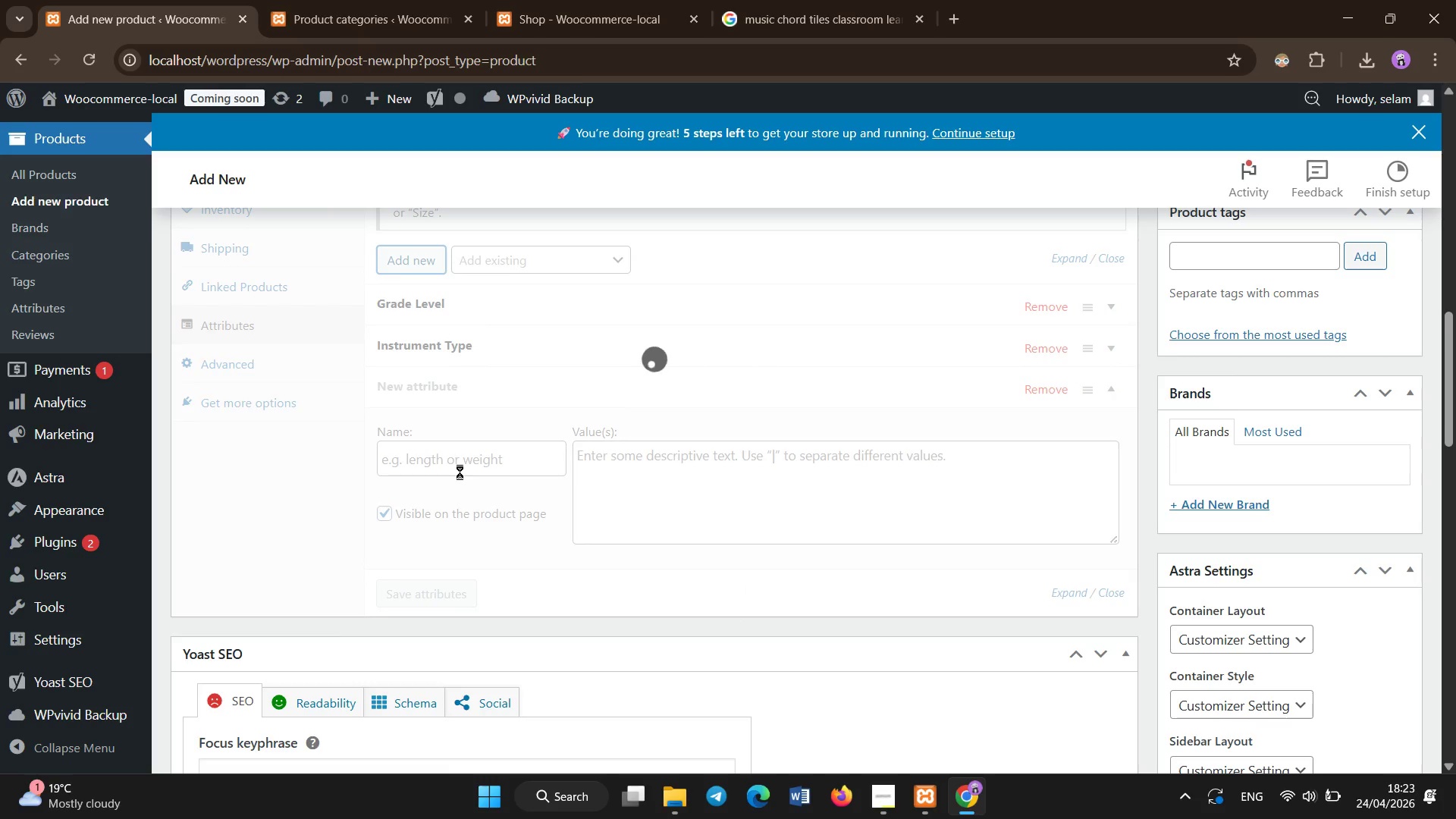 
wait(7.25)
 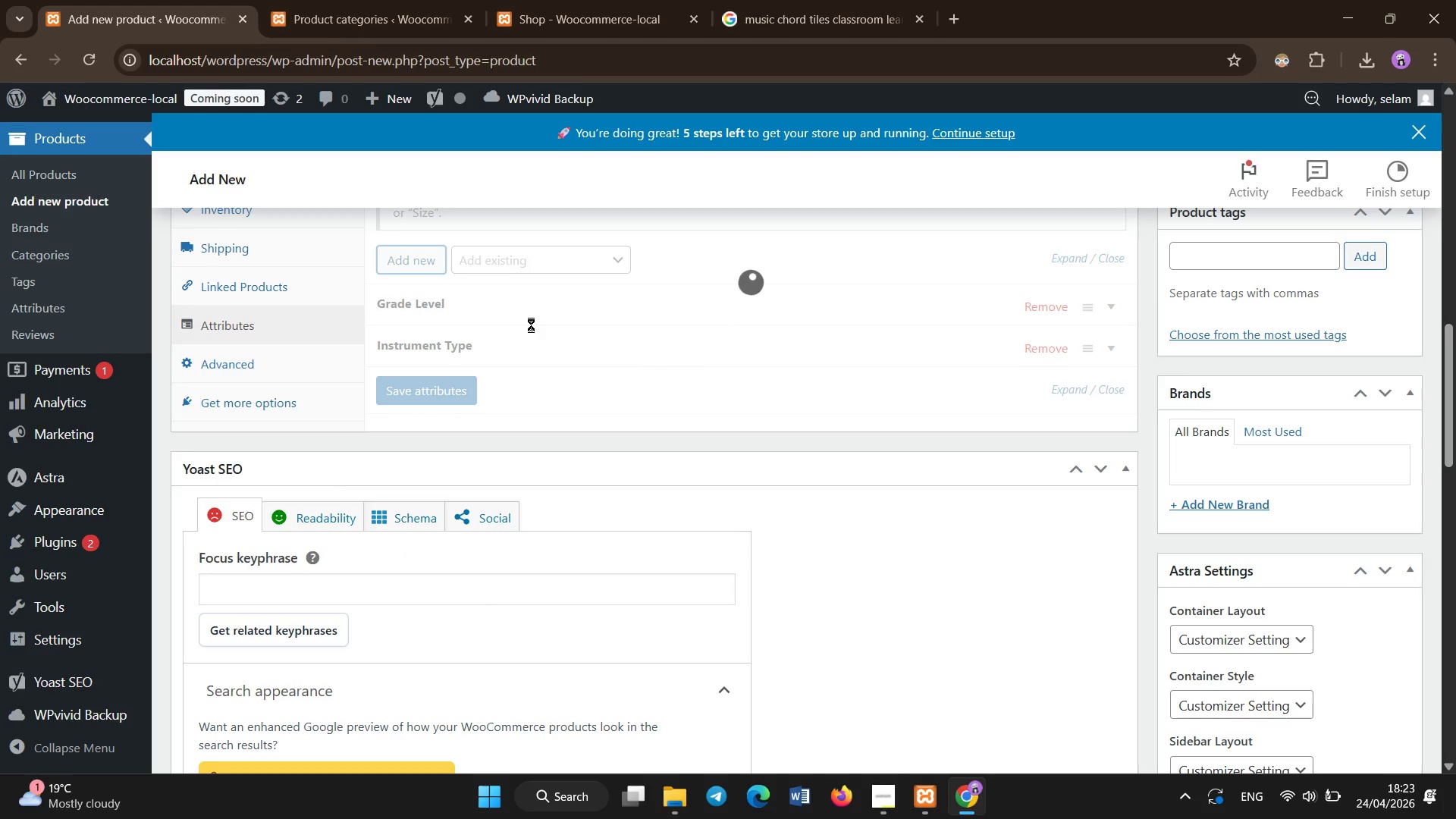 
left_click([472, 456])
 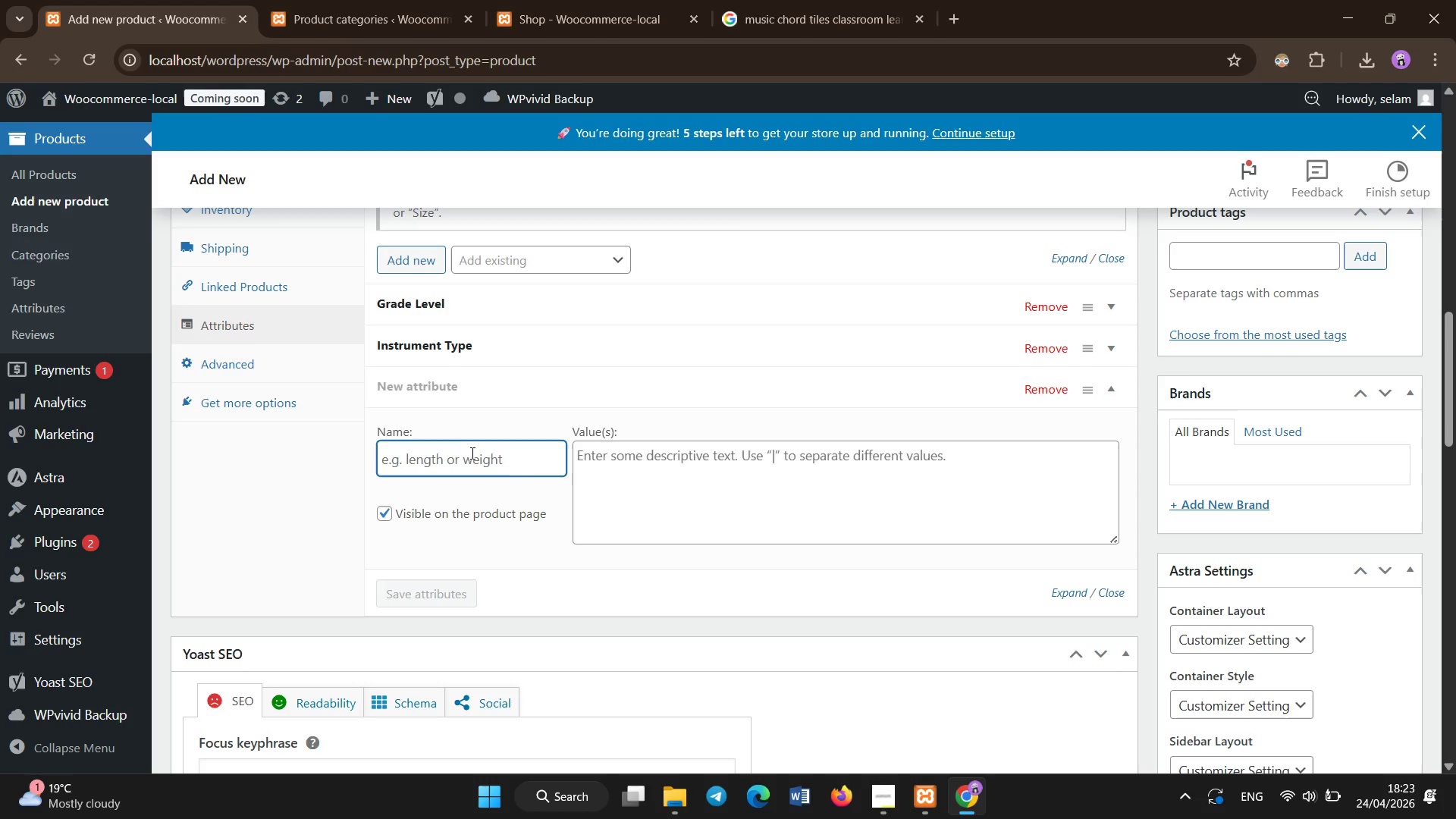 
type(Learning Type)
 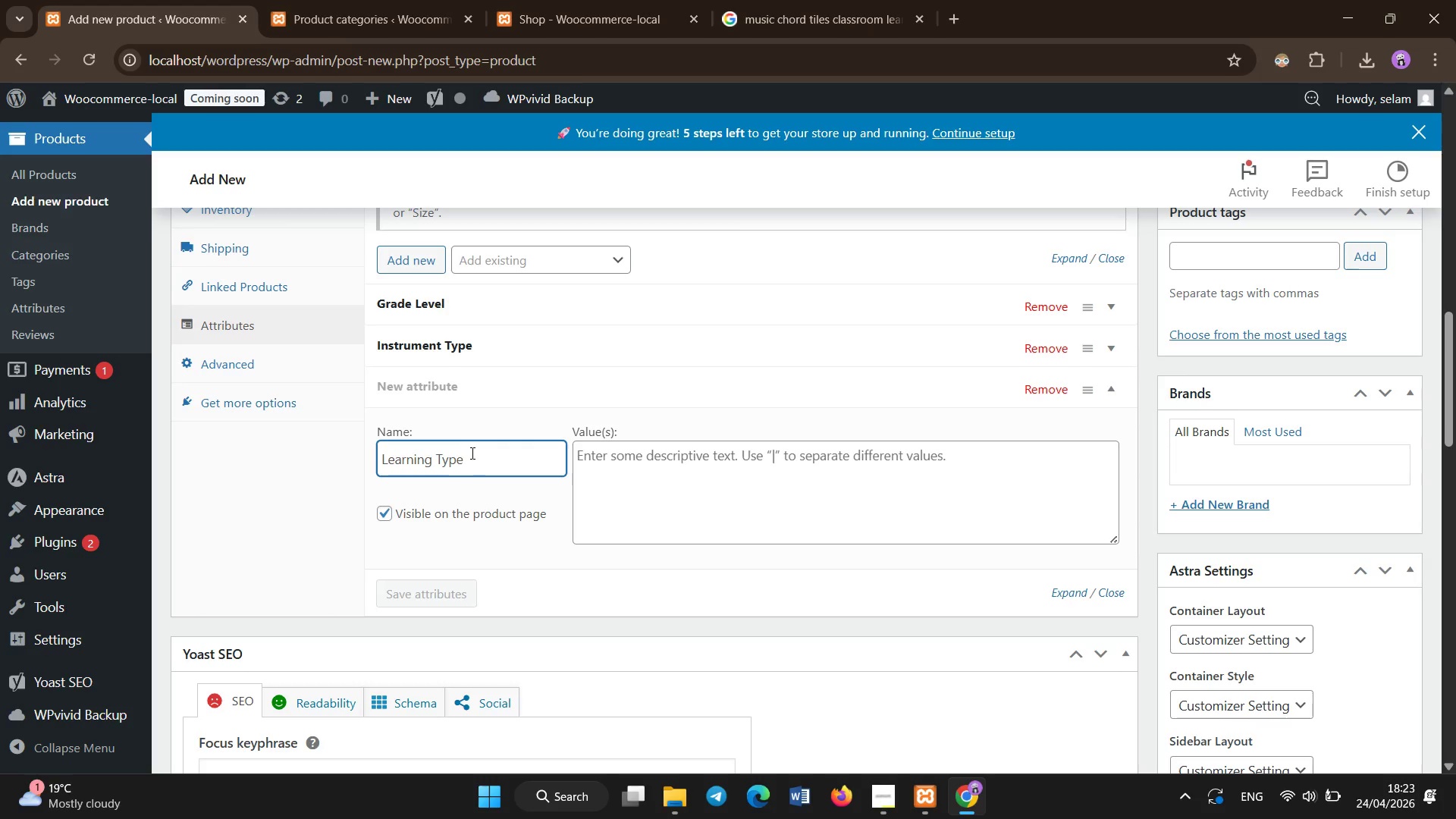 
left_click([607, 473])
 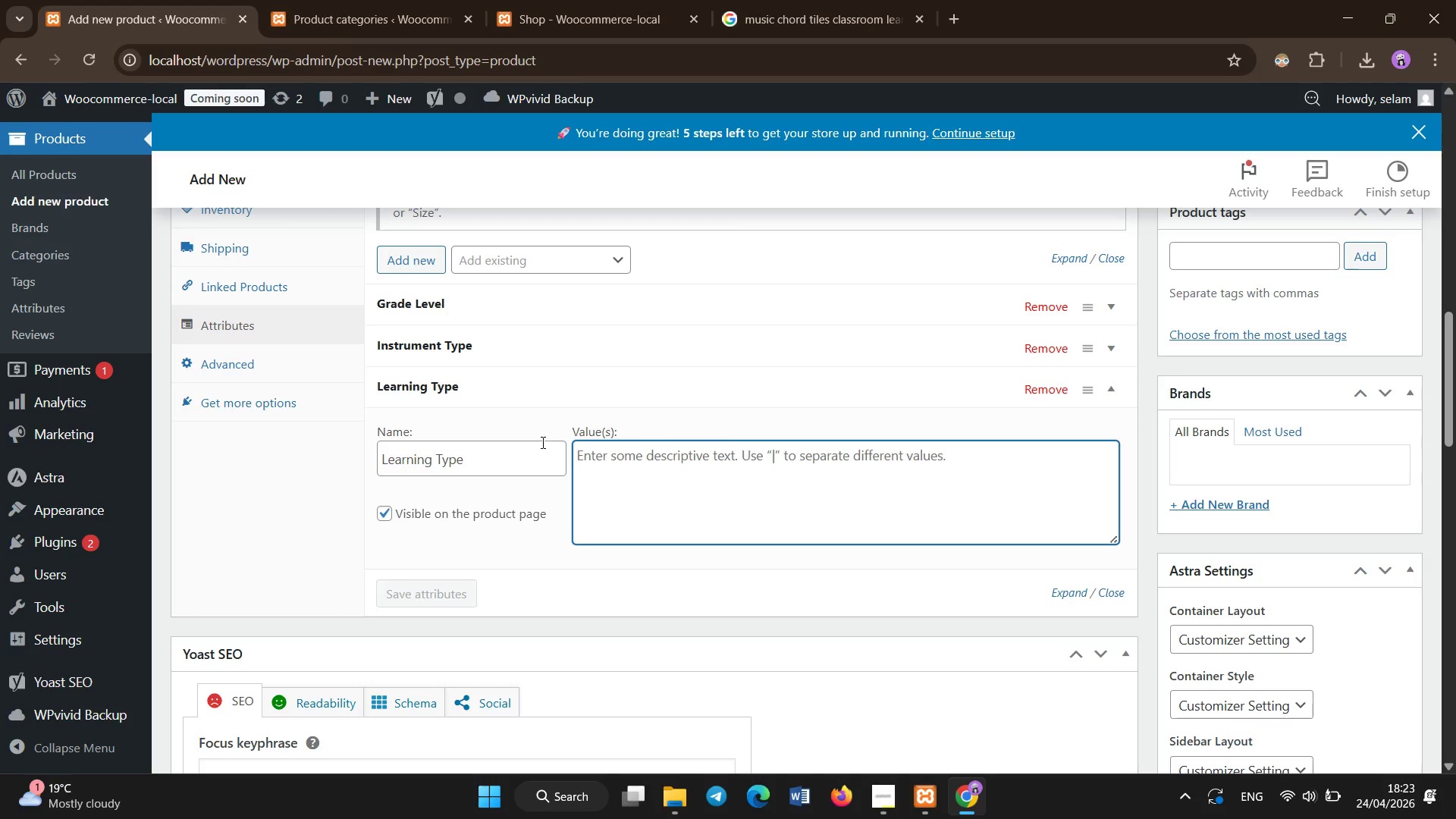 
left_click([532, 453])
 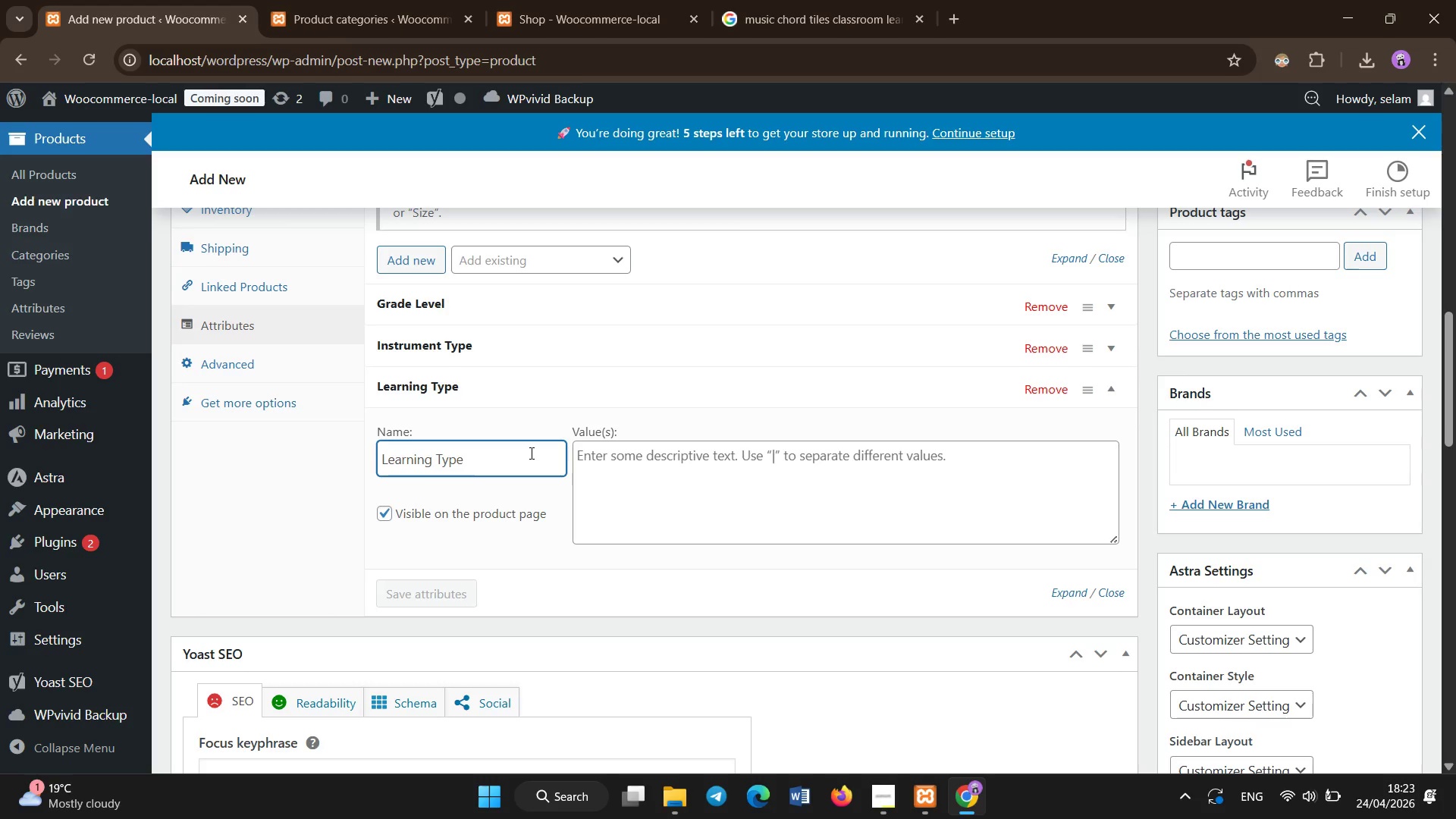 
key(Backspace)
key(Backspace)
key(Backspace)
key(Backspace)
type(Method)
 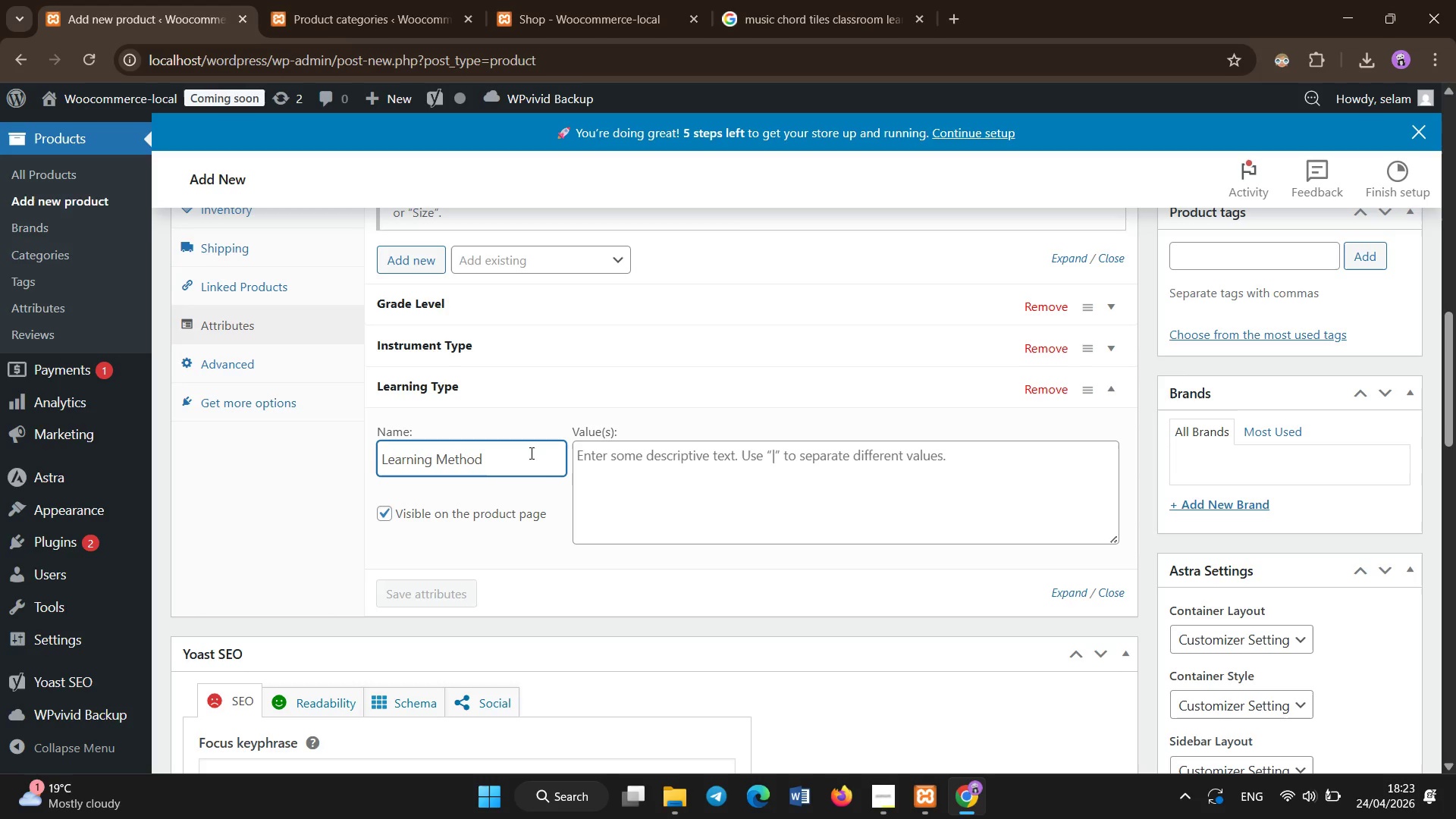 
left_click([708, 464])
 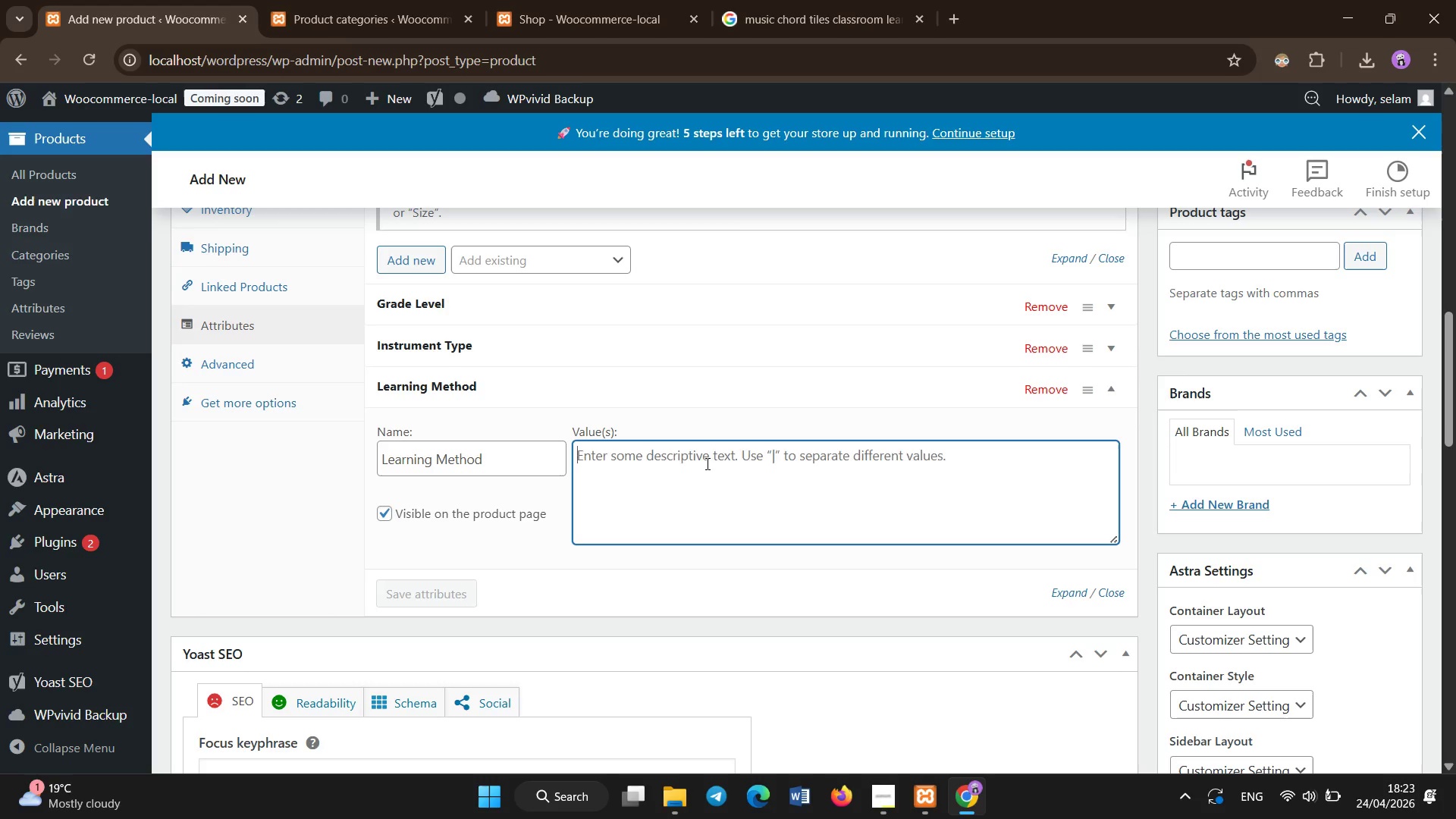 
type(Kinesthetic | Visual)
 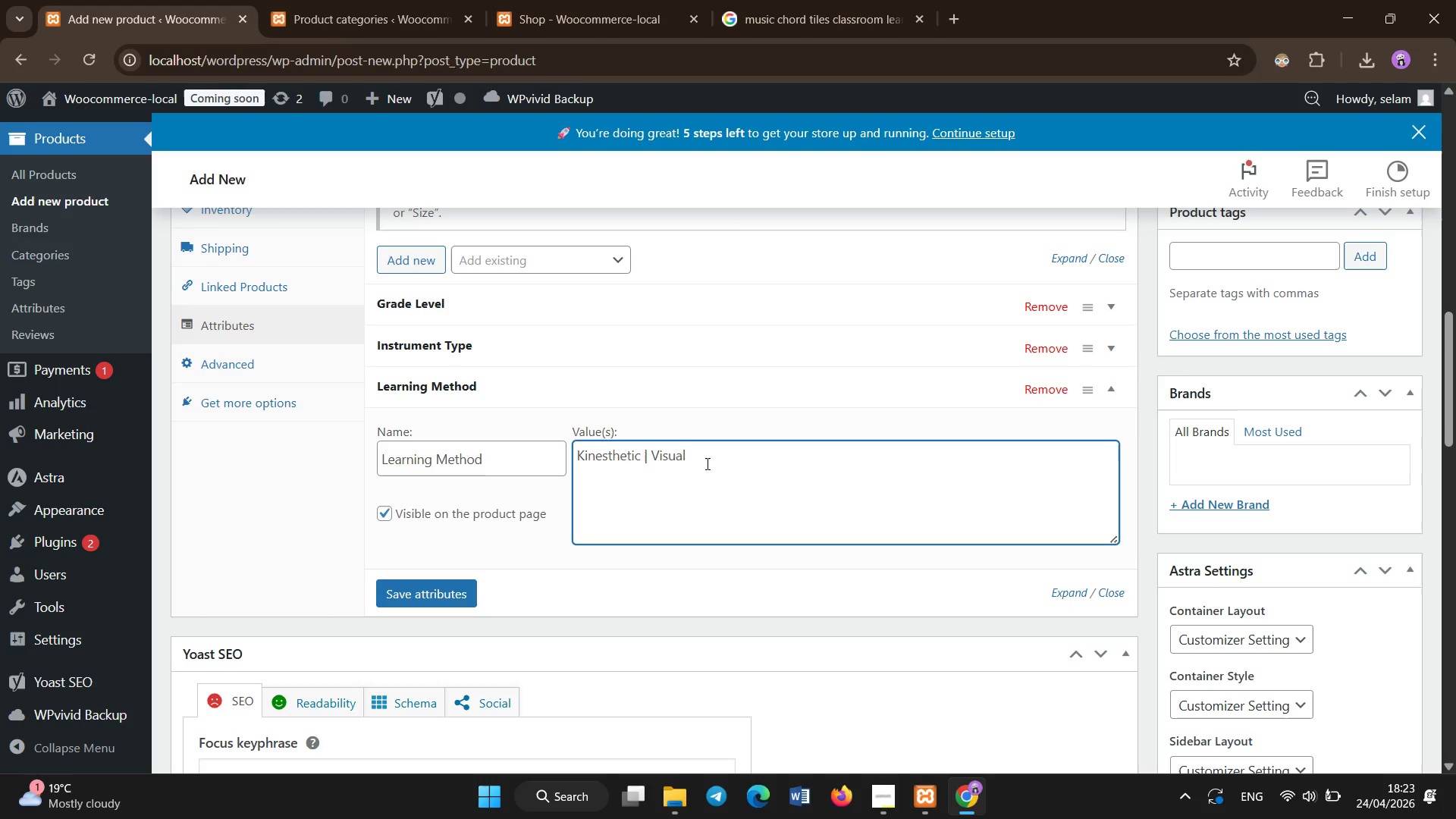 
left_click([453, 607])
 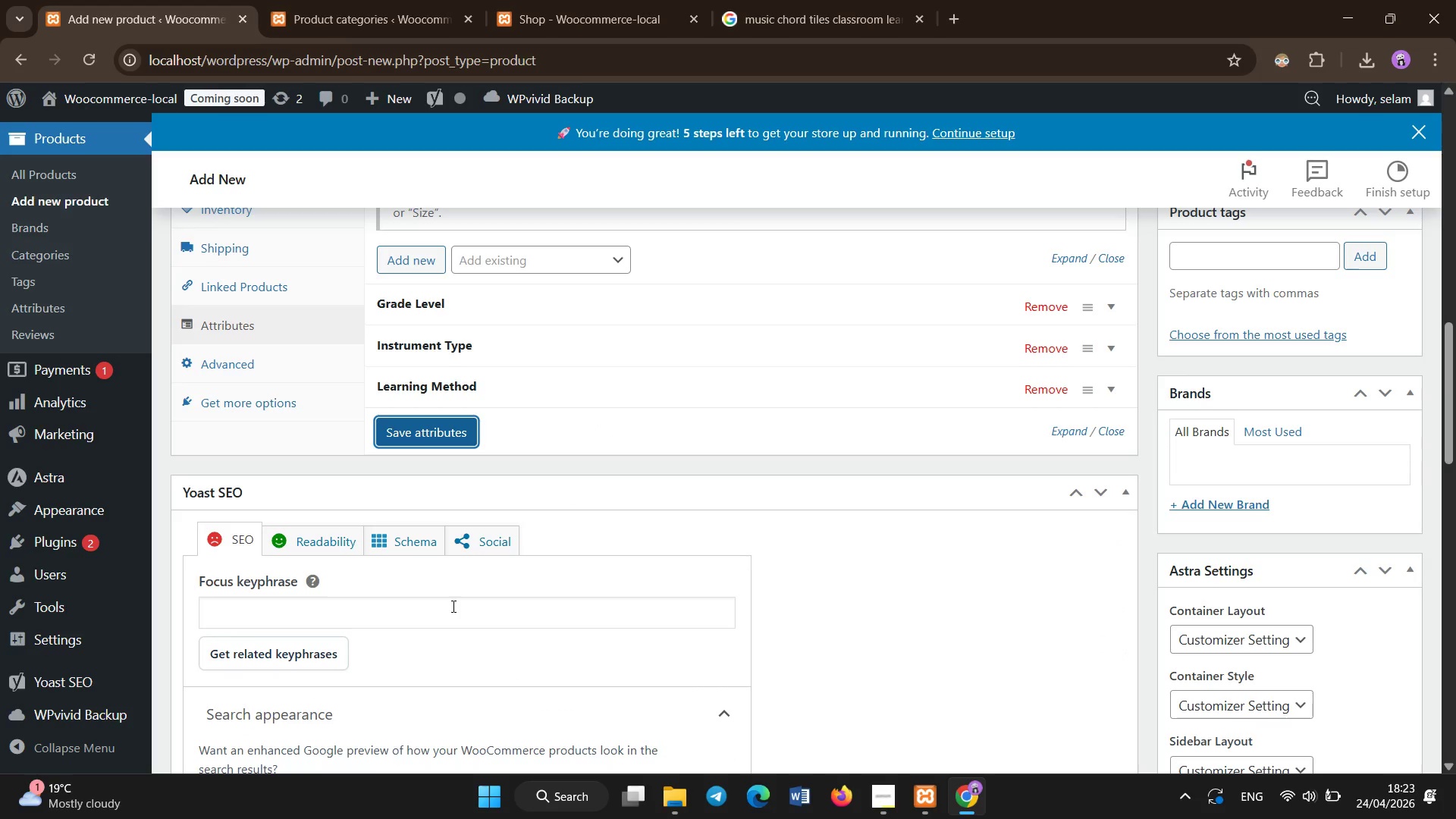 
wait(6.08)
 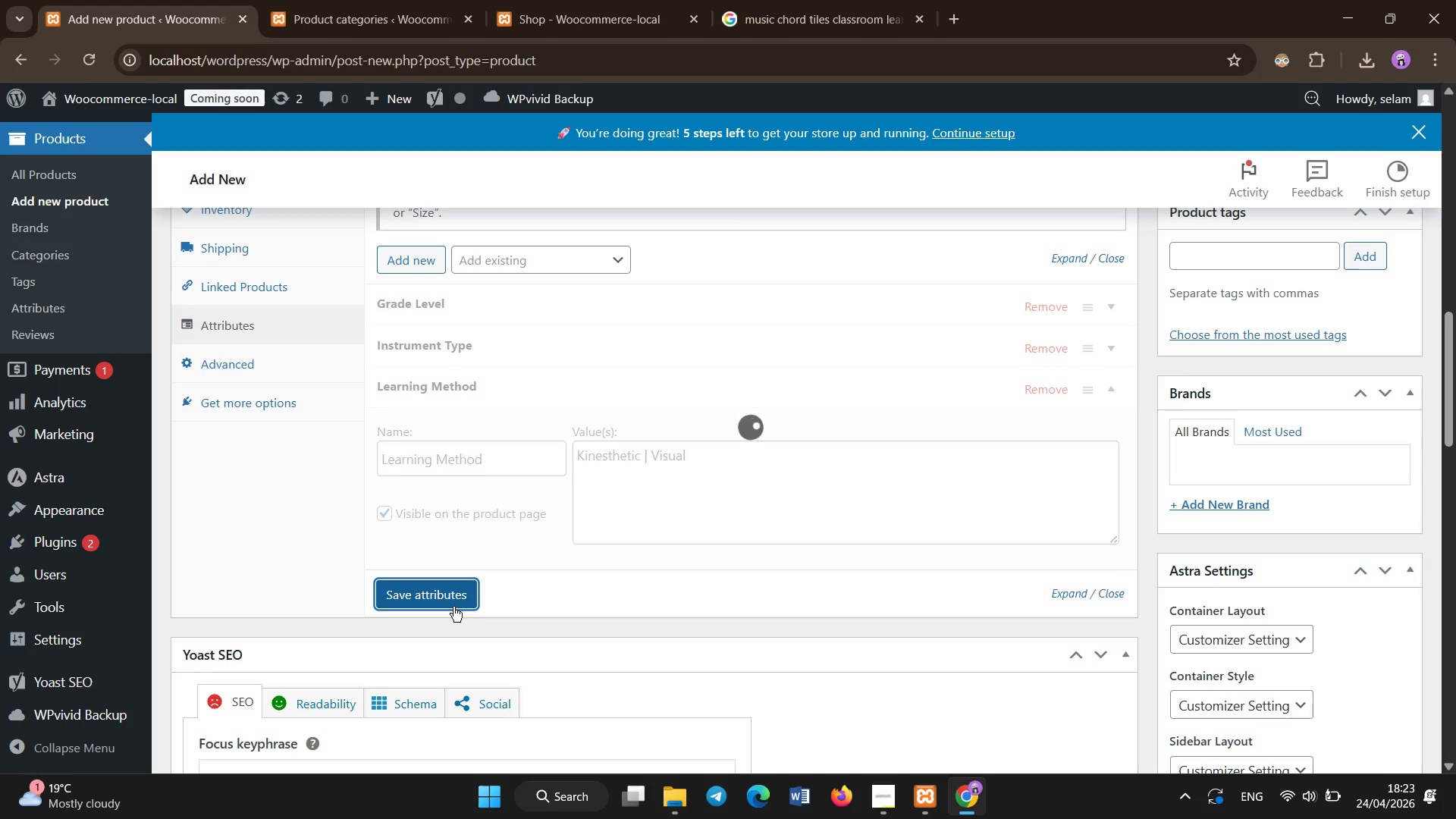 
left_click([447, 427])
 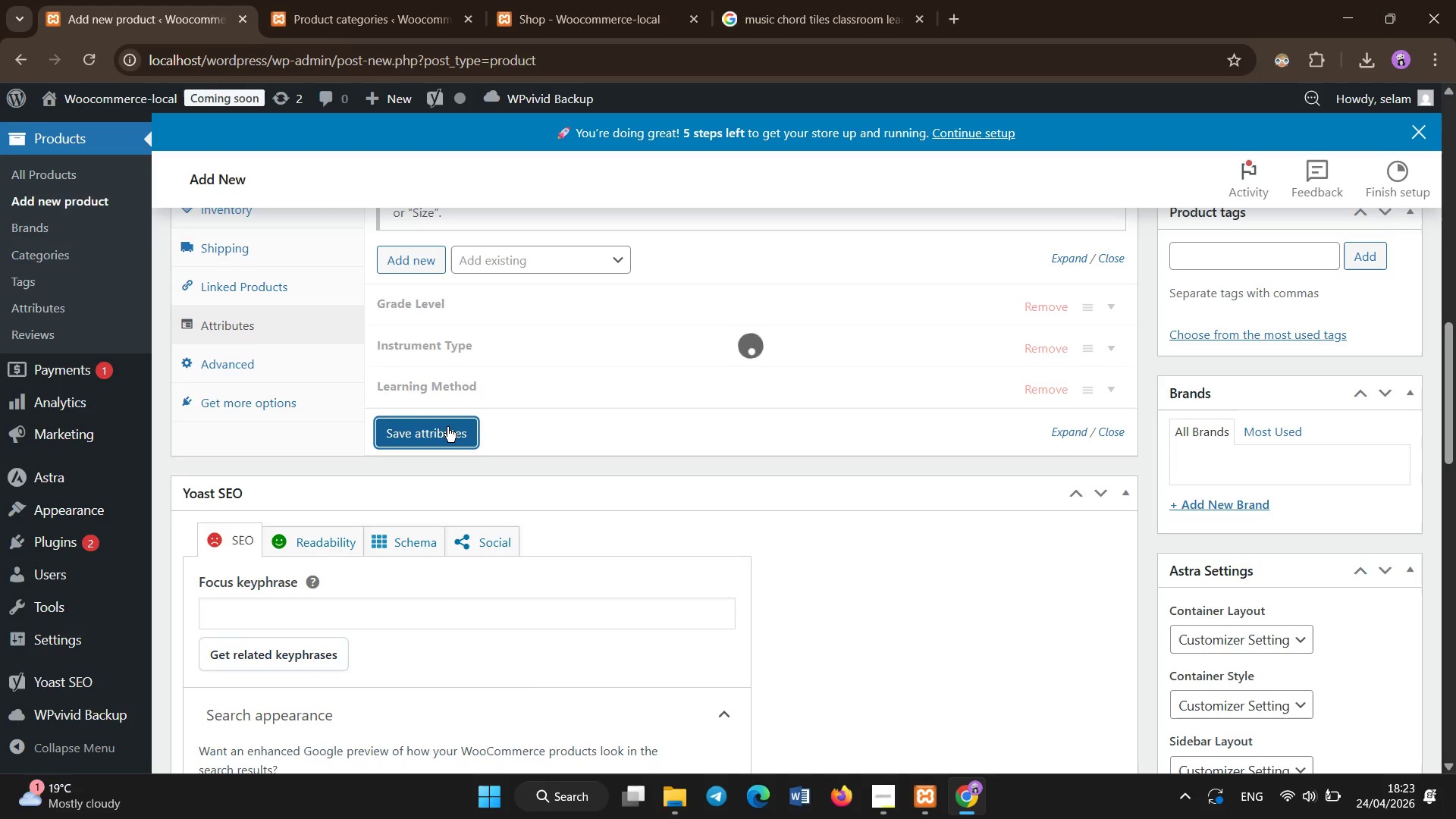 
scroll: coordinate [447, 427], scroll_direction: up, amount: 10.0
 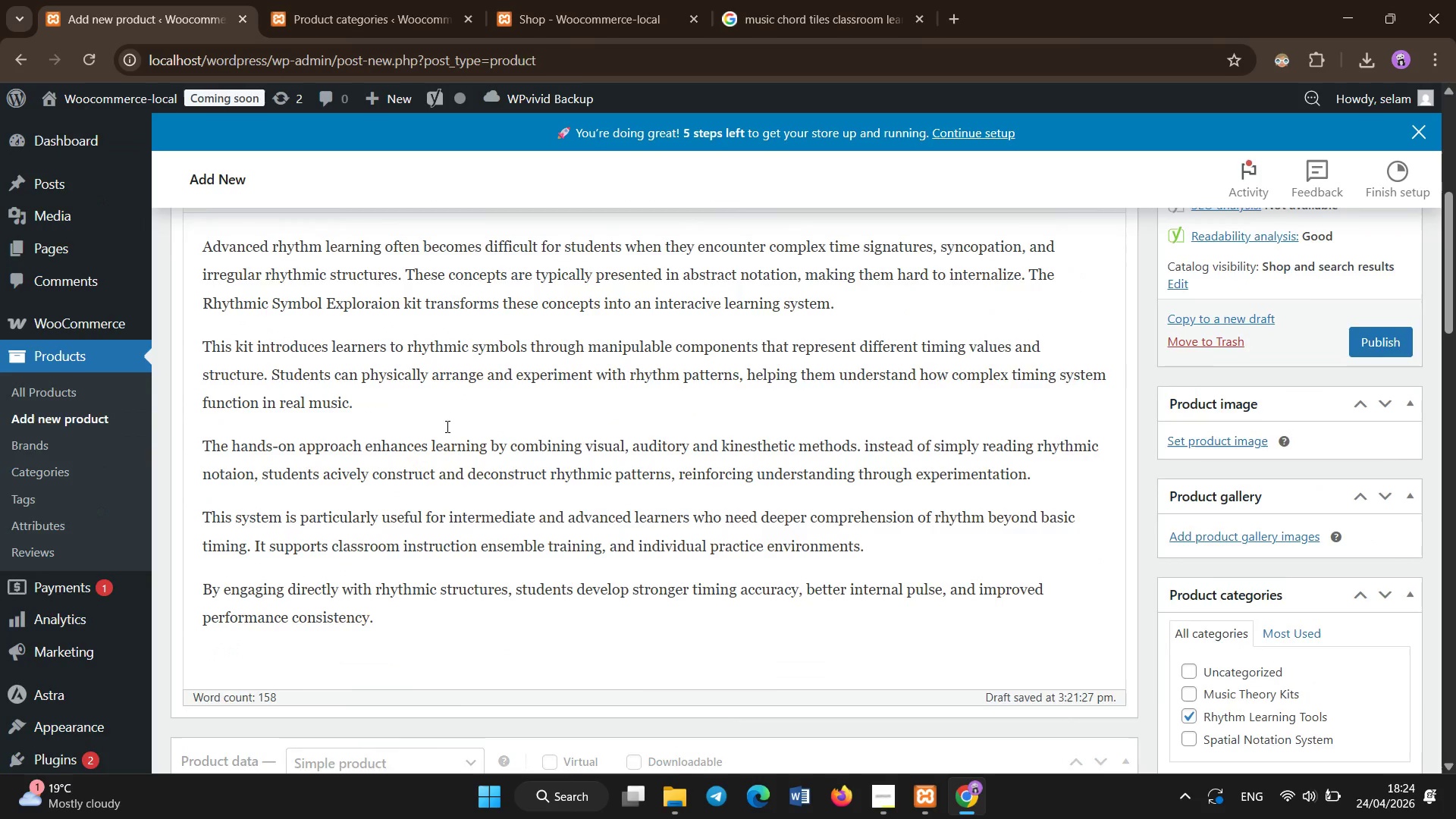 
scroll: coordinate [447, 427], scroll_direction: down, amount: 8.0
 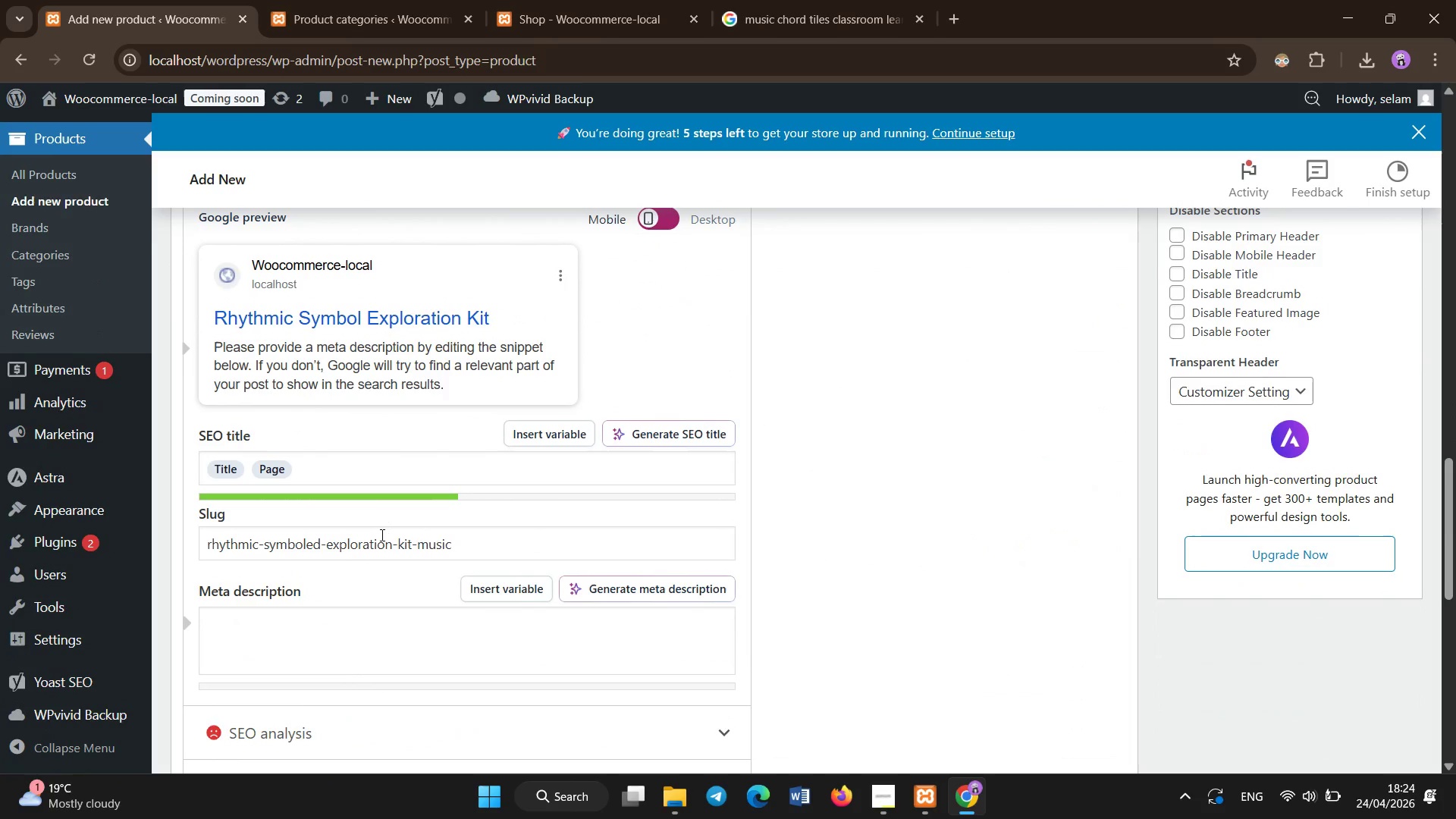 
scroll: coordinate [382, 535], scroll_direction: up, amount: 3.0
 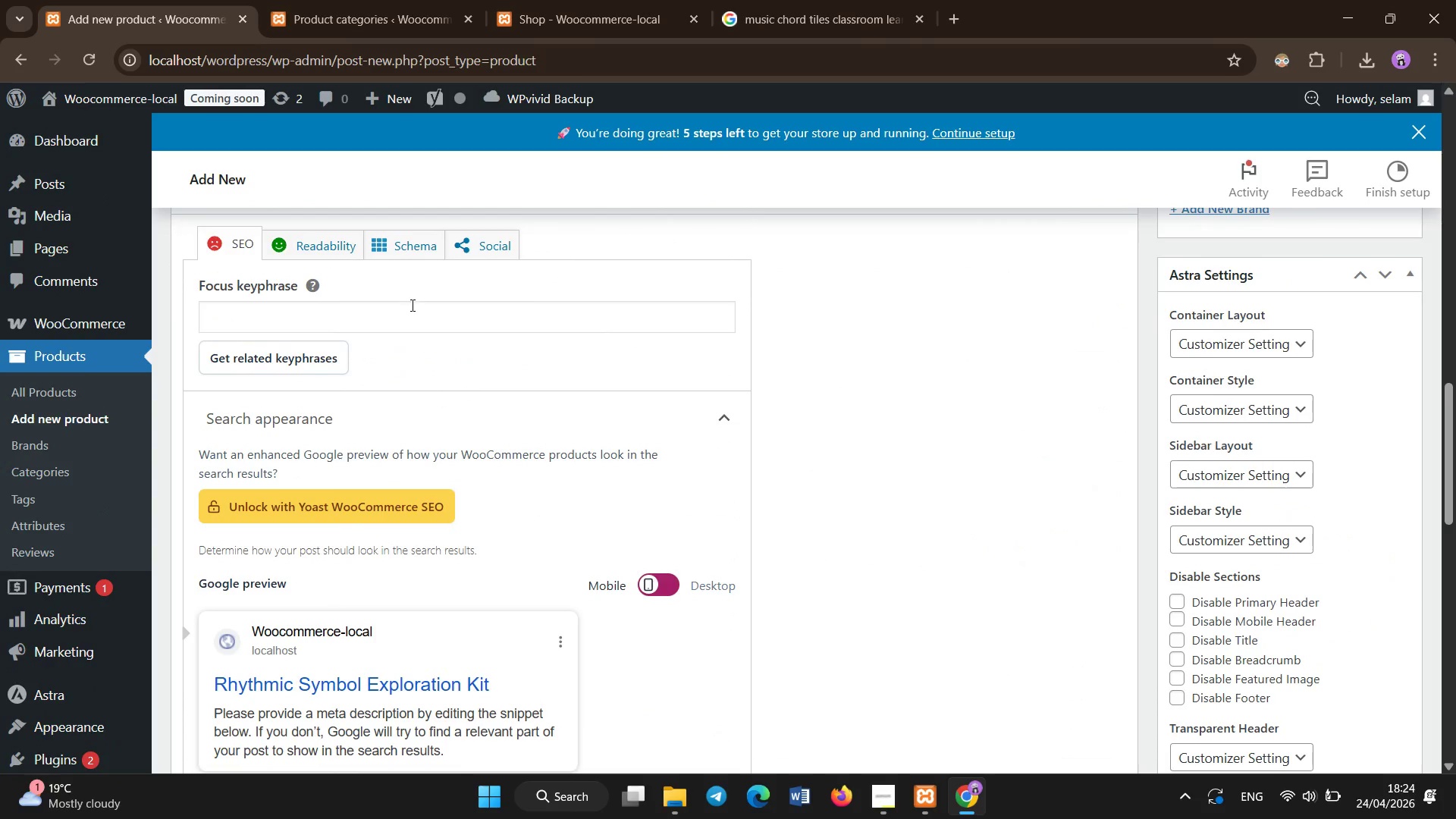 
left_click([413, 307])
 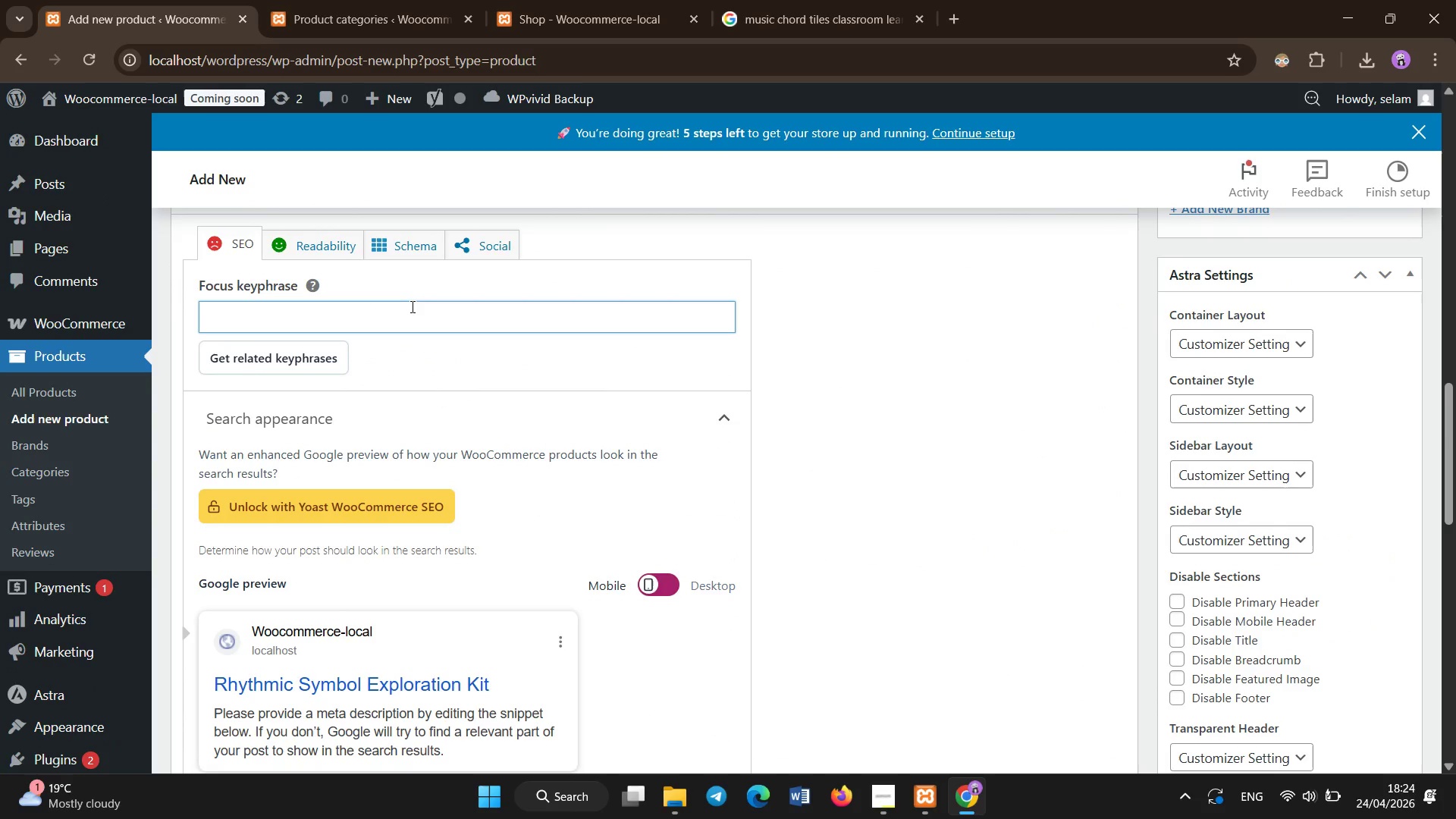 
type(Ry)
key(Backspace)
type(hythmic Symbol Exploration Kit | Advanced Music Timing learning Tool)
 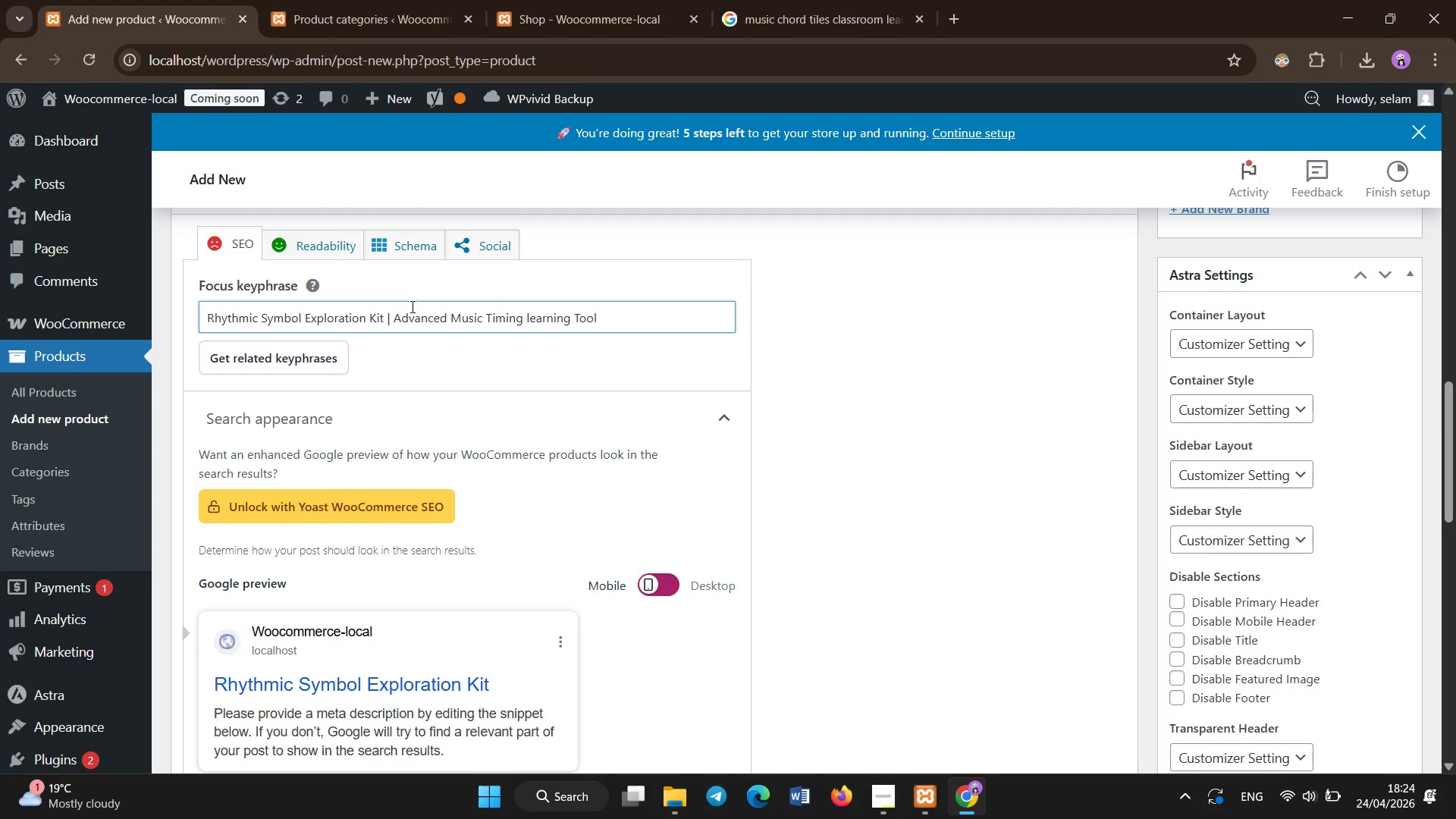 
scroll: coordinate [790, 419], scroll_direction: down, amount: 3.0
 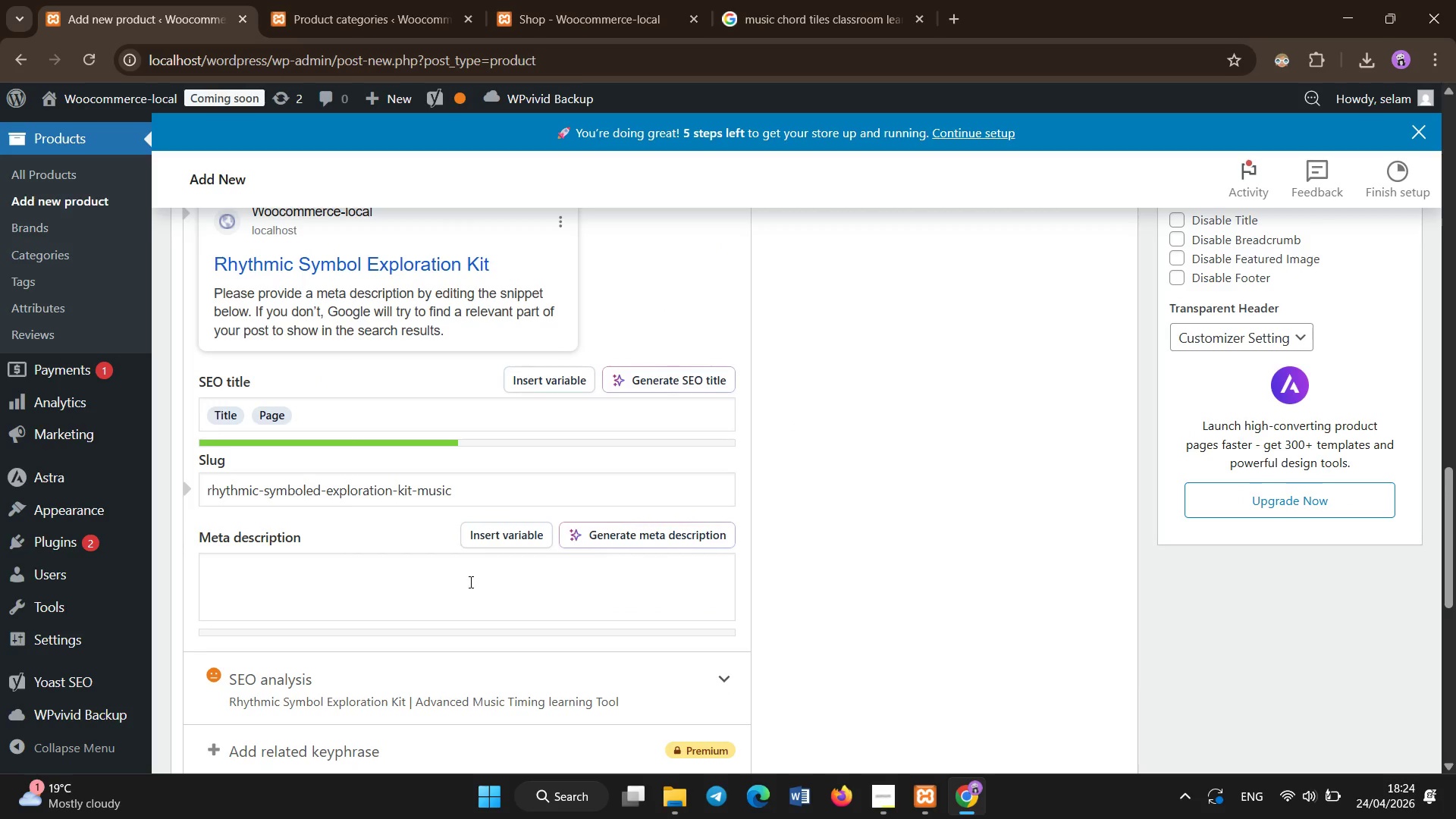 
left_click([469, 585])
 